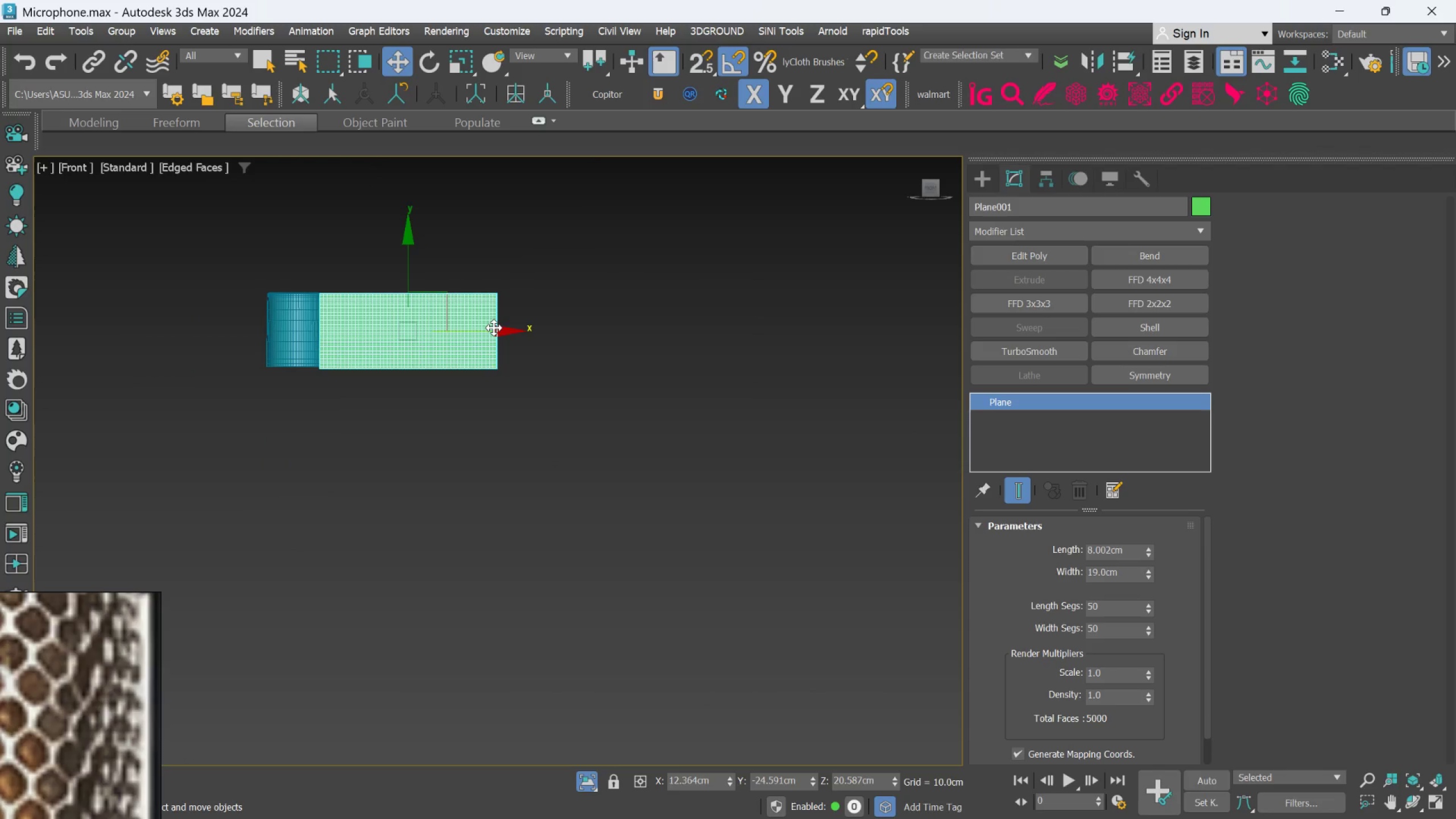 
left_click_drag(start_coordinate=[494, 328], to_coordinate=[619, 343])
 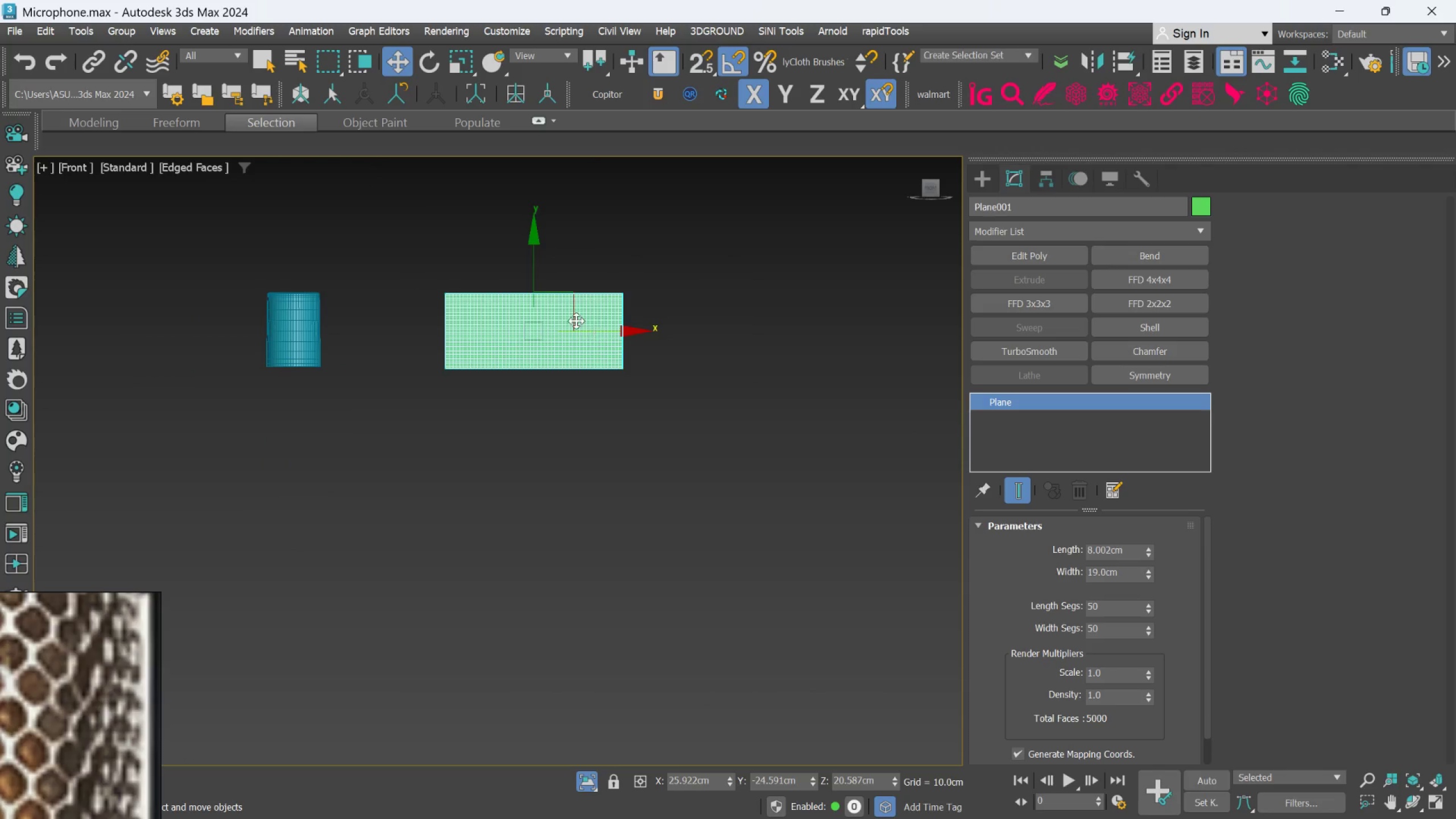 
scroll: coordinate [568, 312], scroll_direction: up, amount: 4.0
 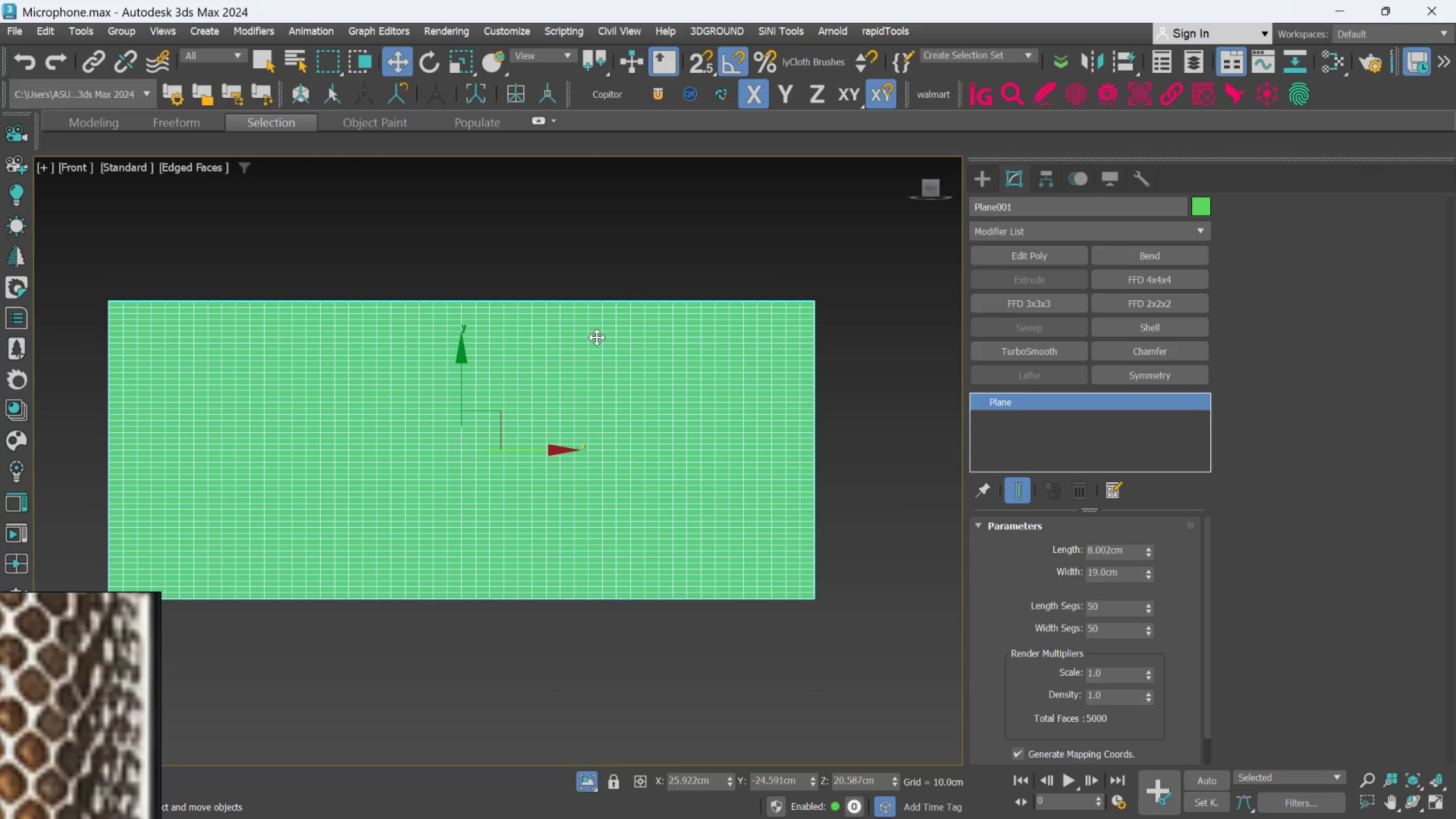 
left_click([985, 176])
 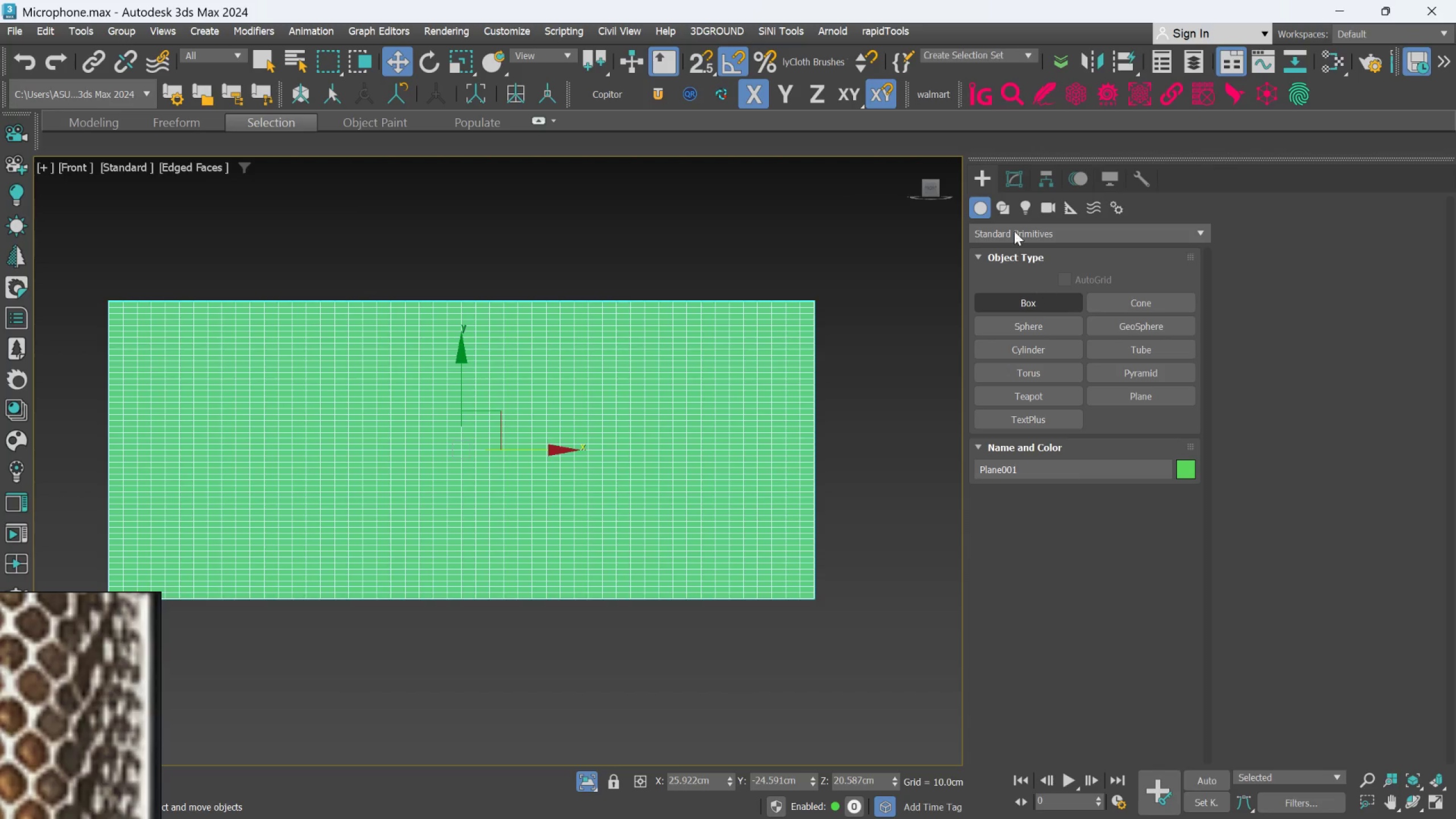 
left_click([1013, 170])
 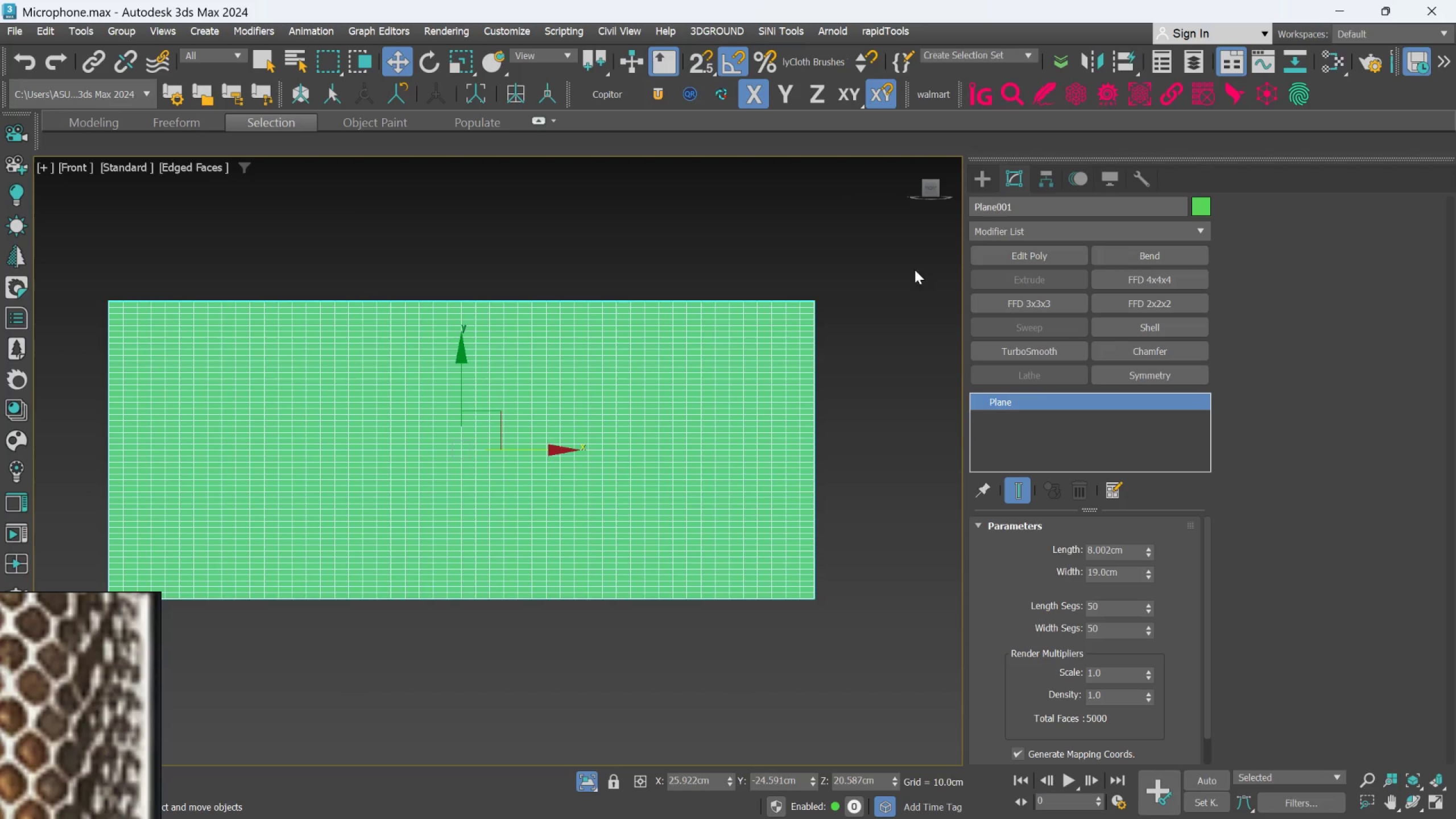 
middle_click([789, 291])
 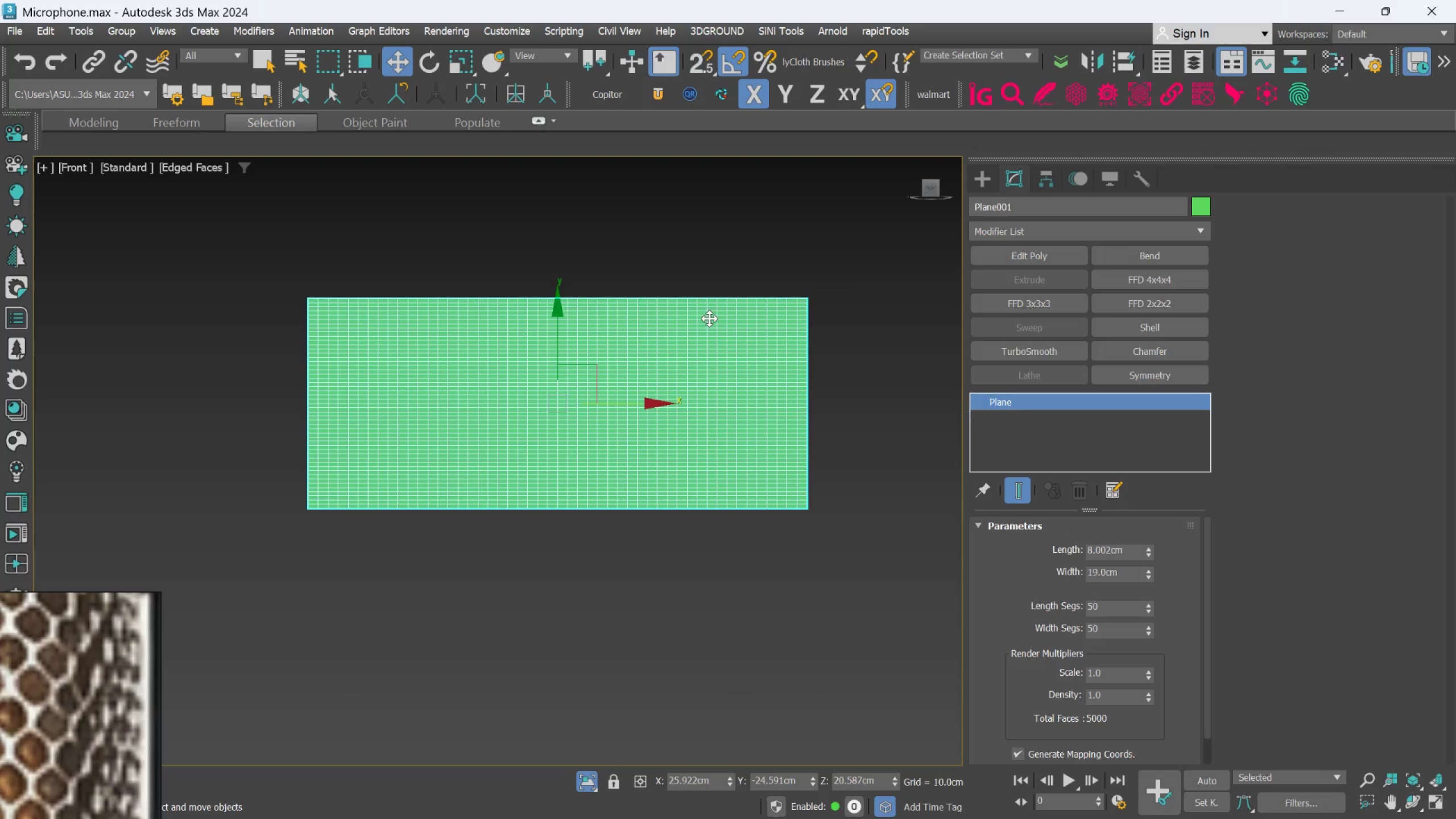 
scroll: coordinate [789, 291], scroll_direction: down, amount: 1.0
 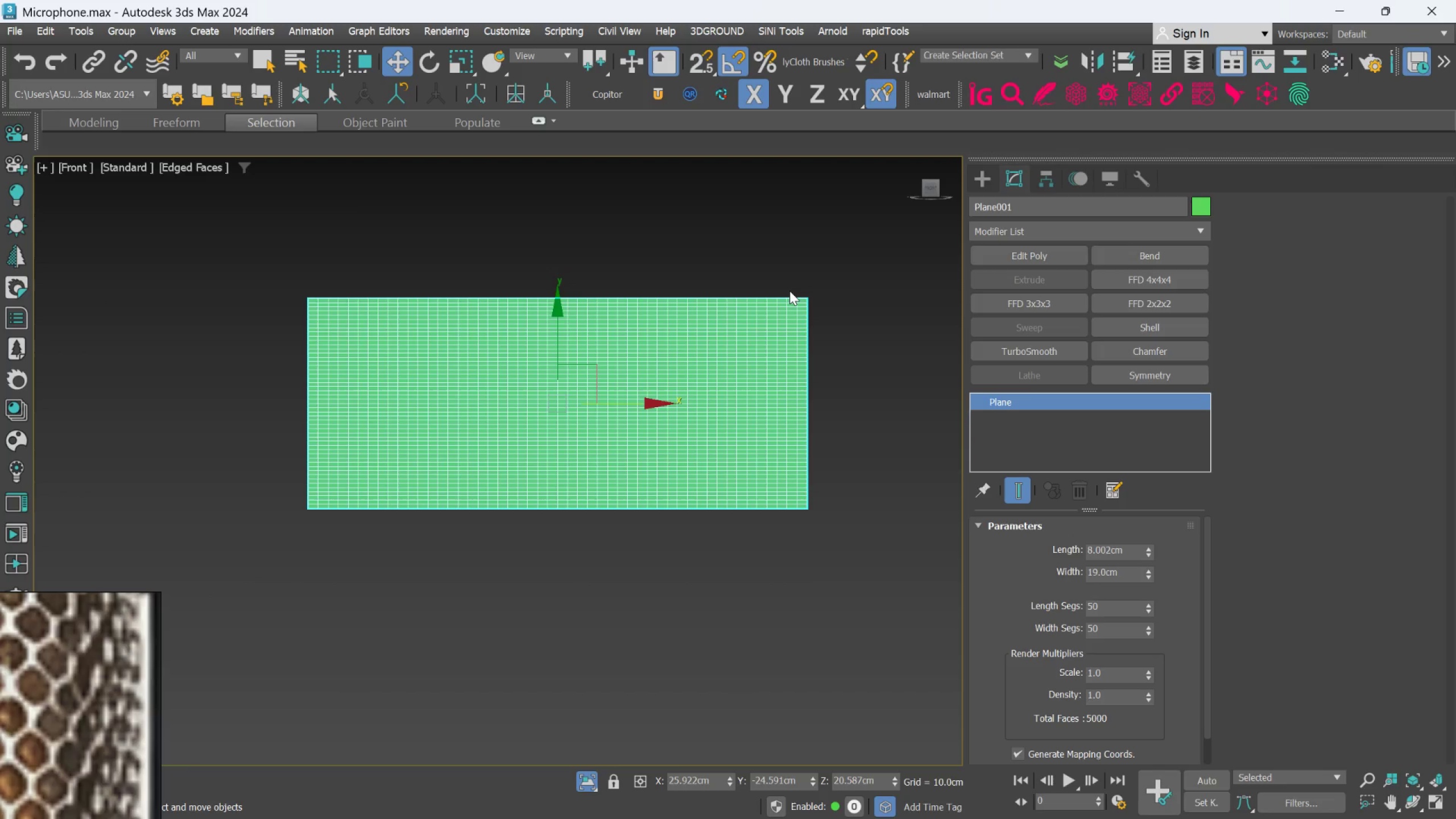 
scroll: coordinate [571, 316], scroll_direction: up, amount: 2.0
 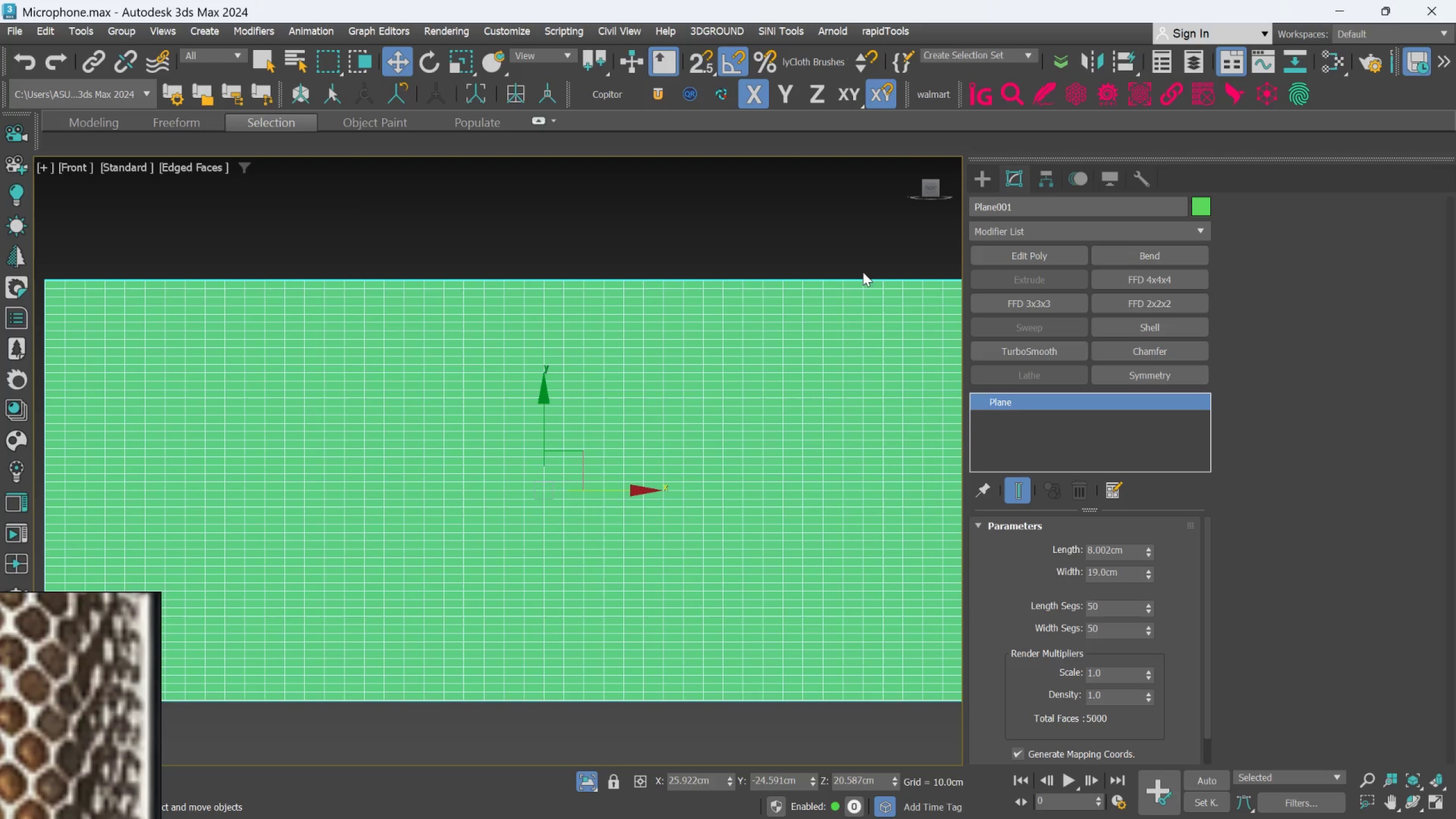 
left_click([979, 182])
 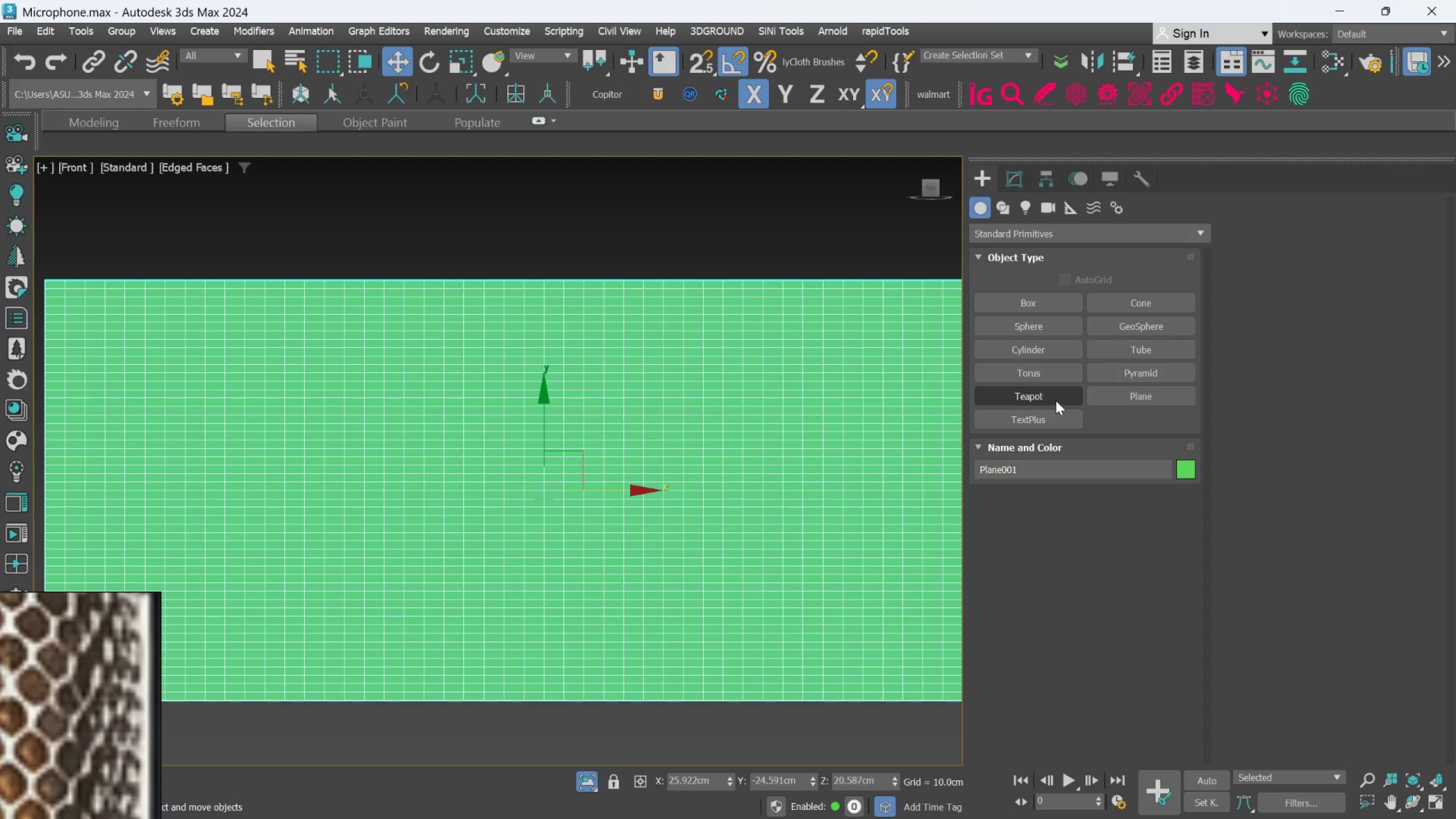 
wait(19.3)
 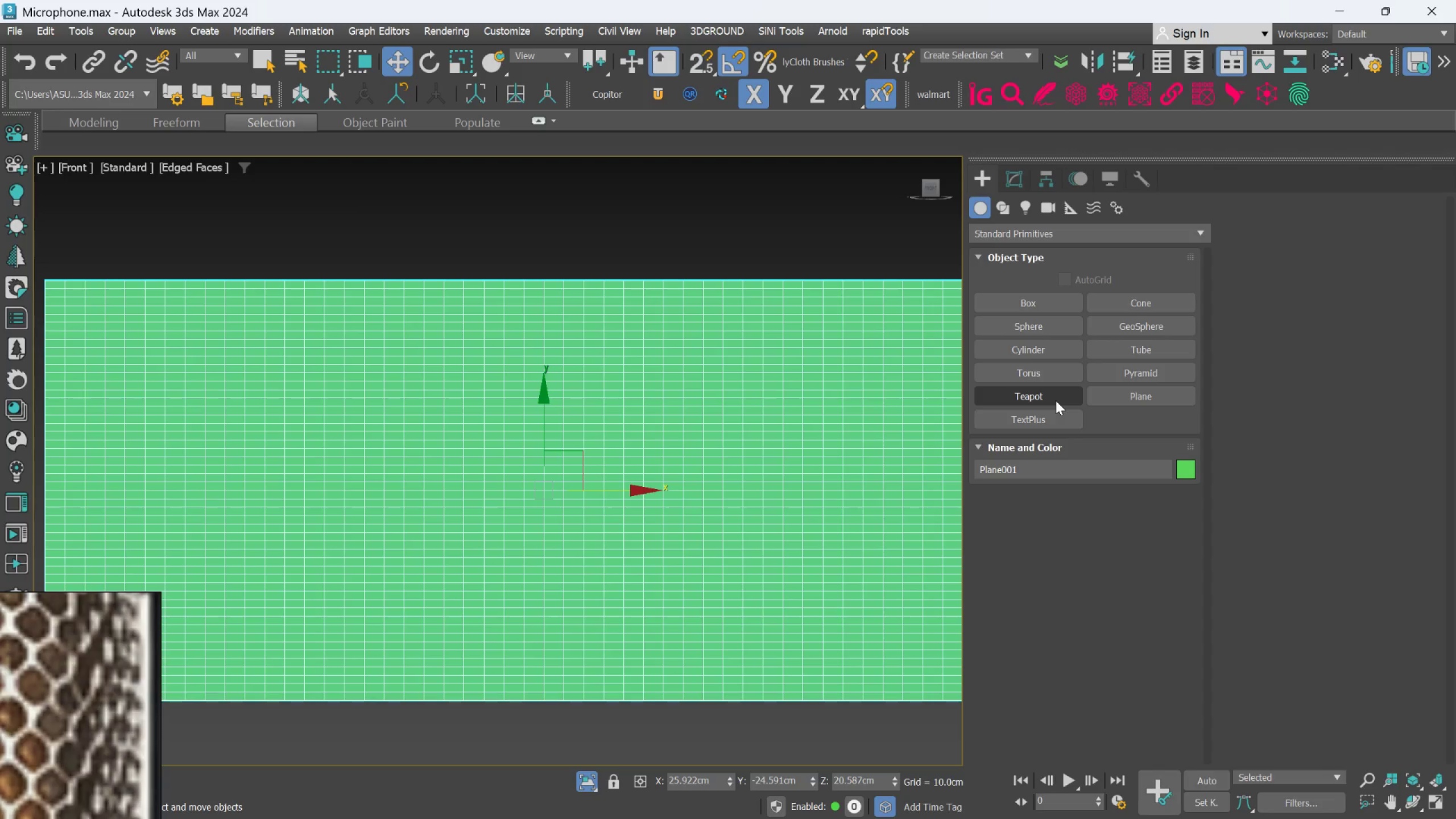 
left_click([1004, 174])
 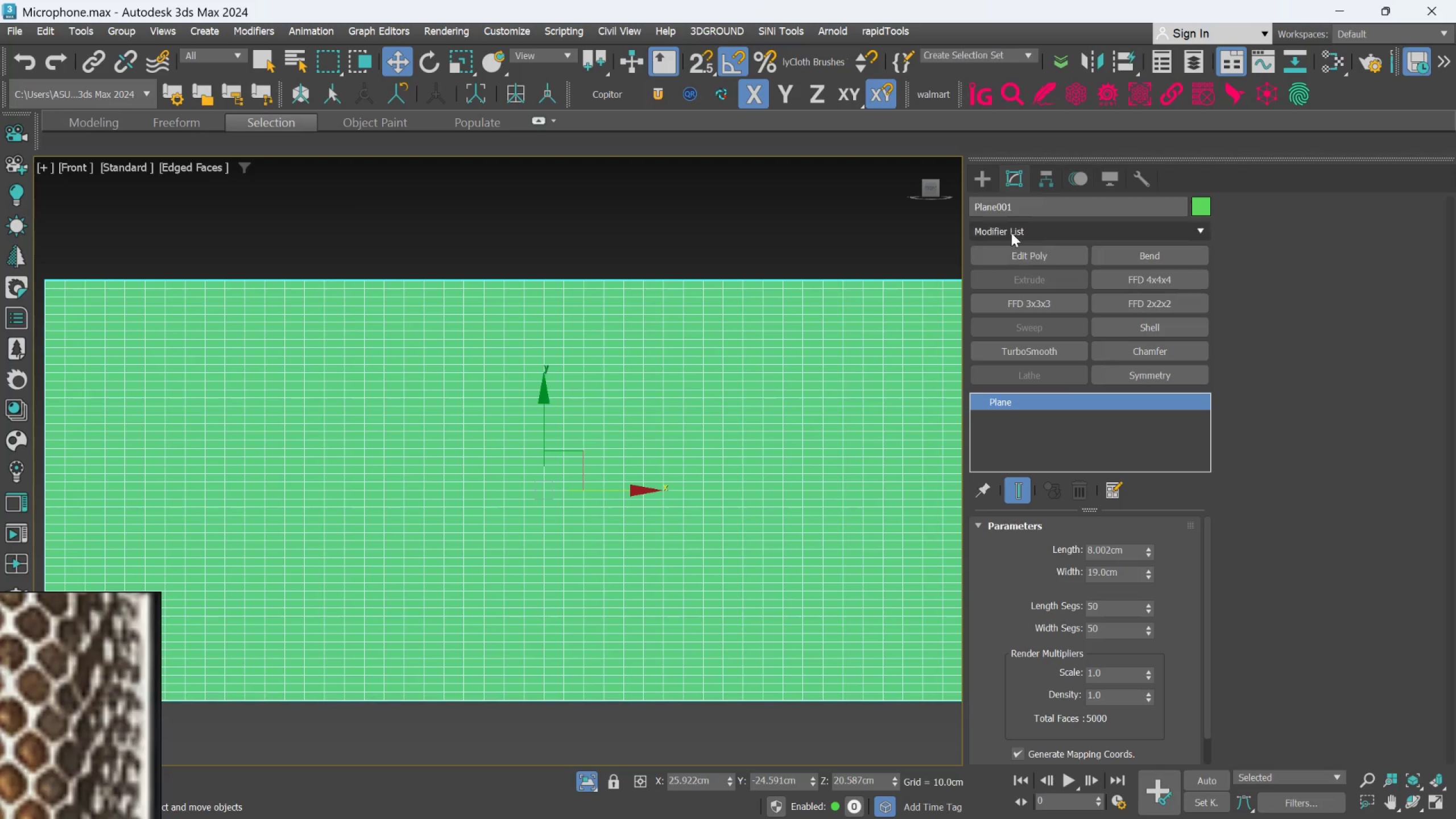 
left_click([983, 177])
 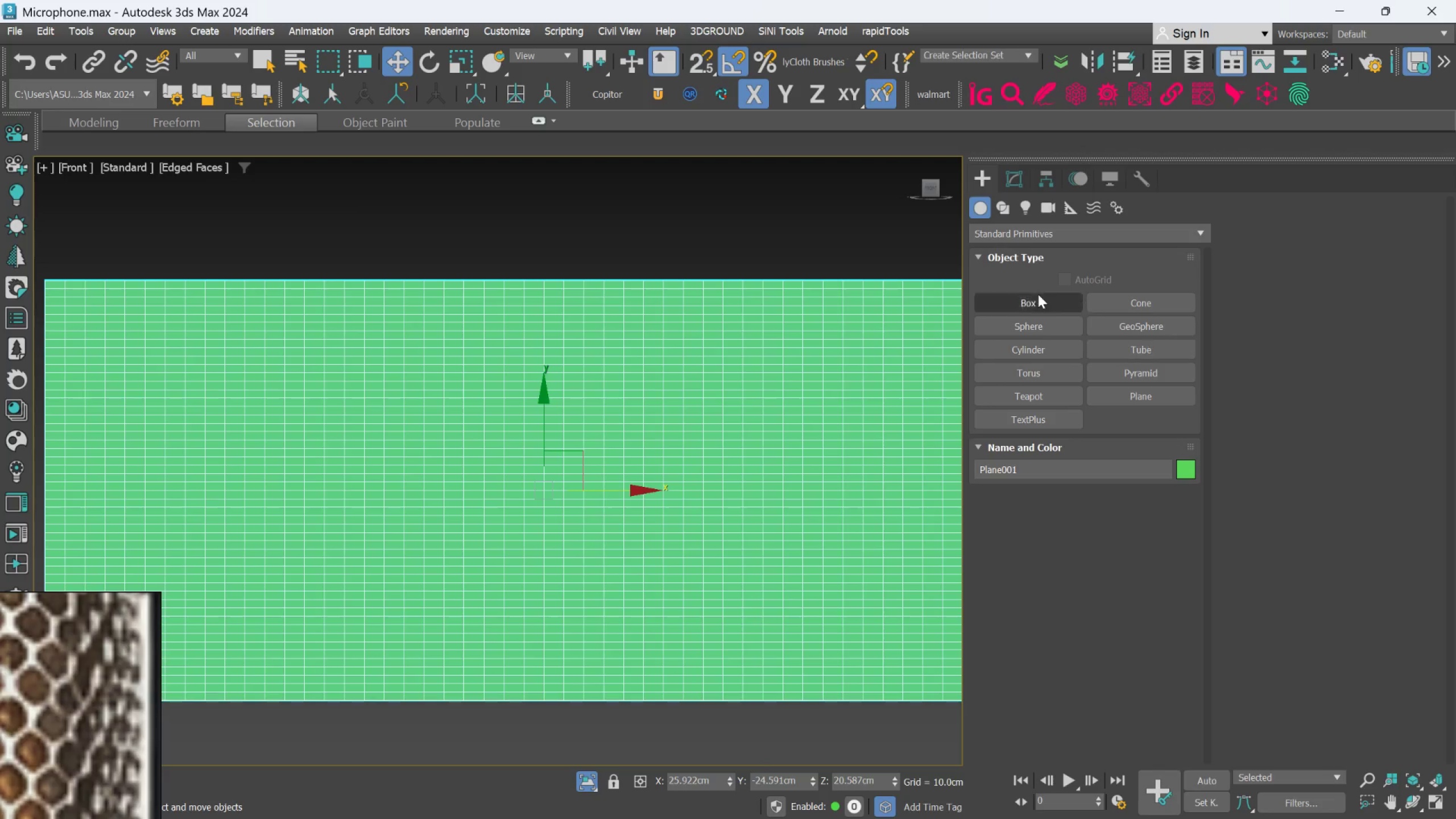 
left_click([1003, 212])
 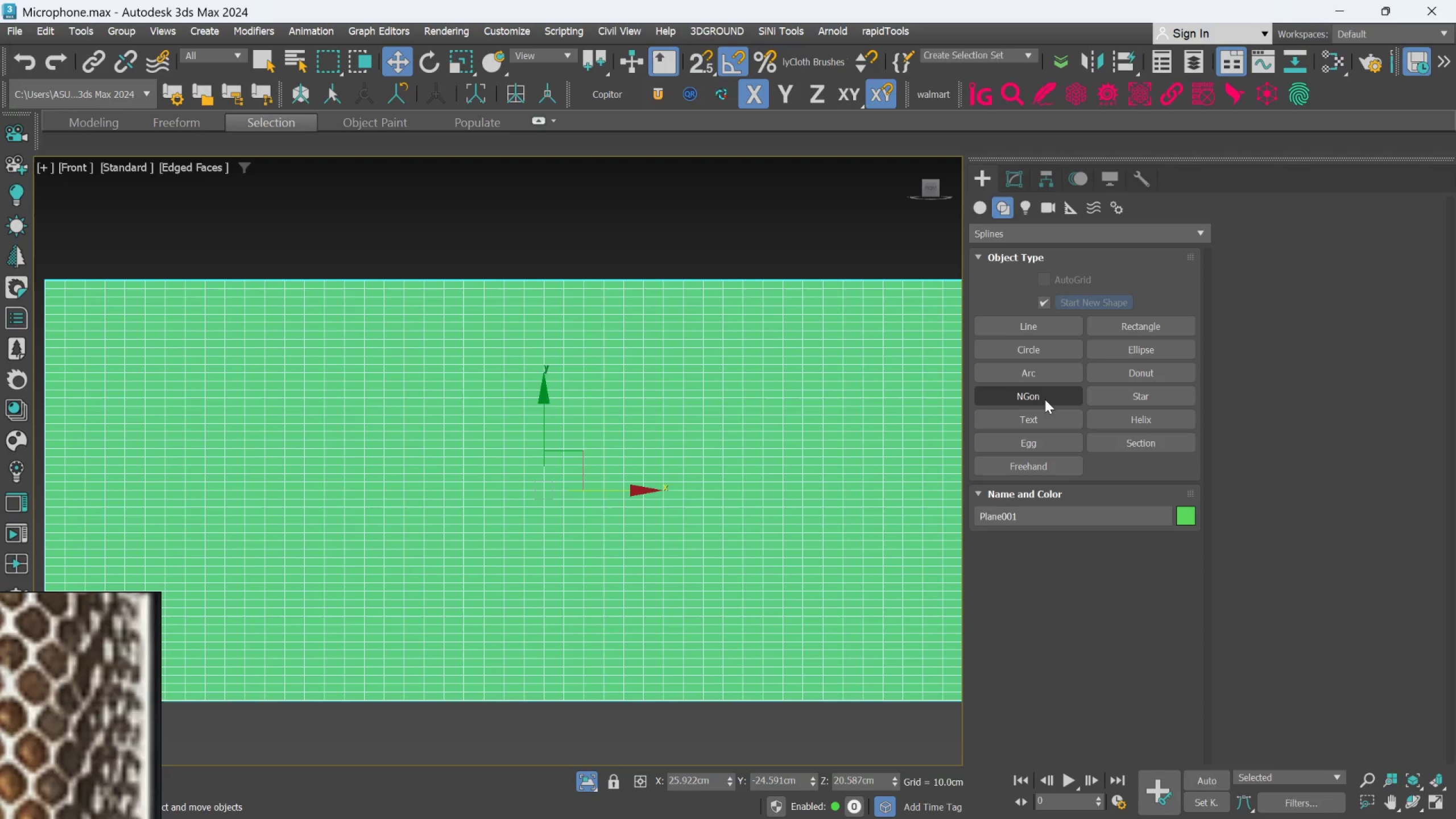 
left_click([1045, 399])
 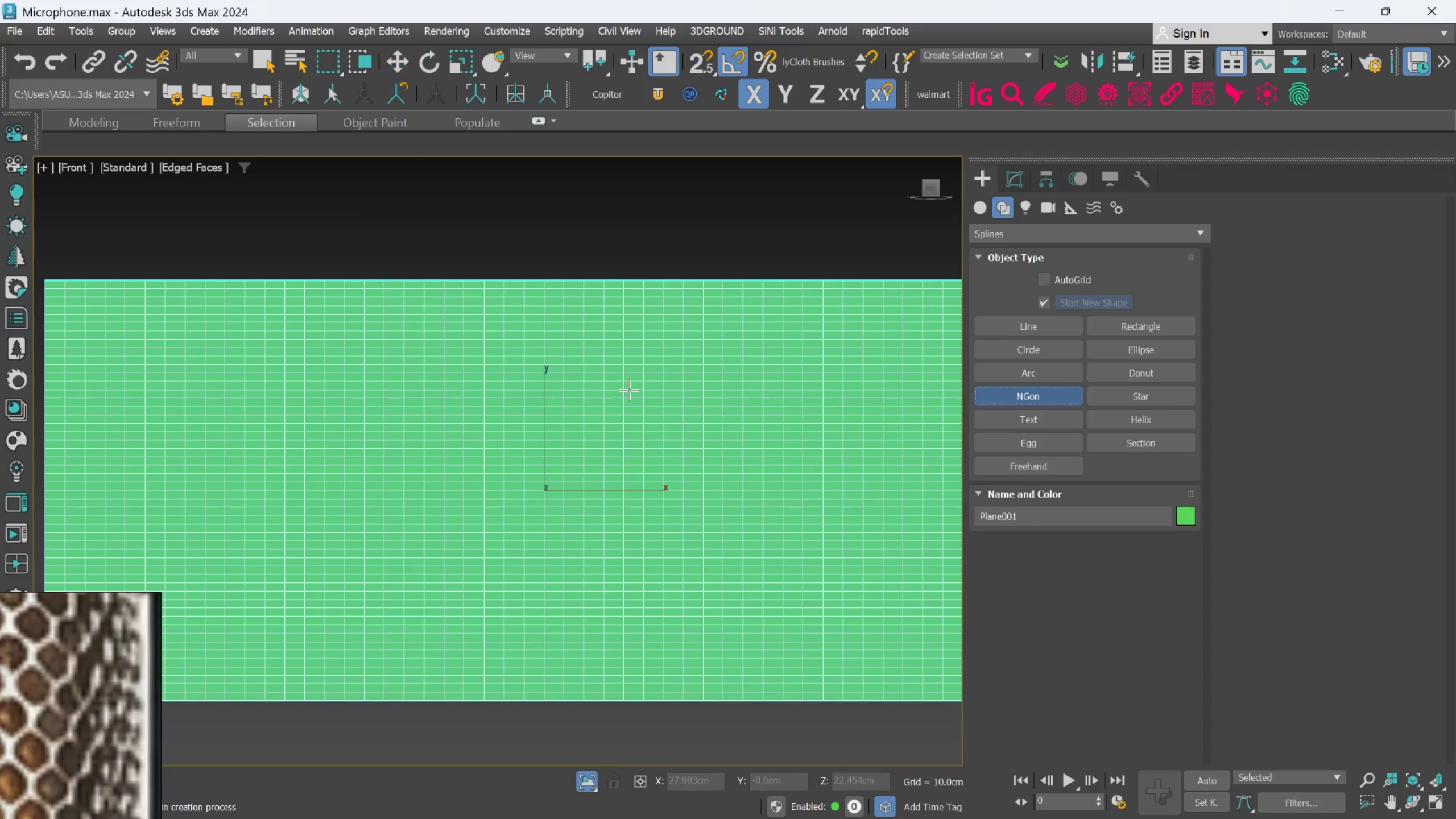 
scroll: coordinate [629, 390], scroll_direction: down, amount: 3.0
 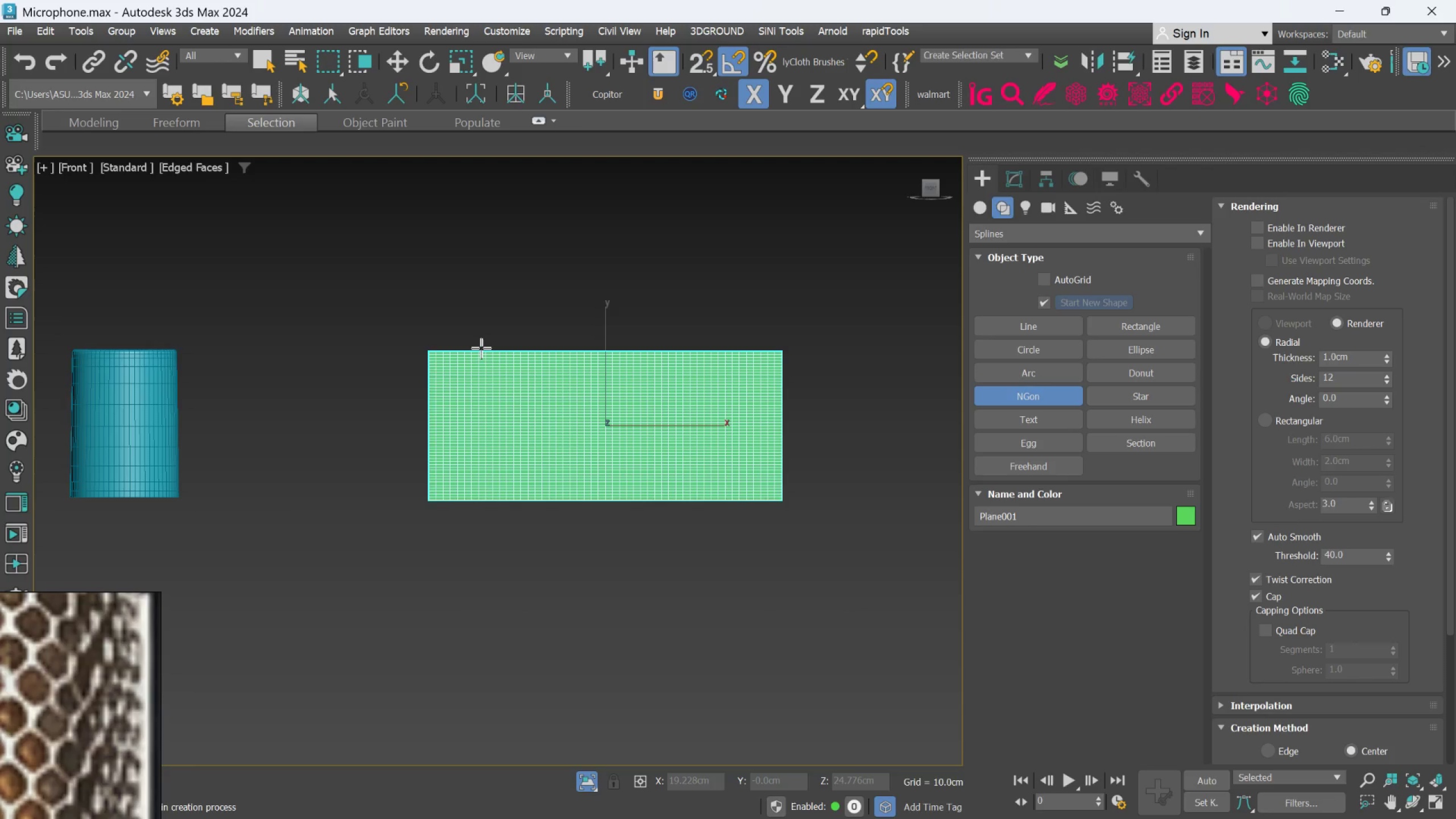 
scroll: coordinate [436, 398], scroll_direction: up, amount: 4.0
 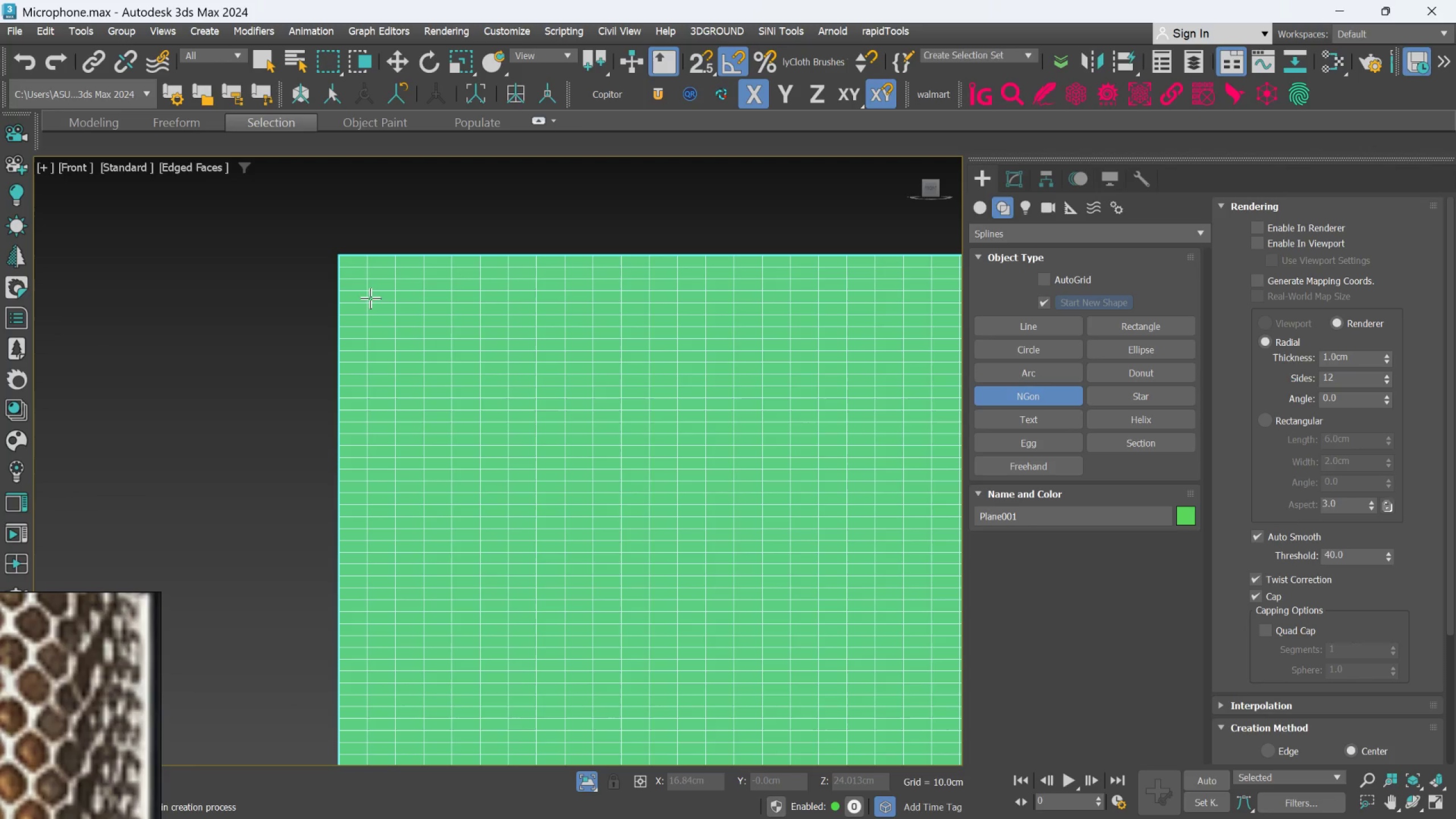 
left_click_drag(start_coordinate=[370, 297], to_coordinate=[408, 327])
 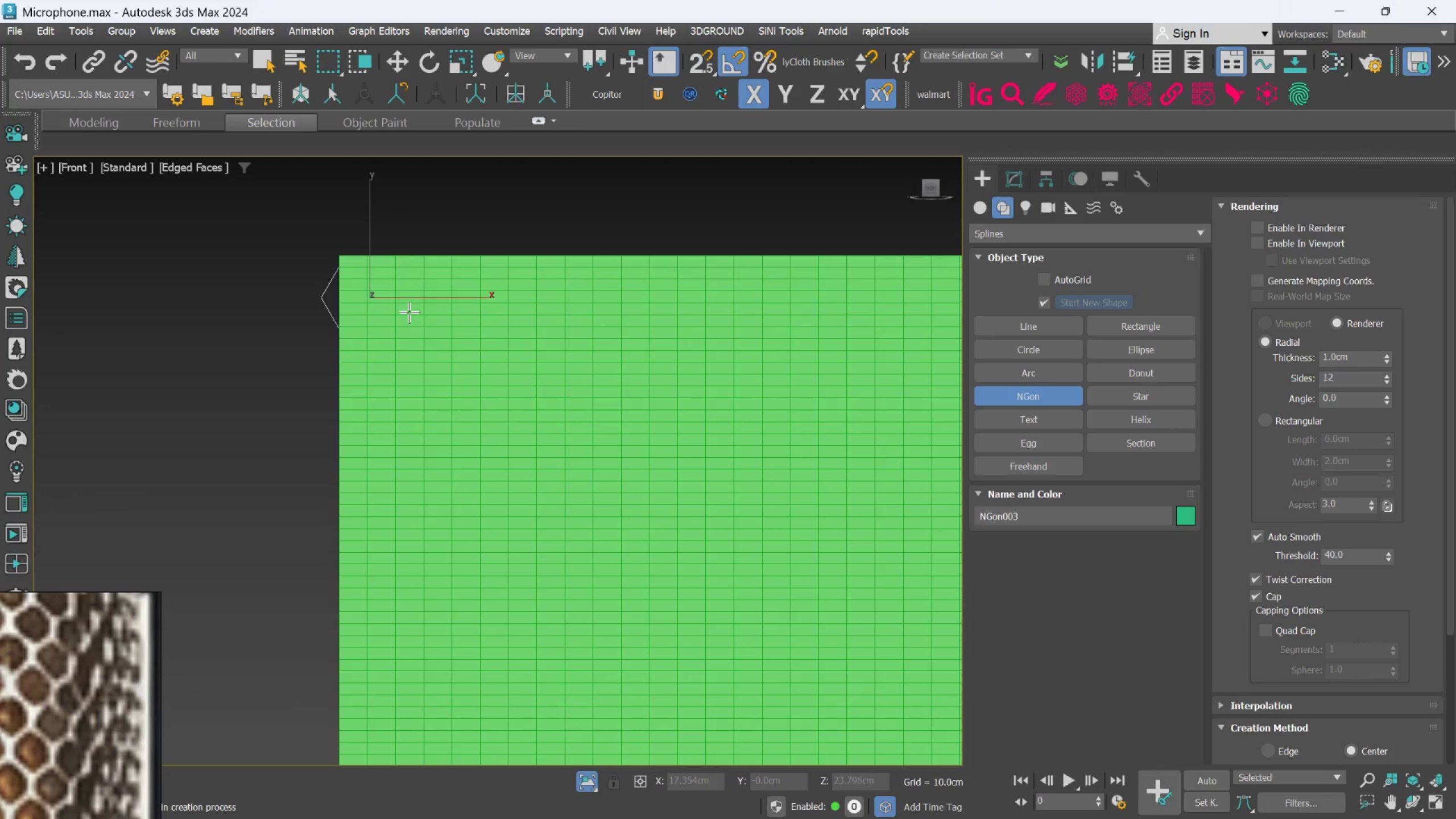 
scroll: coordinate [409, 312], scroll_direction: down, amount: 3.0
 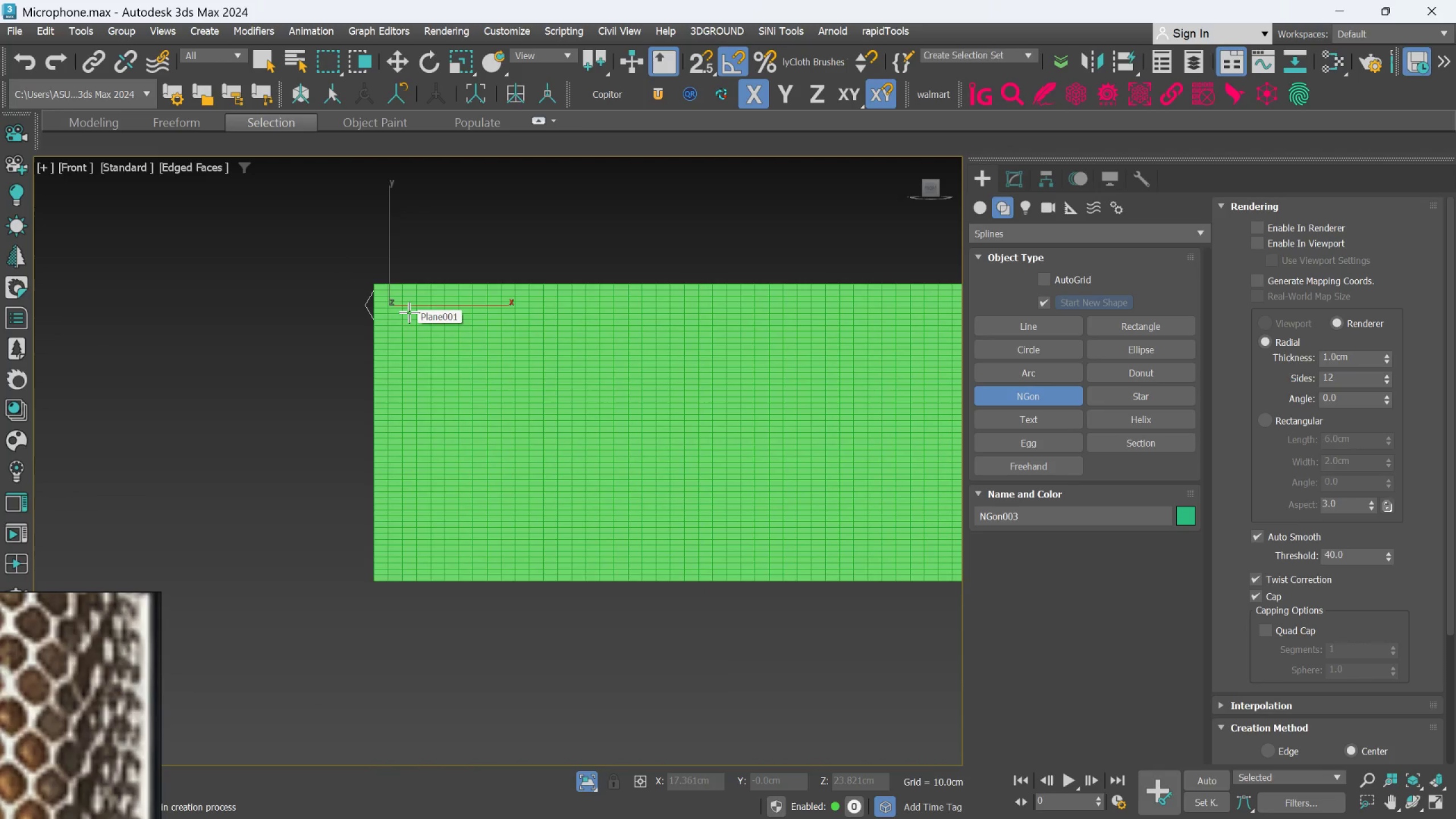 
hold_key(key=AltLeft, duration=0.68)
 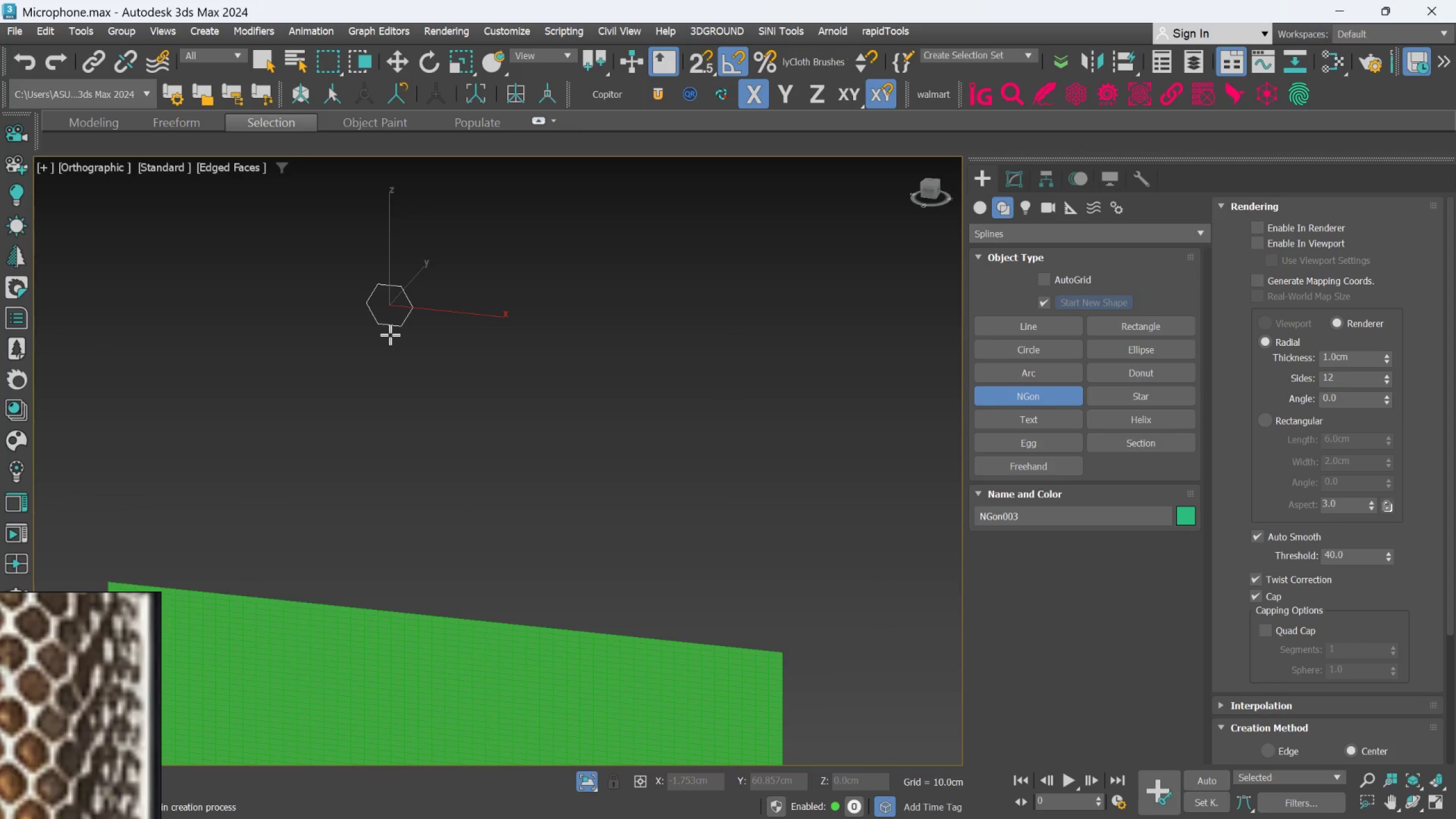 
key(W)
 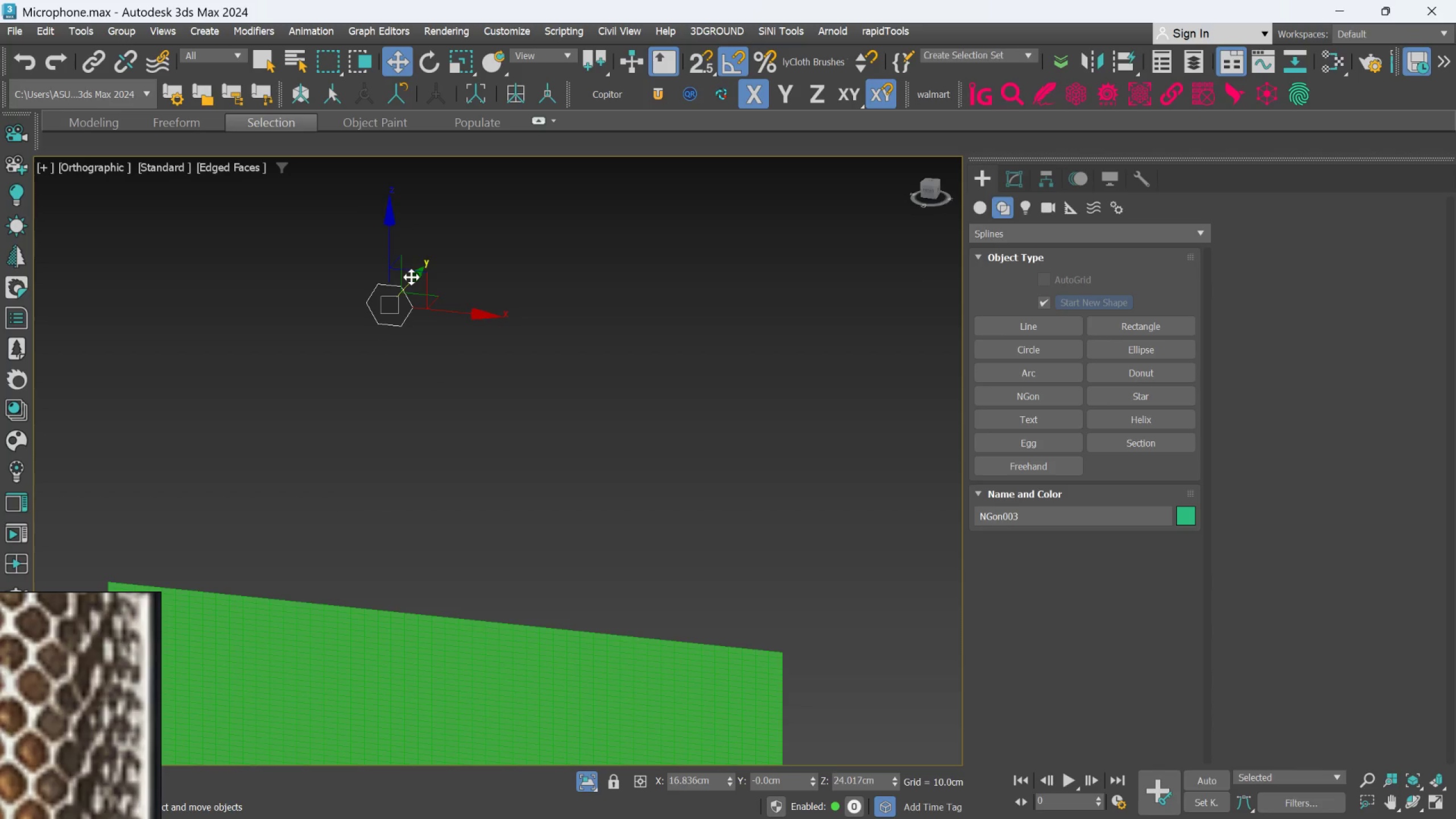 
left_click_drag(start_coordinate=[411, 277], to_coordinate=[287, 617])
 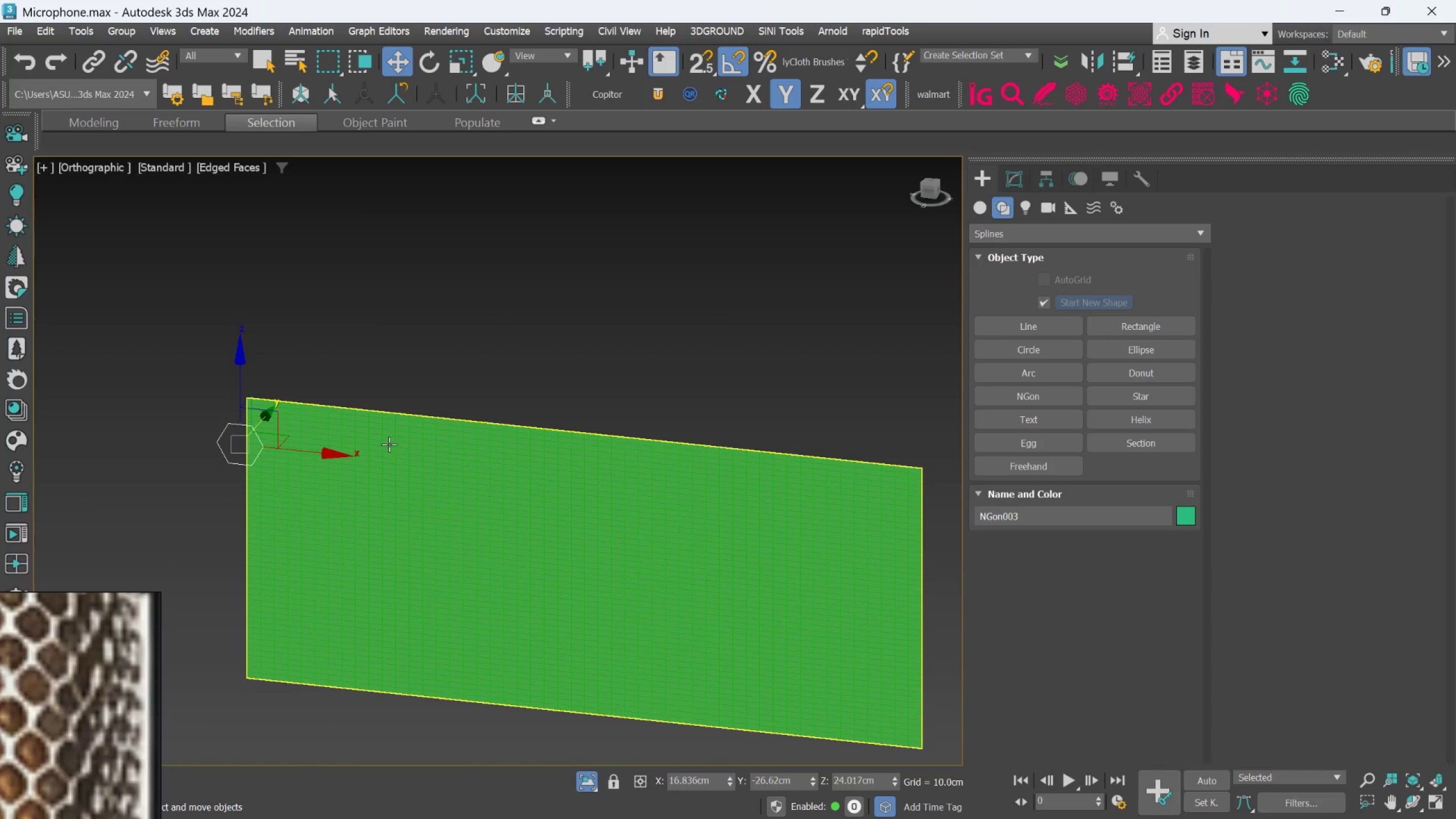 
key(F)
 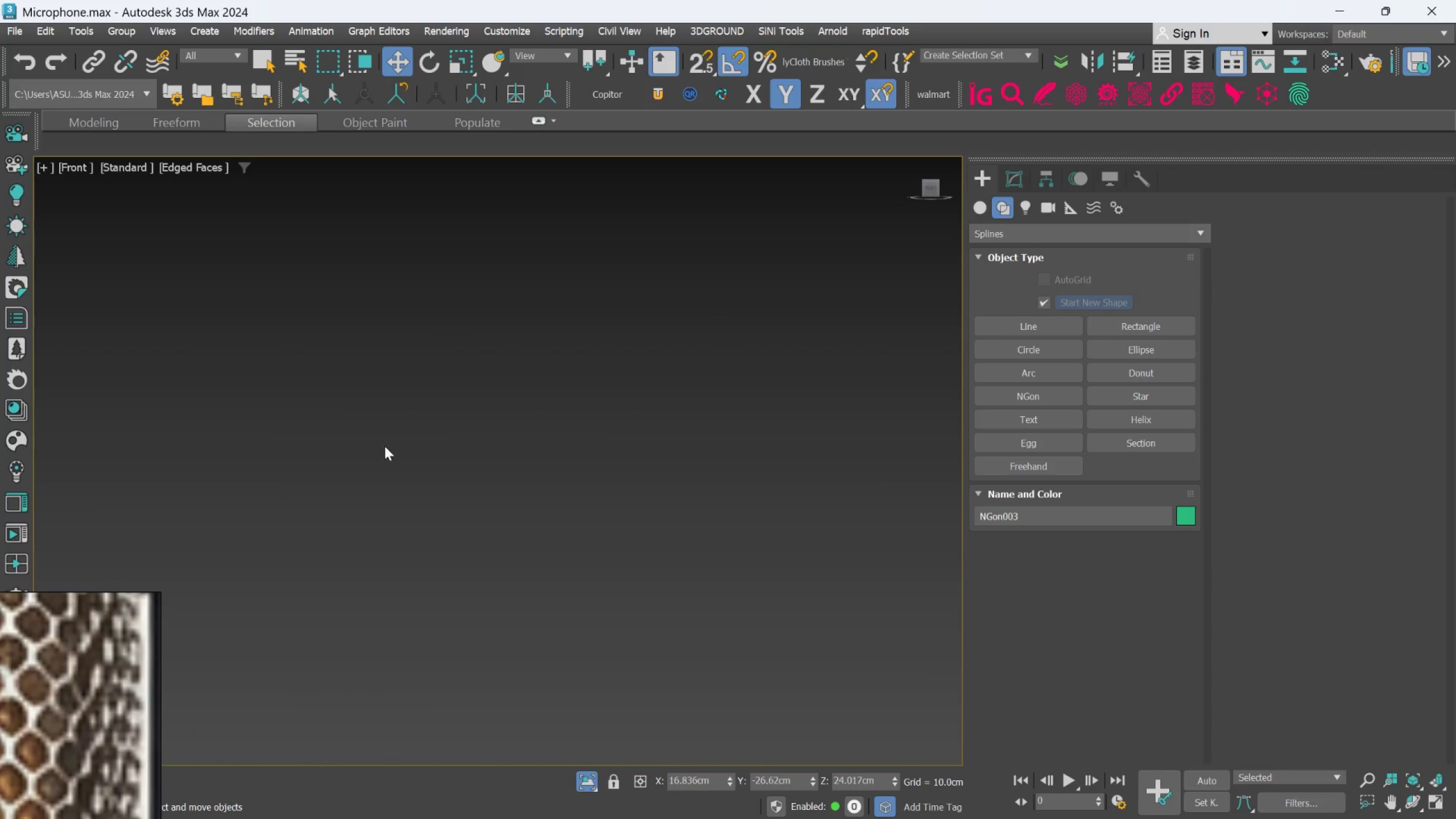 
scroll: coordinate [384, 446], scroll_direction: down, amount: 3.0
 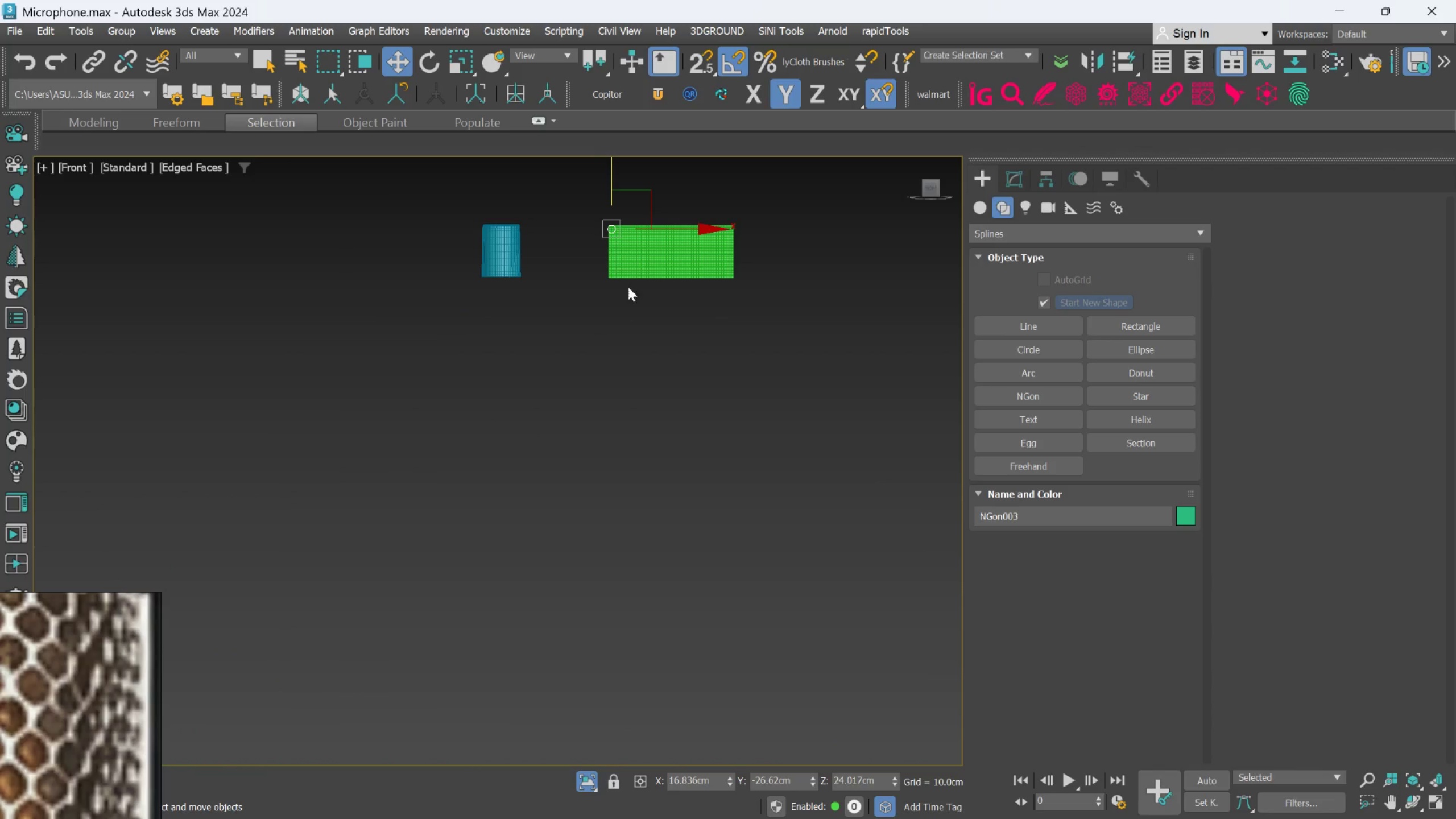 
scroll: coordinate [544, 371], scroll_direction: up, amount: 8.0
 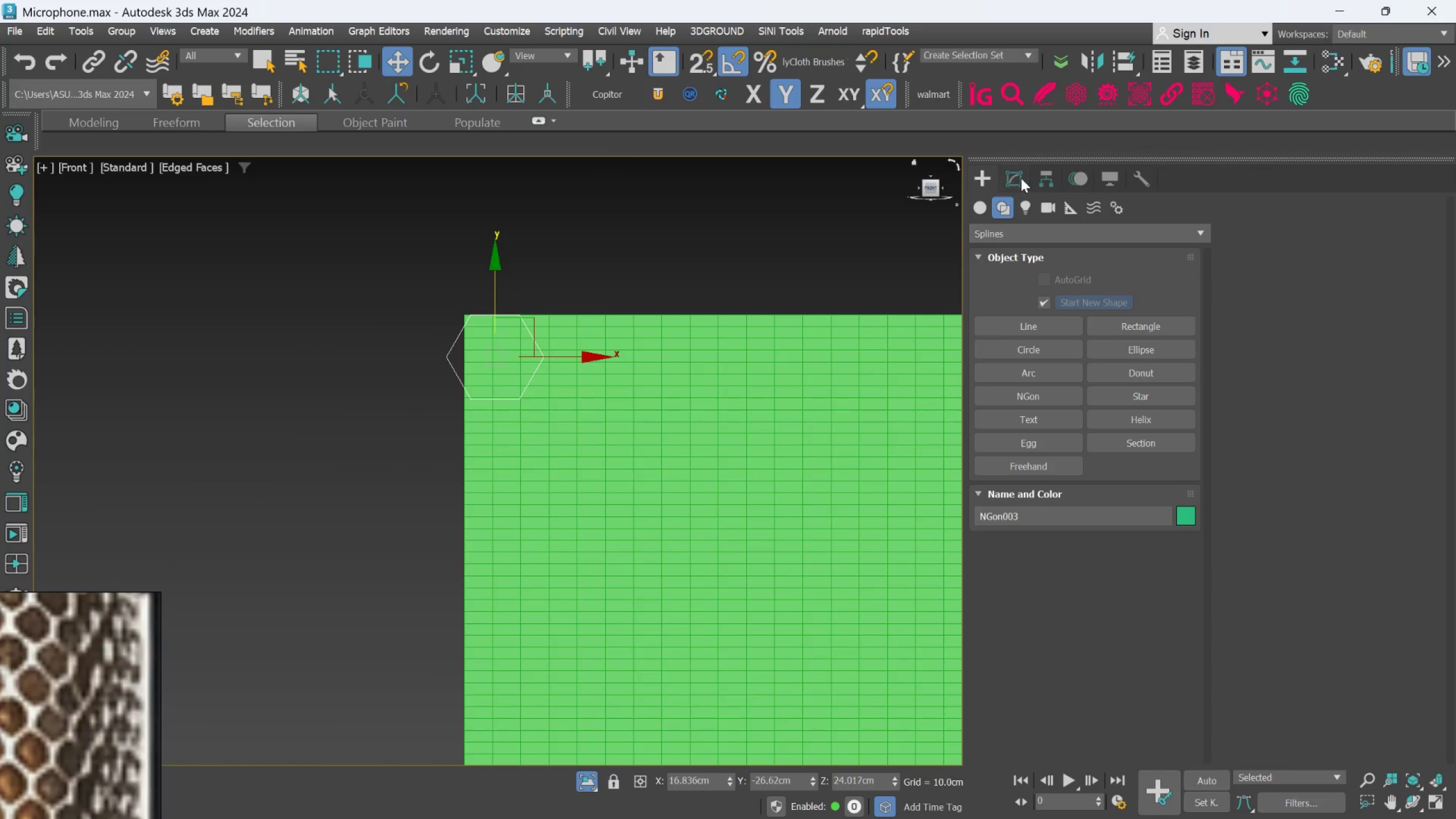 
left_click([1021, 178])
 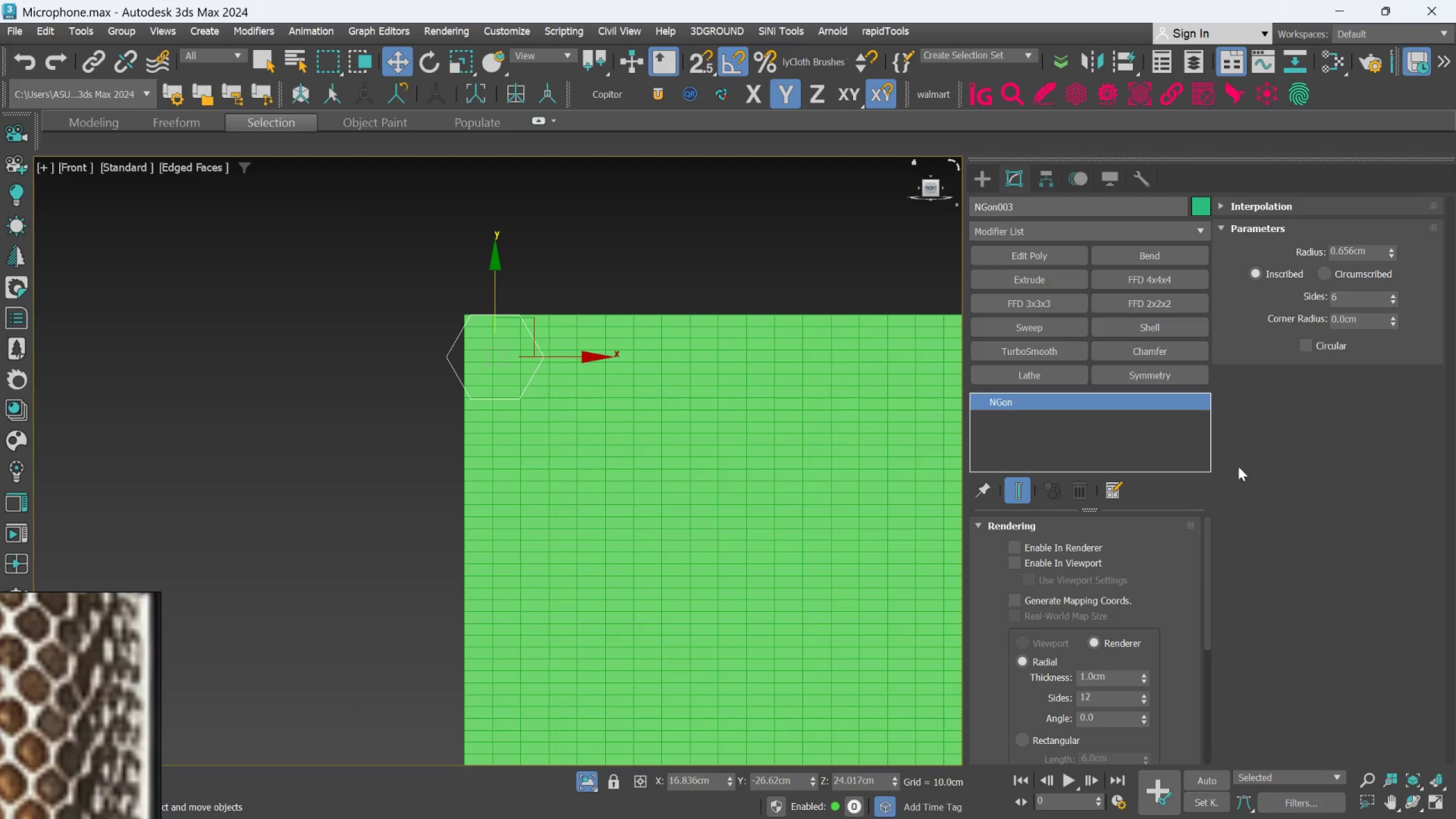 
left_click_drag(start_coordinate=[1394, 257], to_coordinate=[1401, 282])
 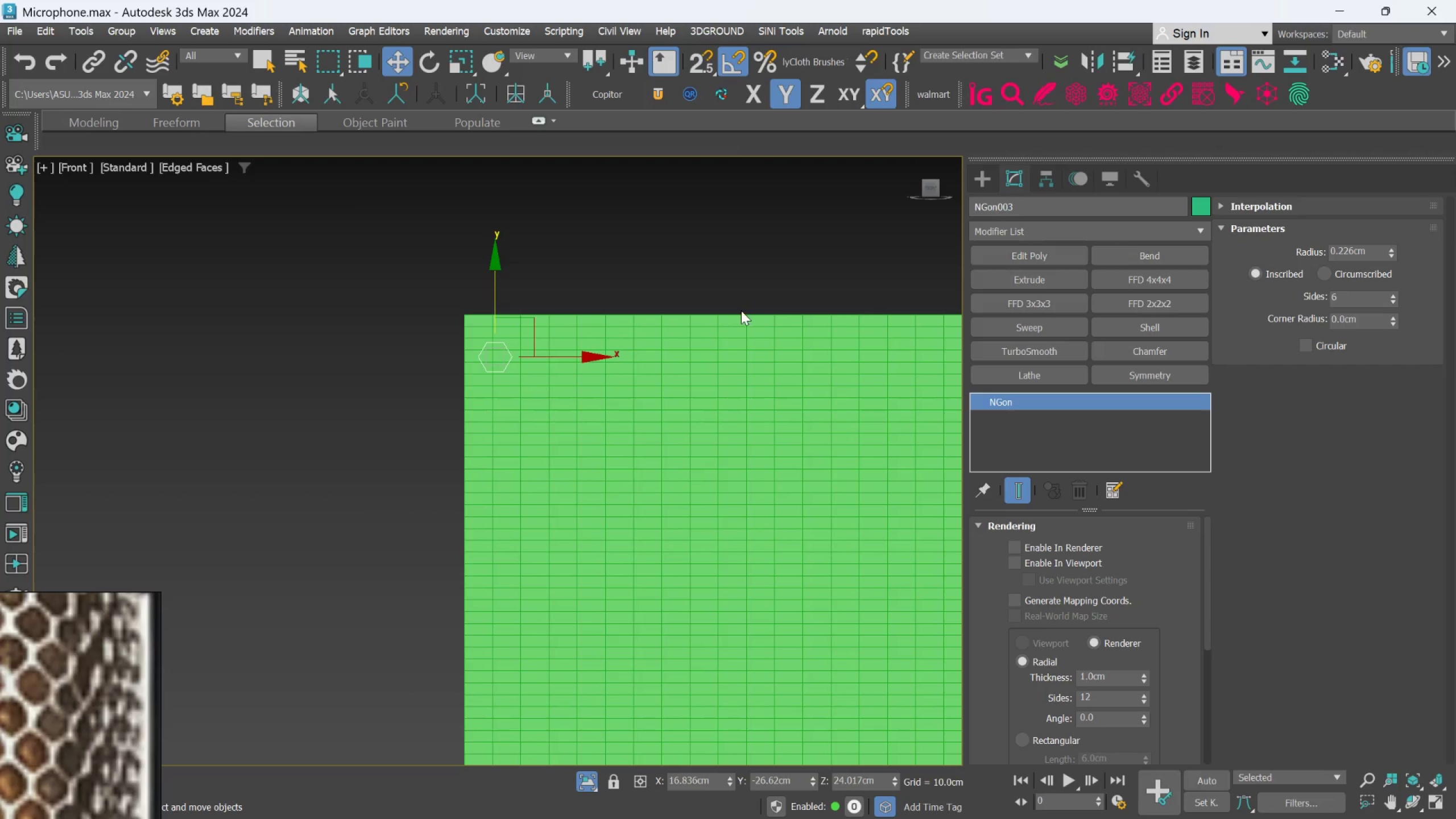 
scroll: coordinate [535, 337], scroll_direction: up, amount: 3.0
 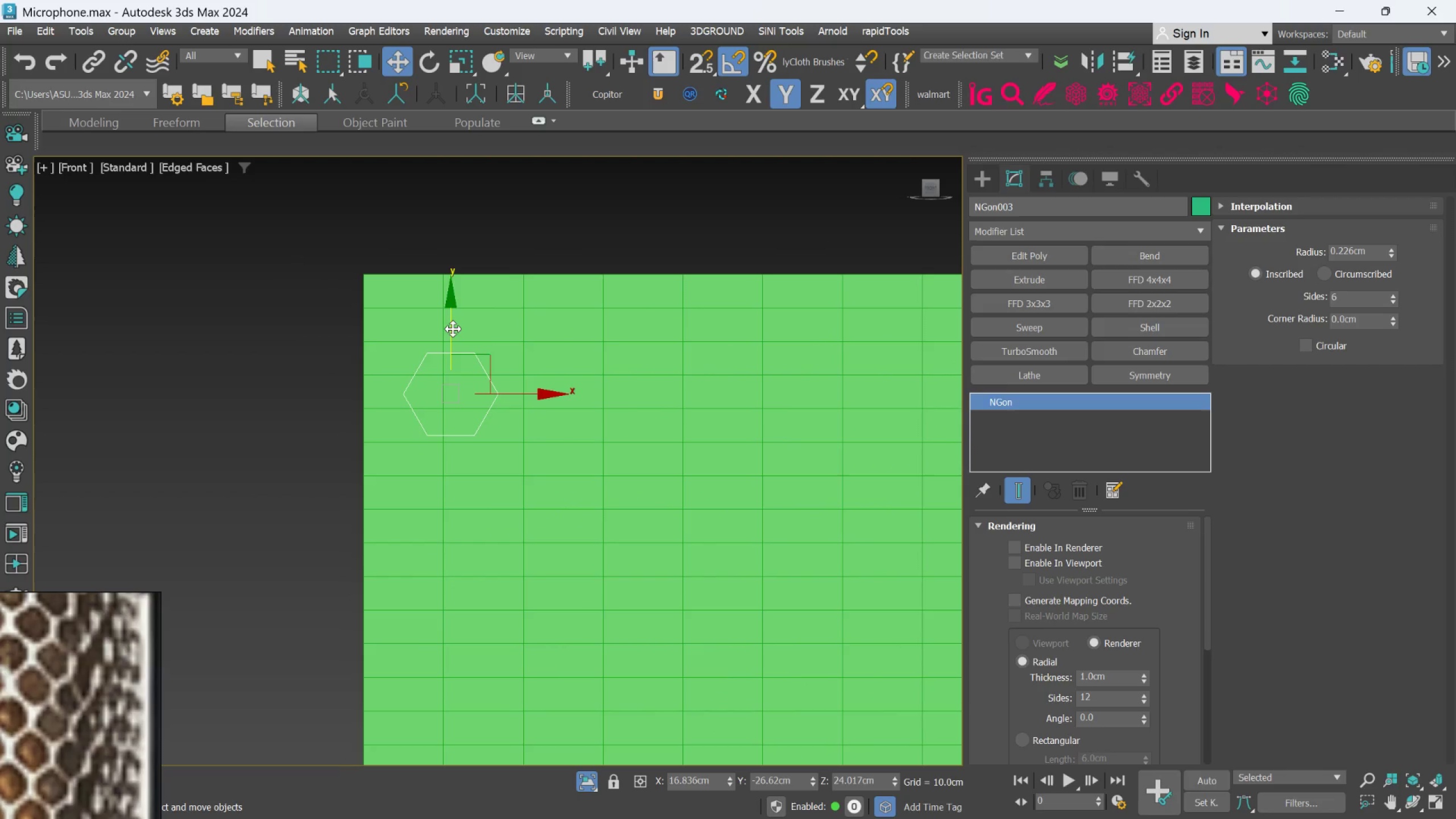 
left_click_drag(start_coordinate=[453, 329], to_coordinate=[450, 262])
 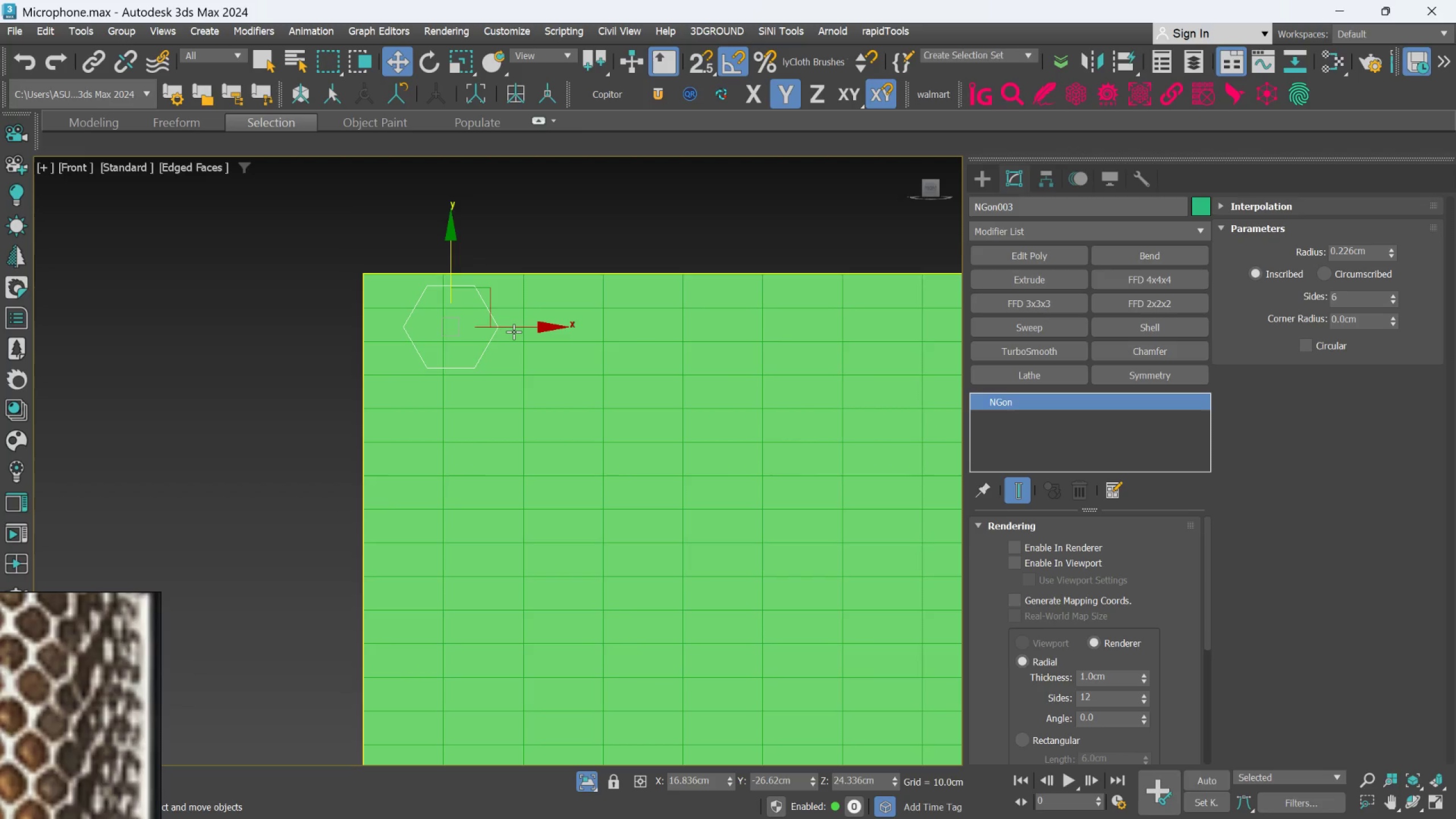 
left_click_drag(start_coordinate=[515, 328], to_coordinate=[507, 332])
 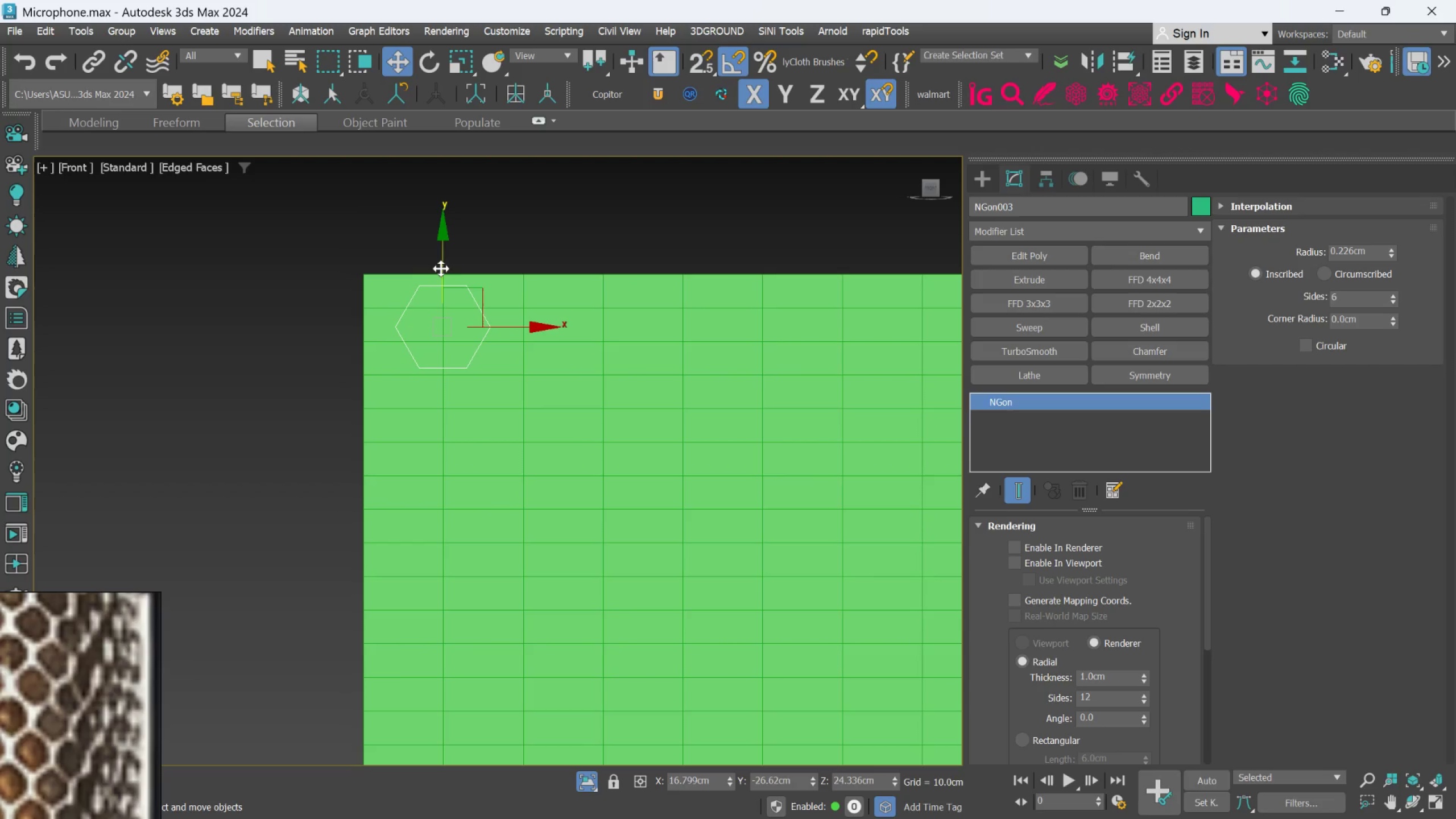 
left_click_drag(start_coordinate=[441, 266], to_coordinate=[443, 257])
 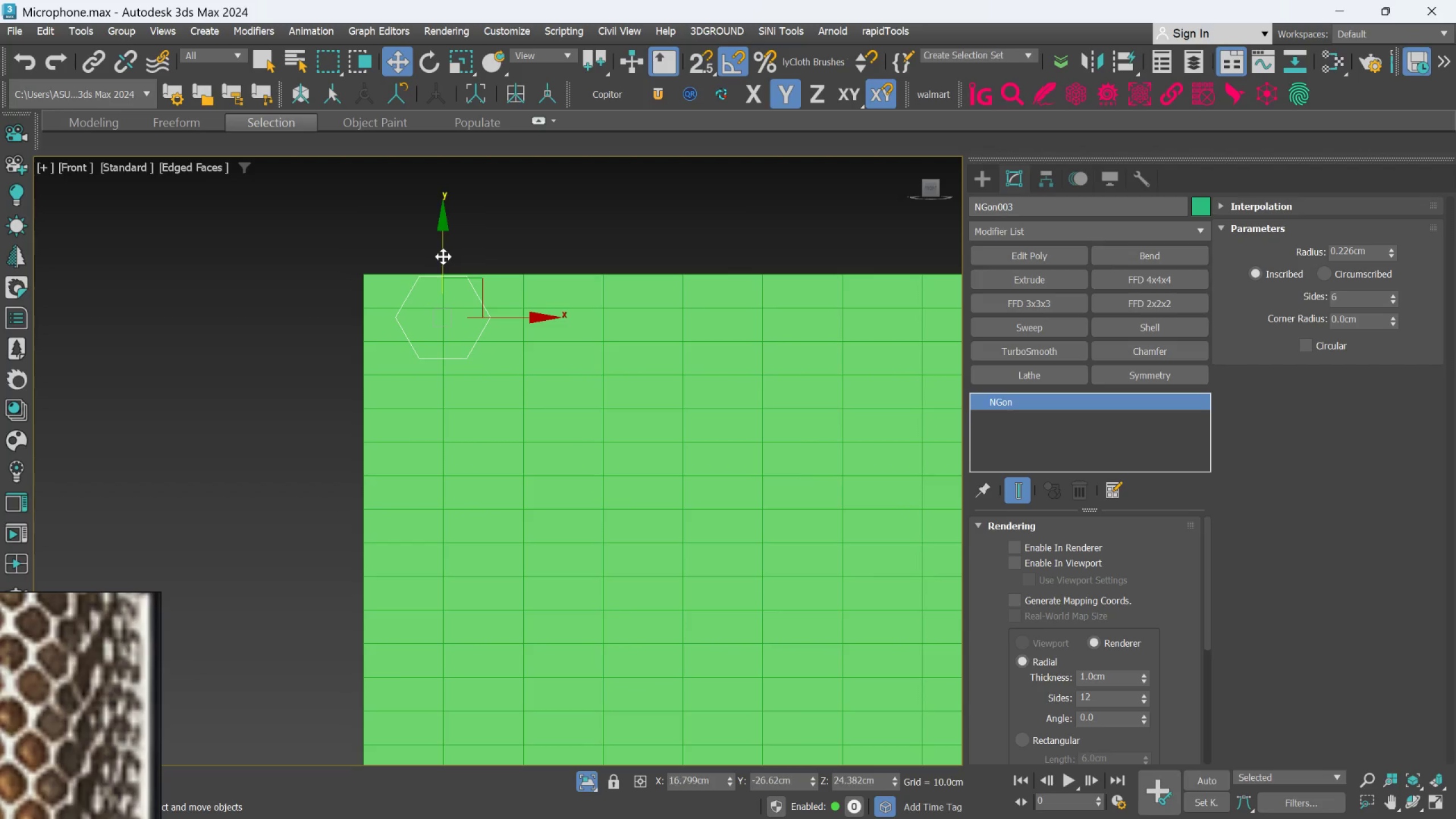 
scroll: coordinate [518, 351], scroll_direction: down, amount: 5.0
 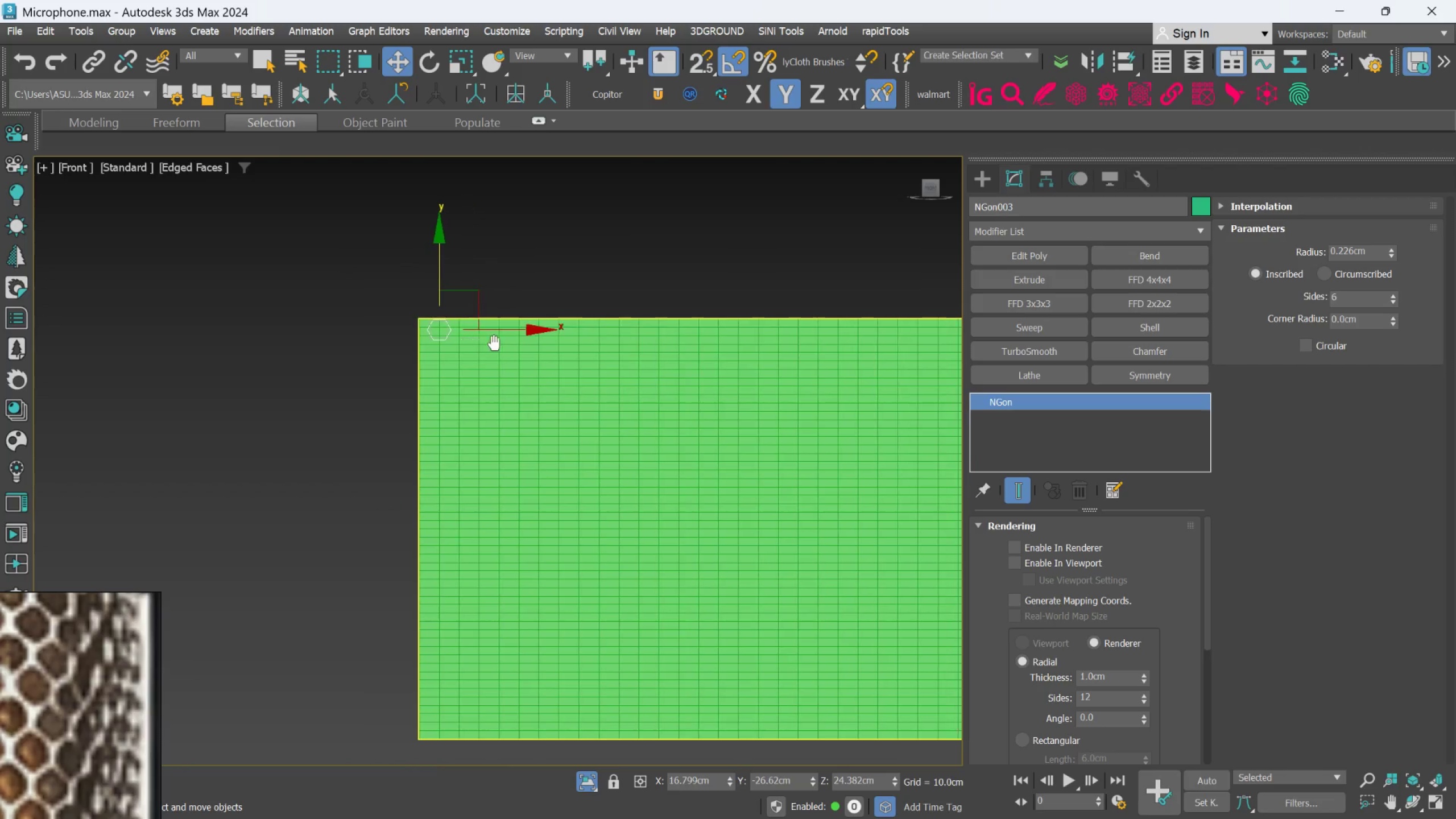 
scroll: coordinate [494, 343], scroll_direction: up, amount: 3.0
 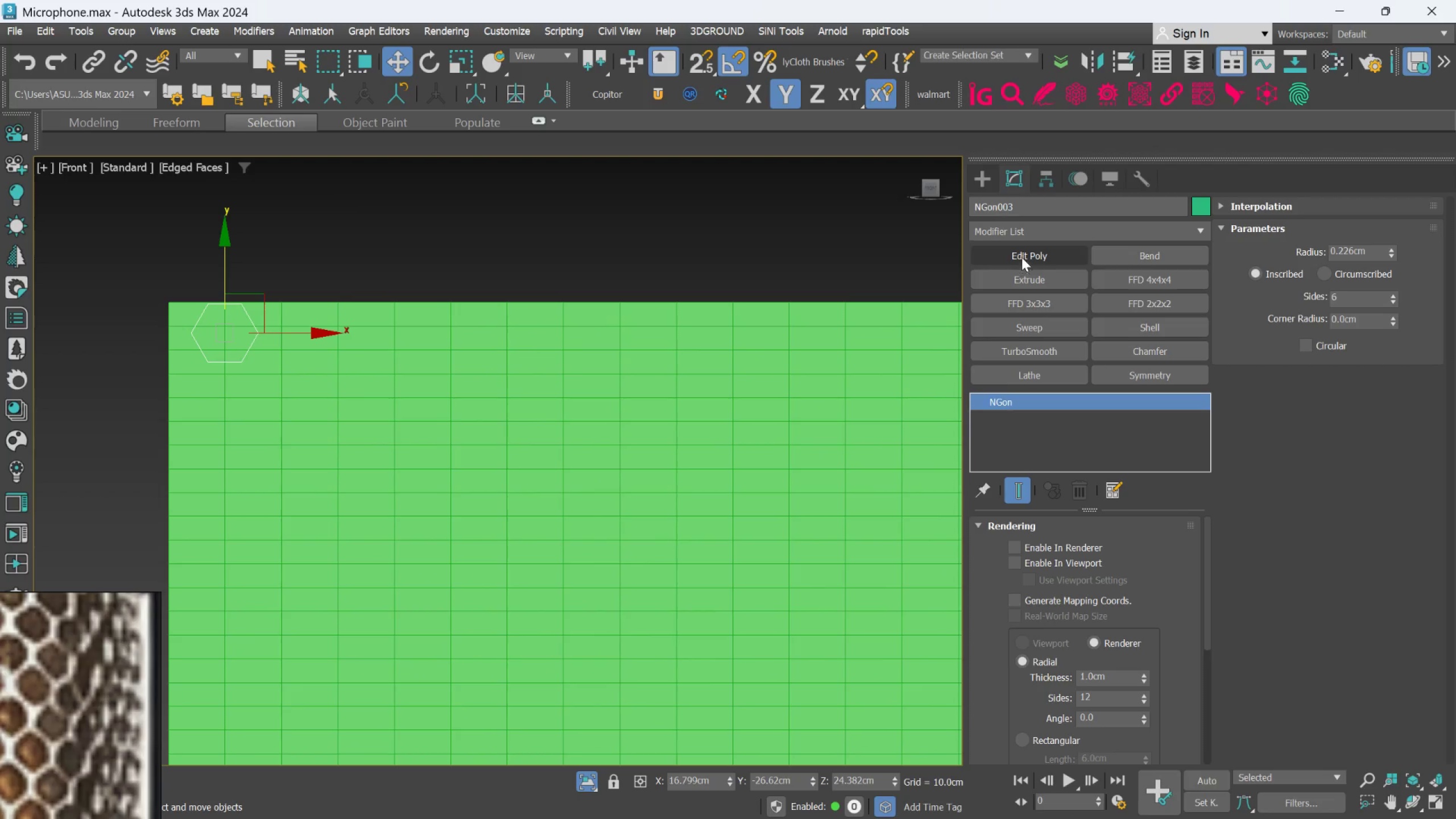 
left_click([1073, 225])
 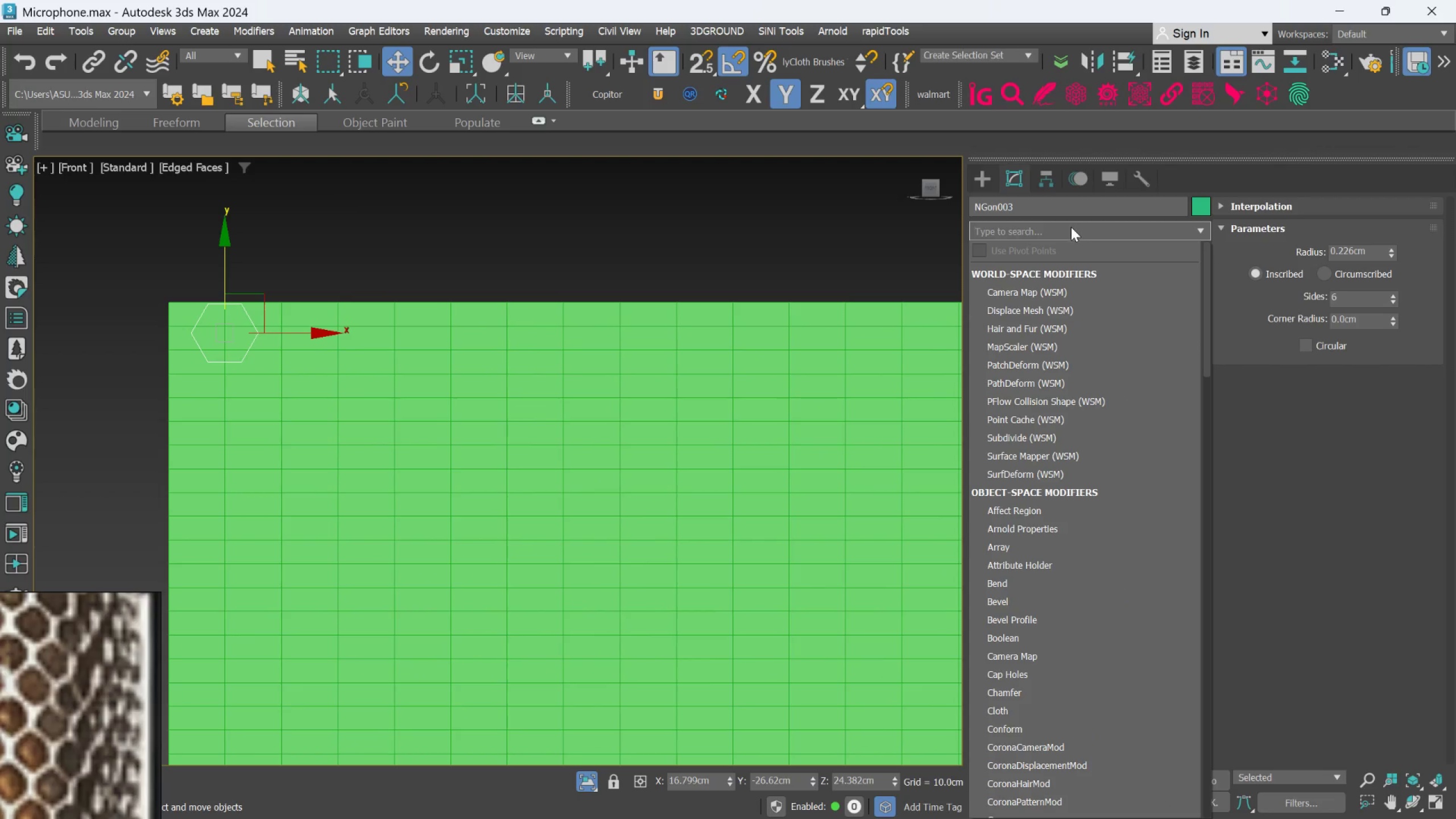 
type(arr)
 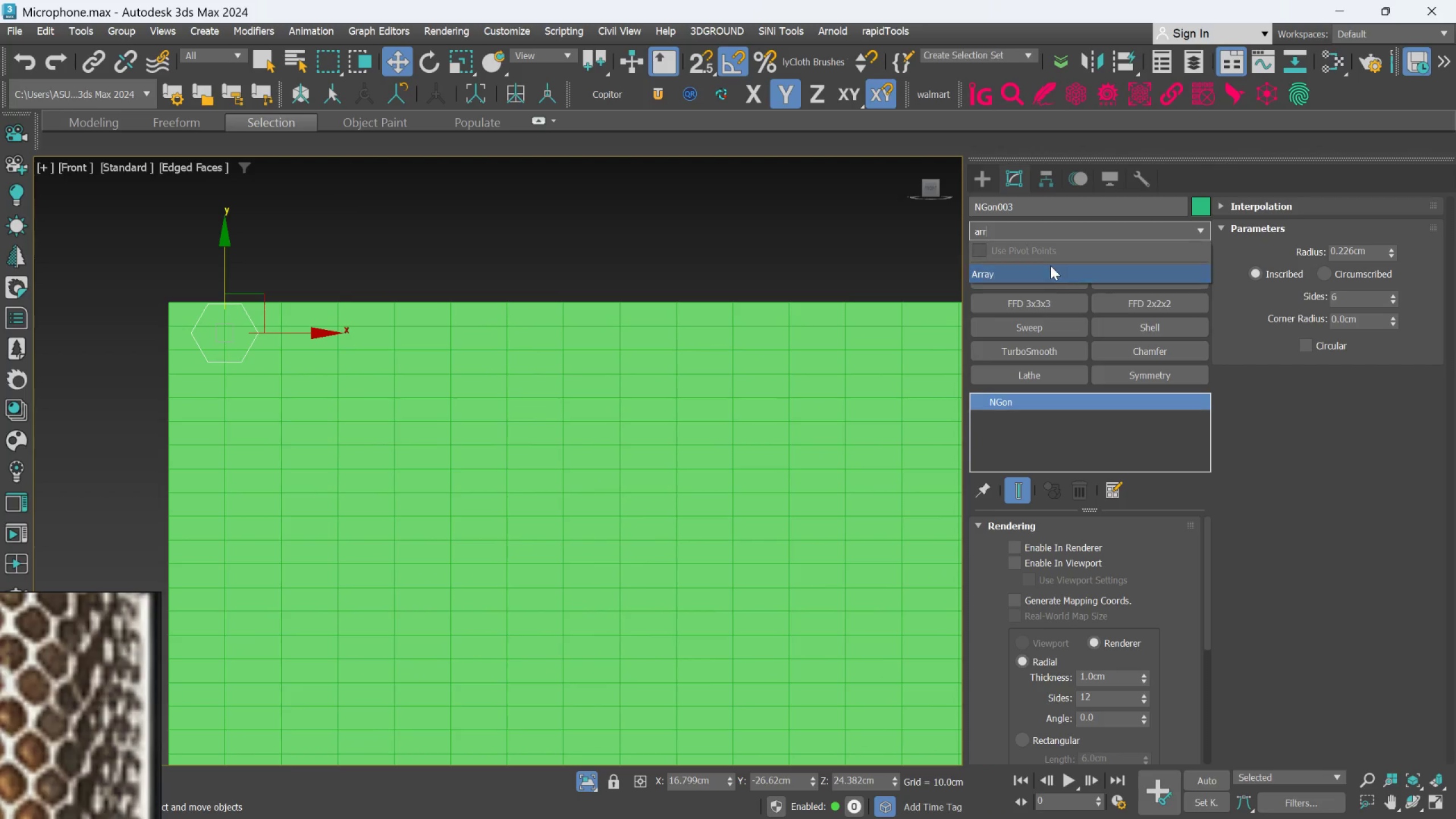 
left_click([1050, 266])
 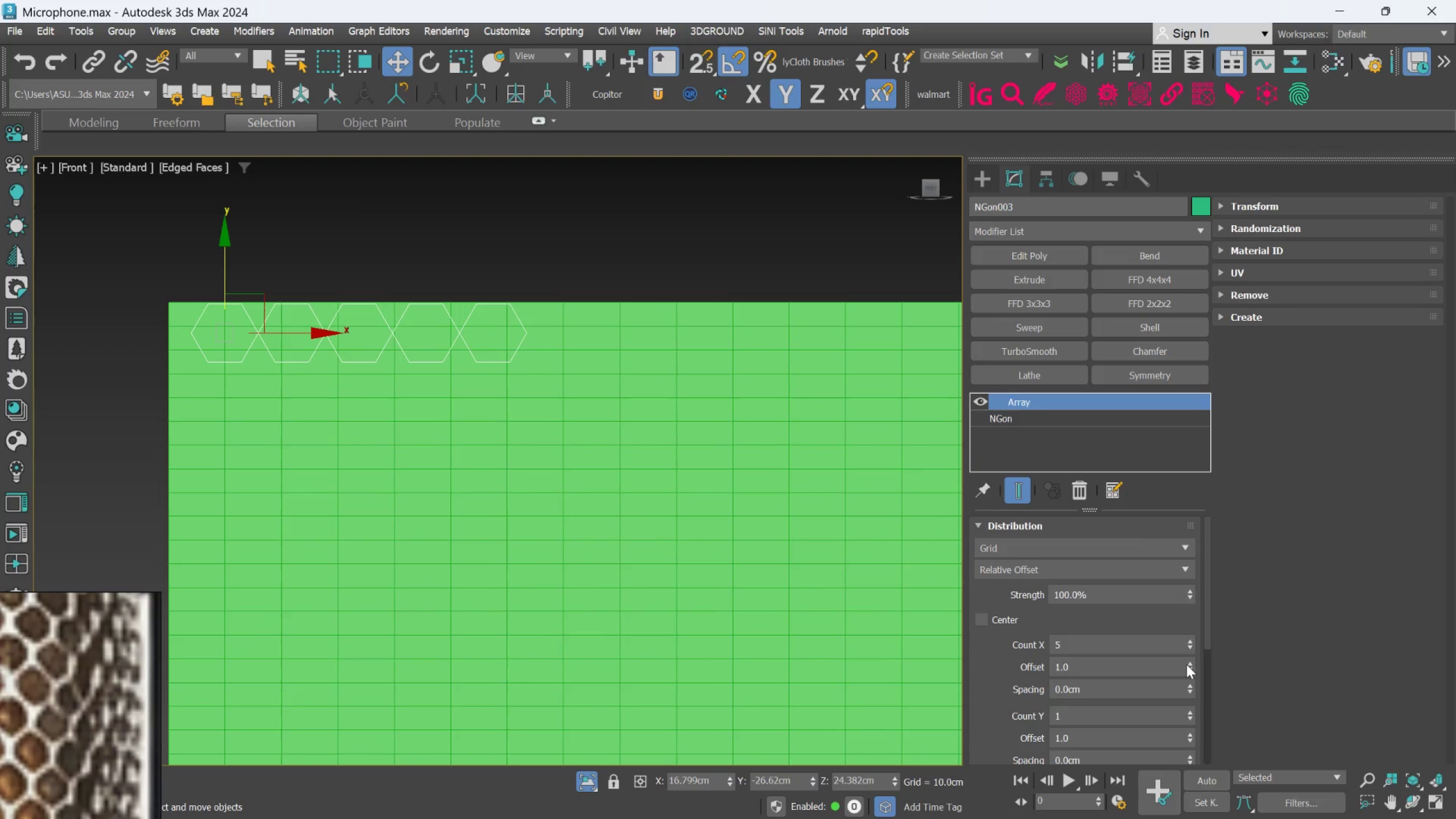 
right_click([1187, 649])
 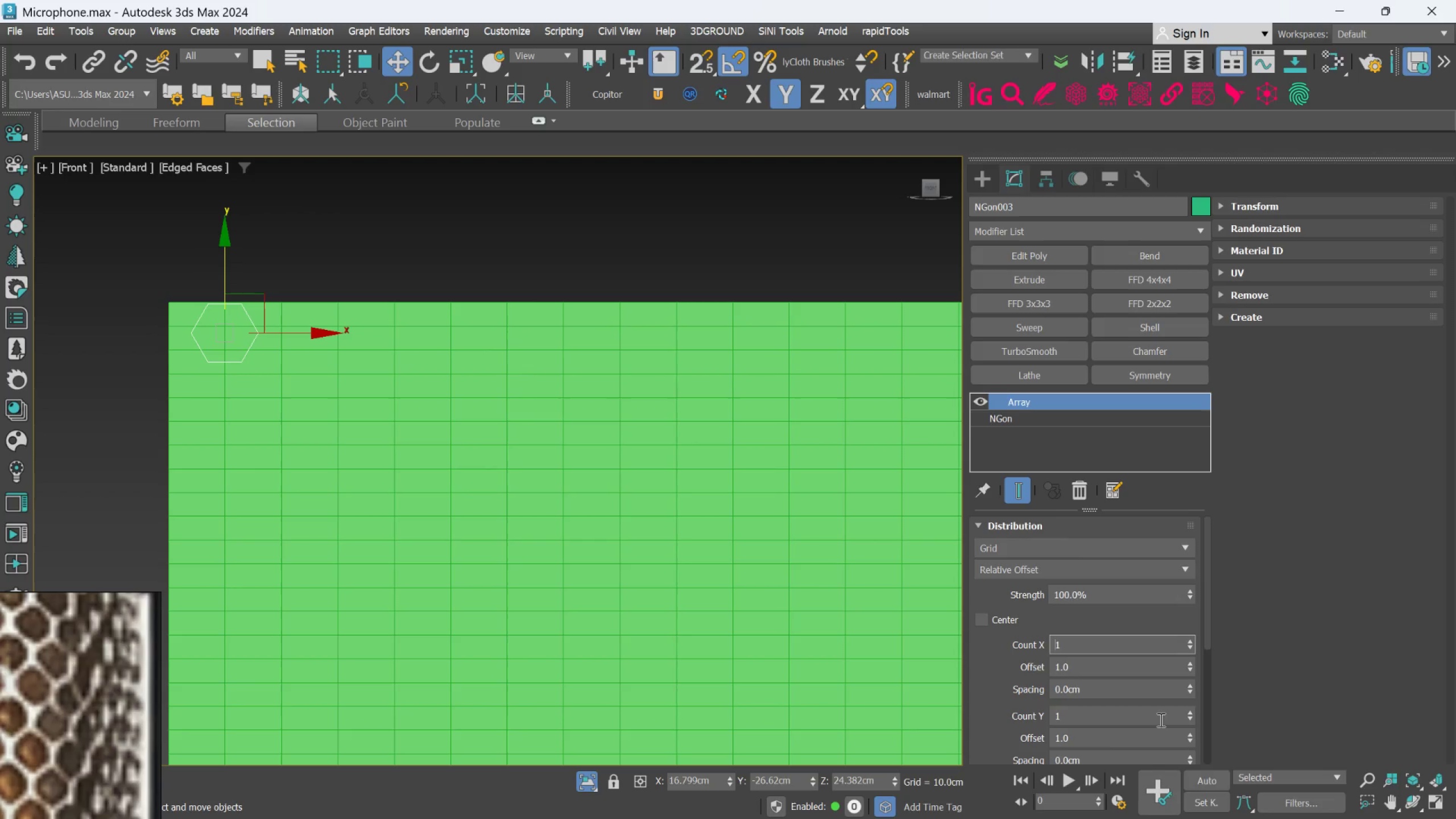 
double_click([1160, 719])
 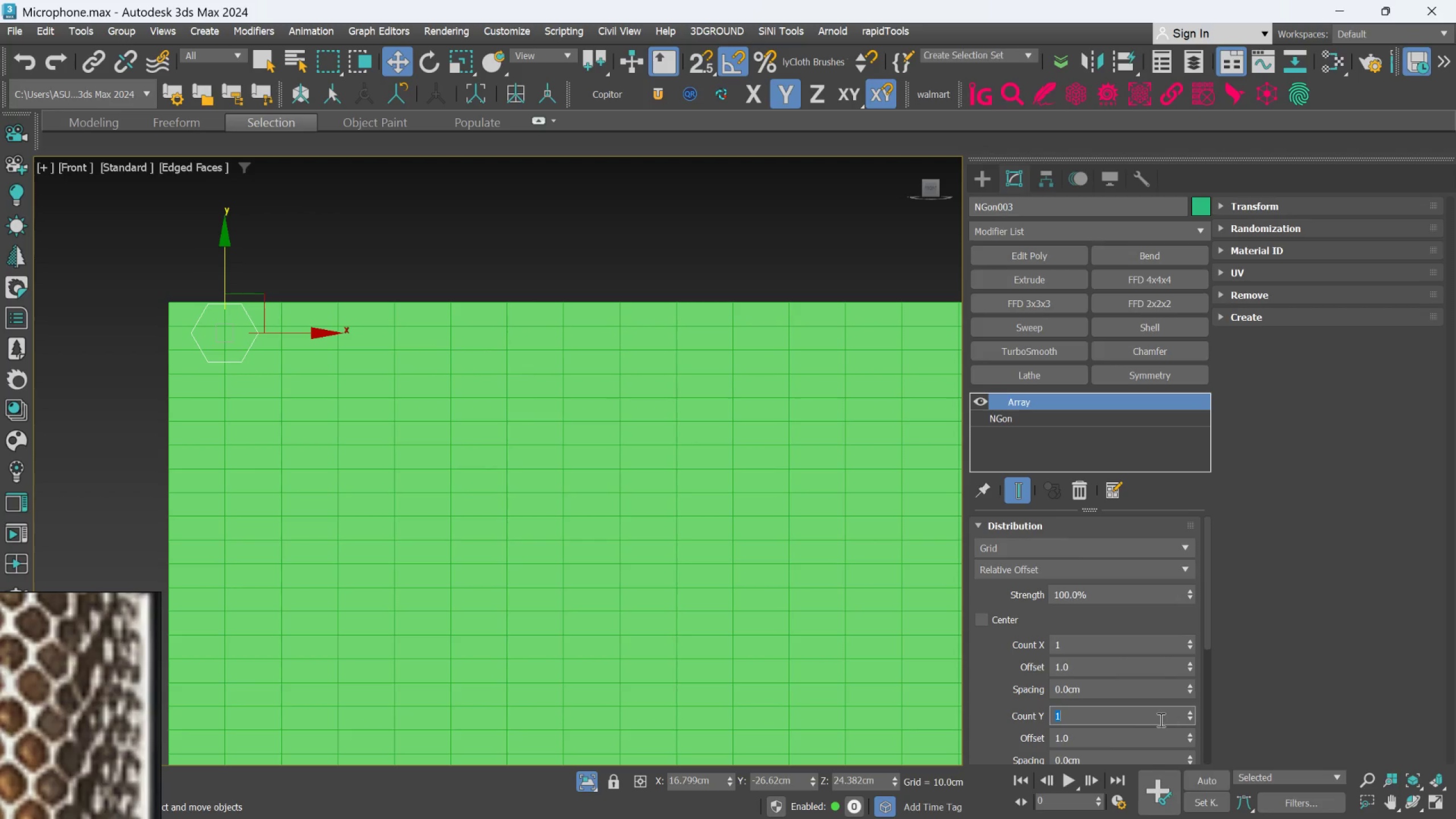 
type(20)
 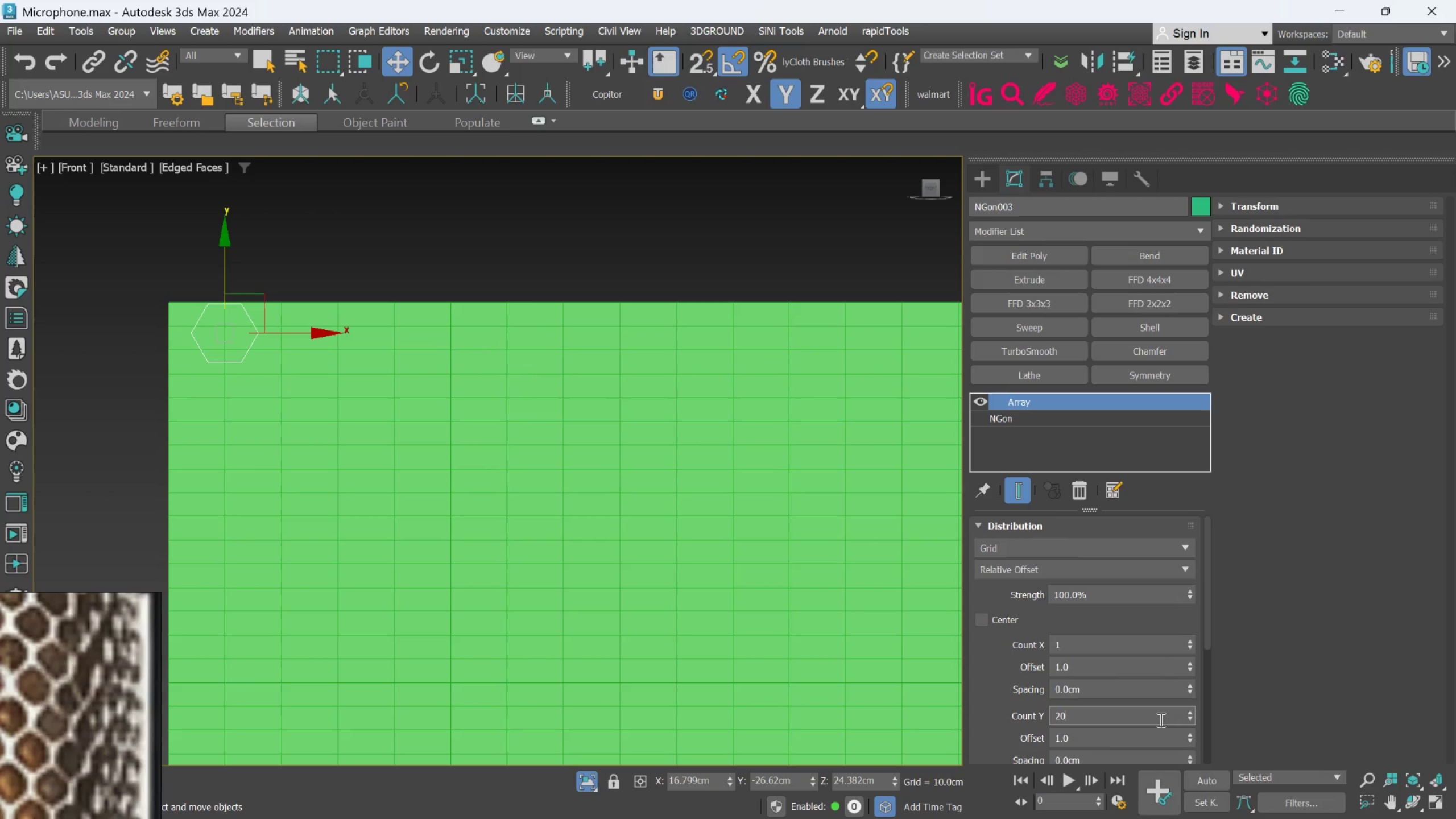 
key(Enter)
 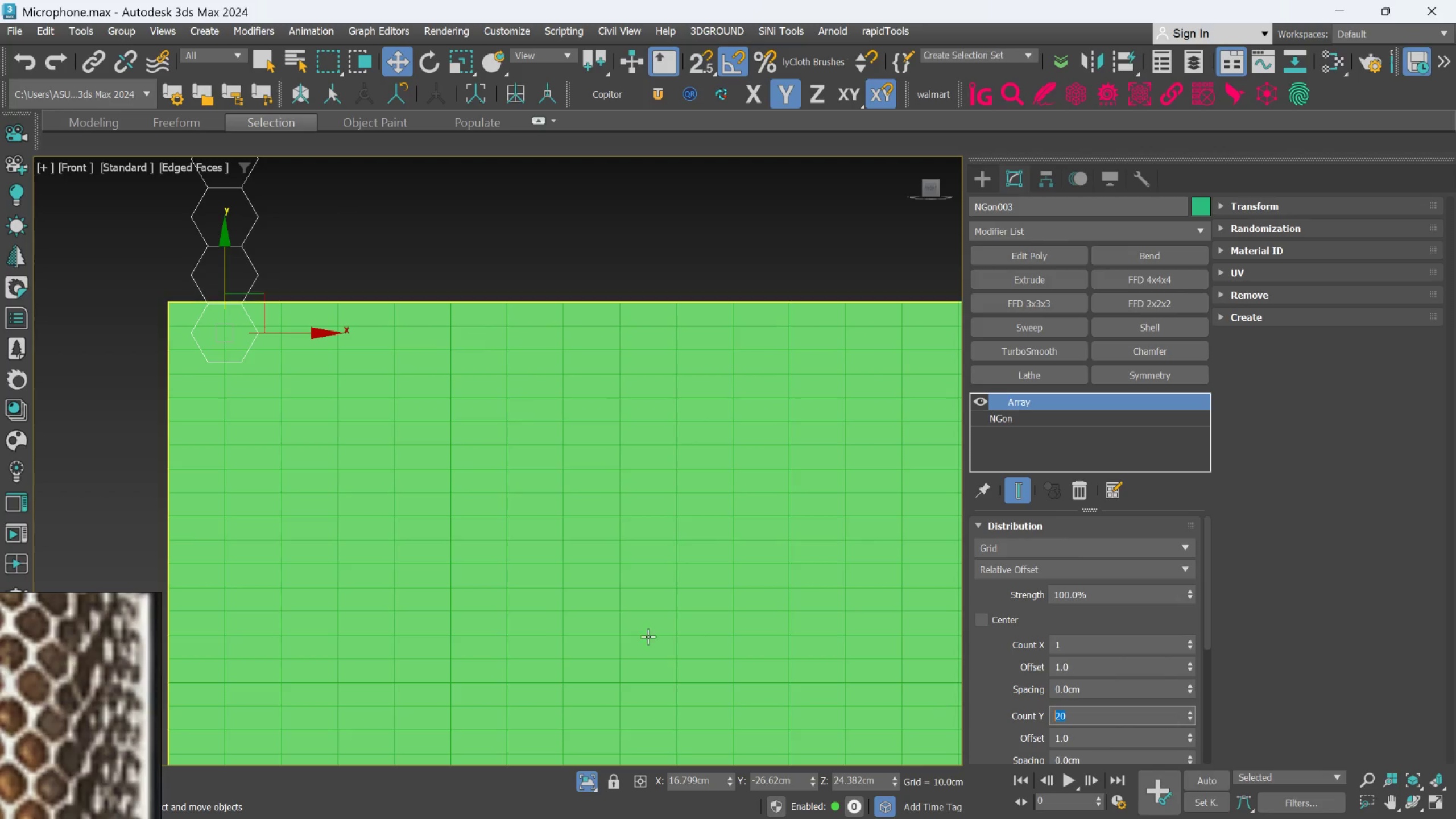 
scroll: coordinate [431, 456], scroll_direction: down, amount: 5.0
 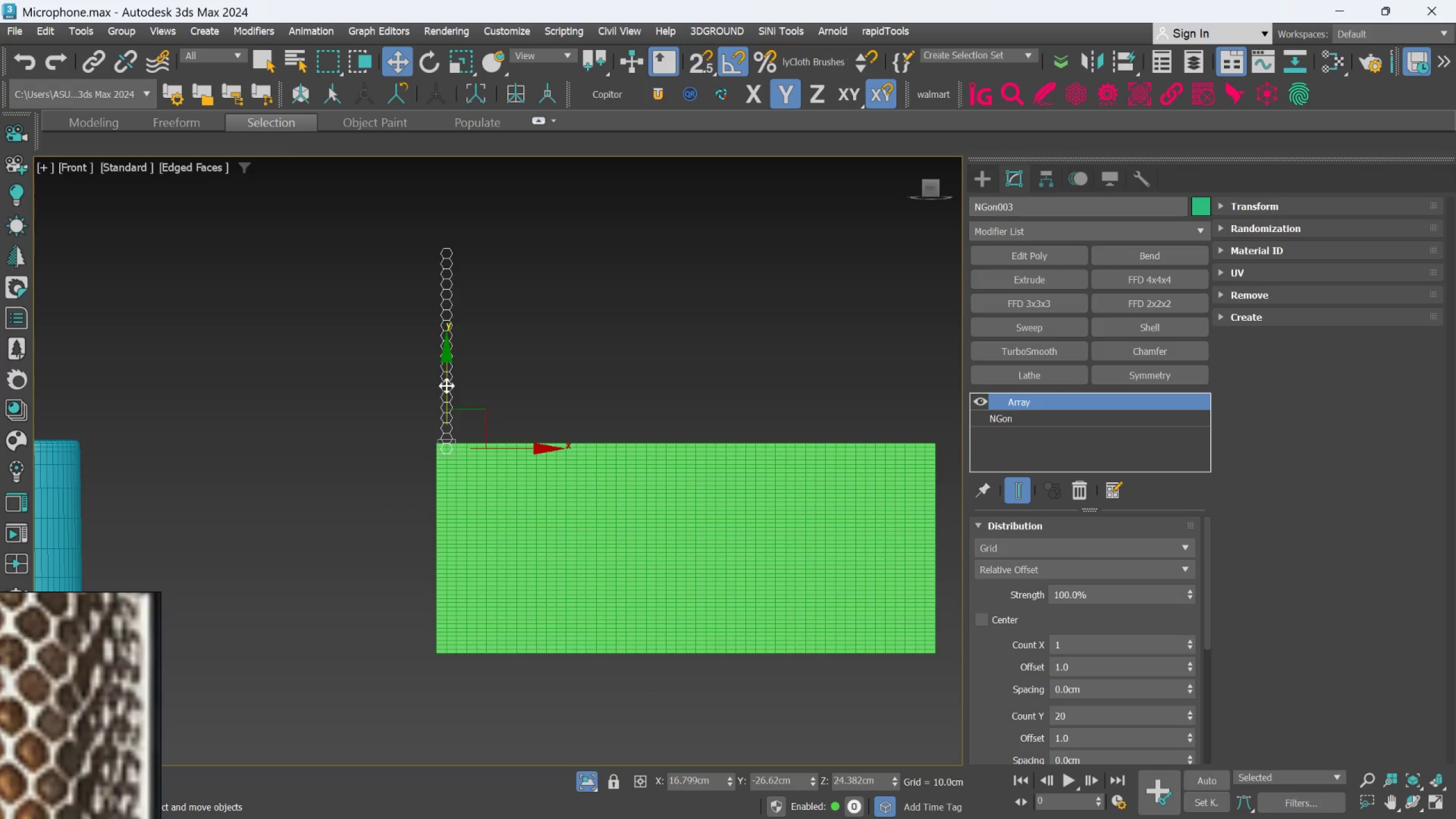 
left_click_drag(start_coordinate=[447, 380], to_coordinate=[464, 578])
 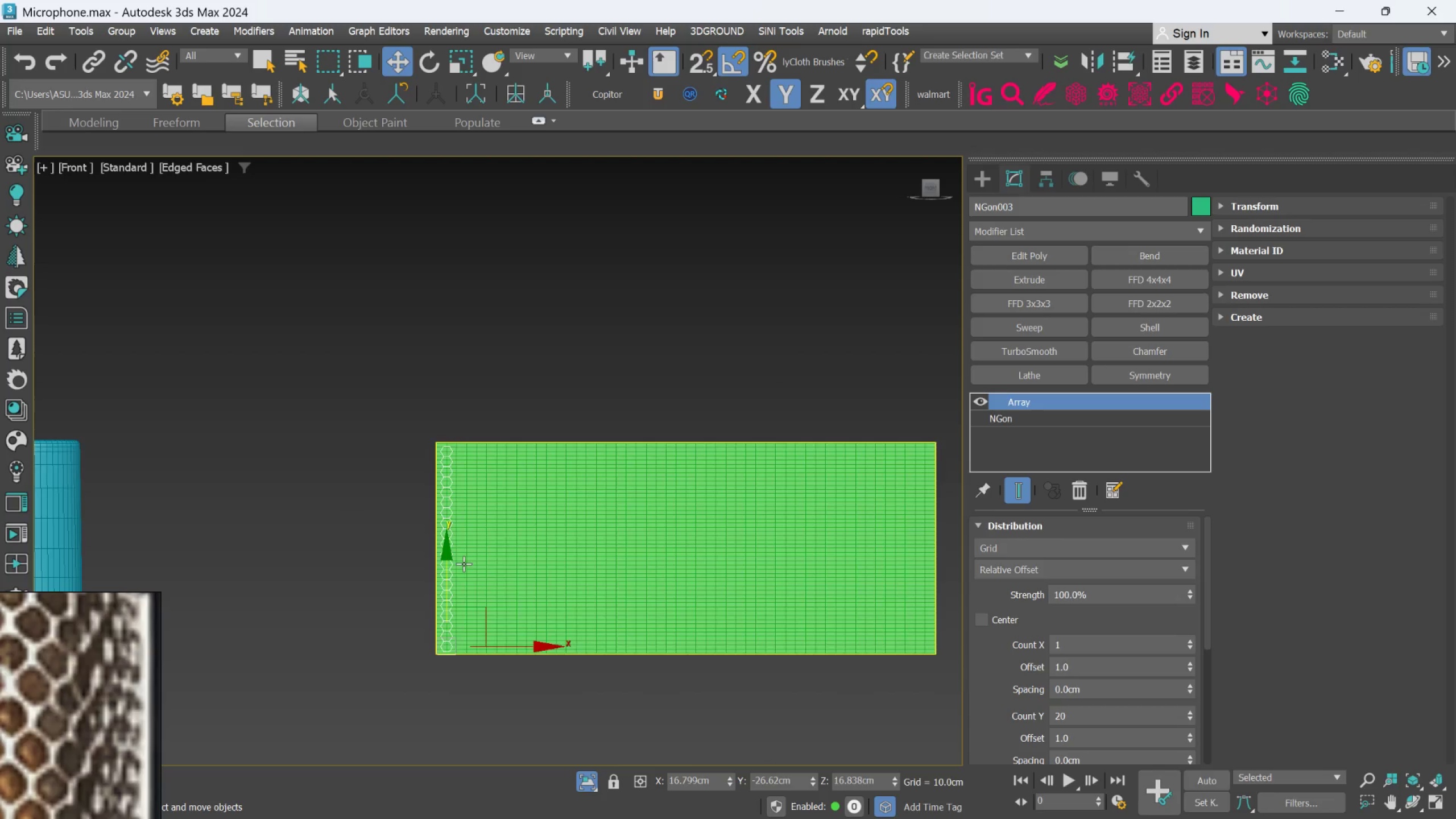 
scroll: coordinate [464, 551], scroll_direction: up, amount: 3.0
 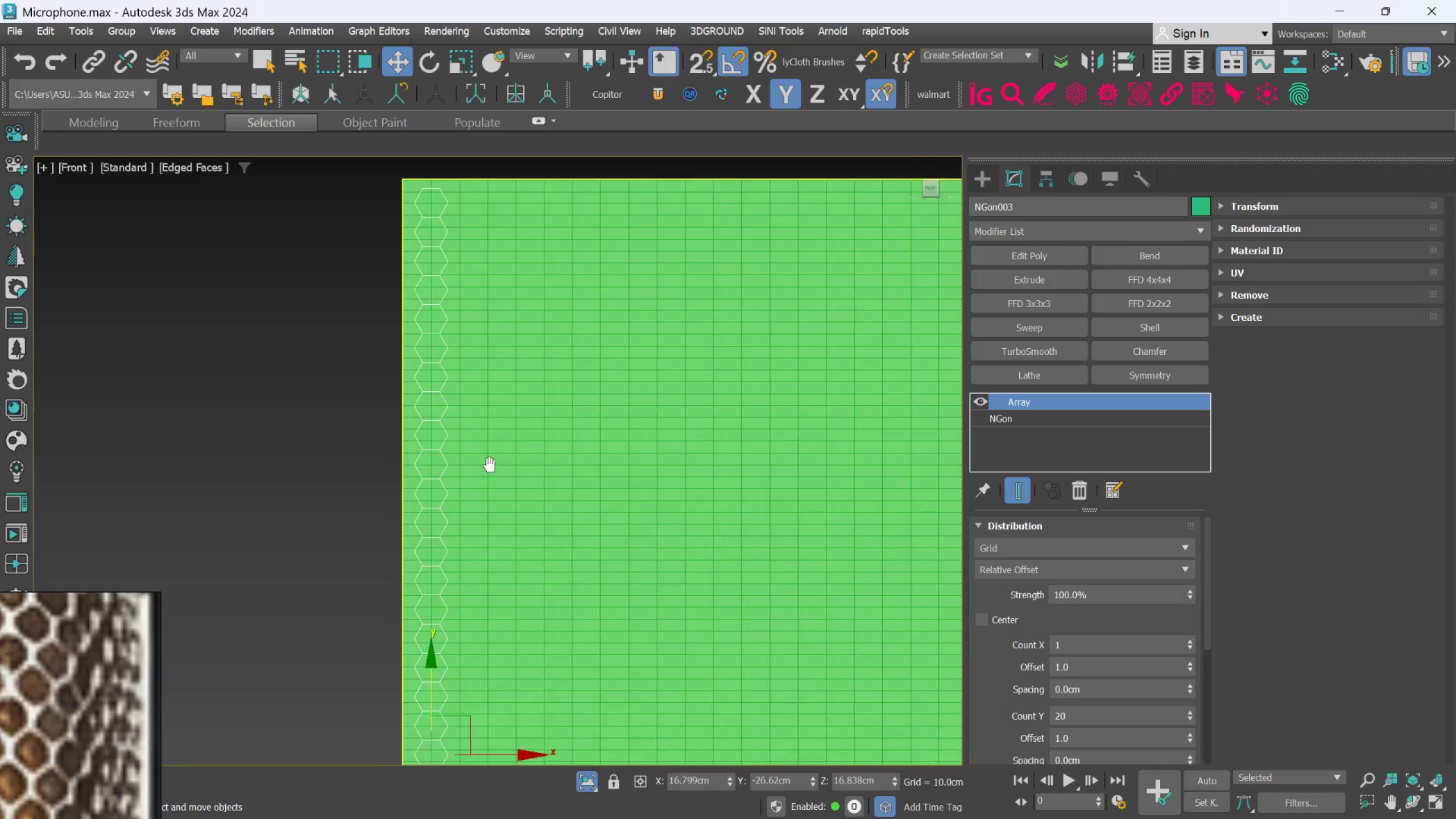 
scroll: coordinate [503, 421], scroll_direction: down, amount: 1.0
 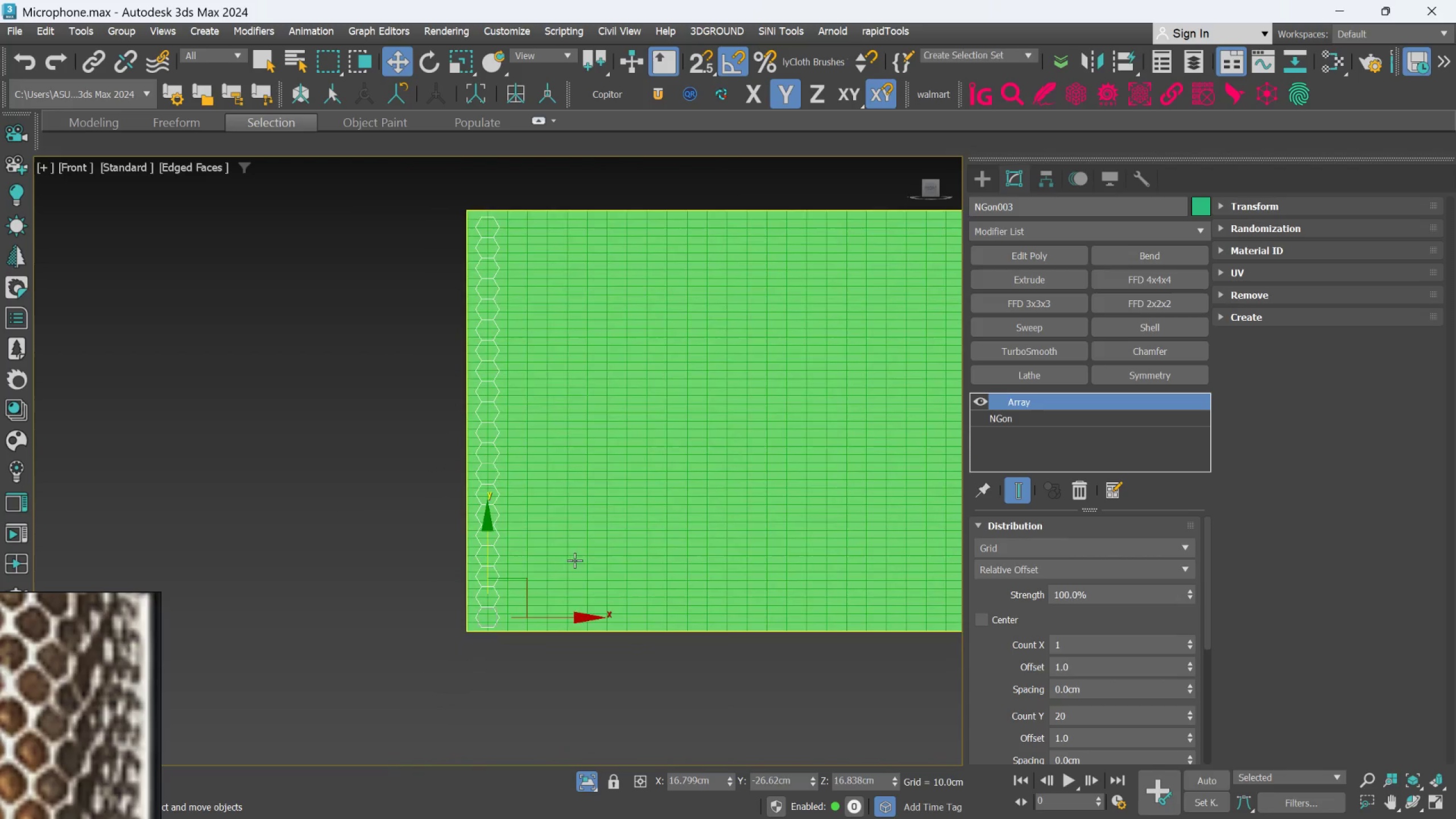 
scroll: coordinate [531, 615], scroll_direction: up, amount: 2.0
 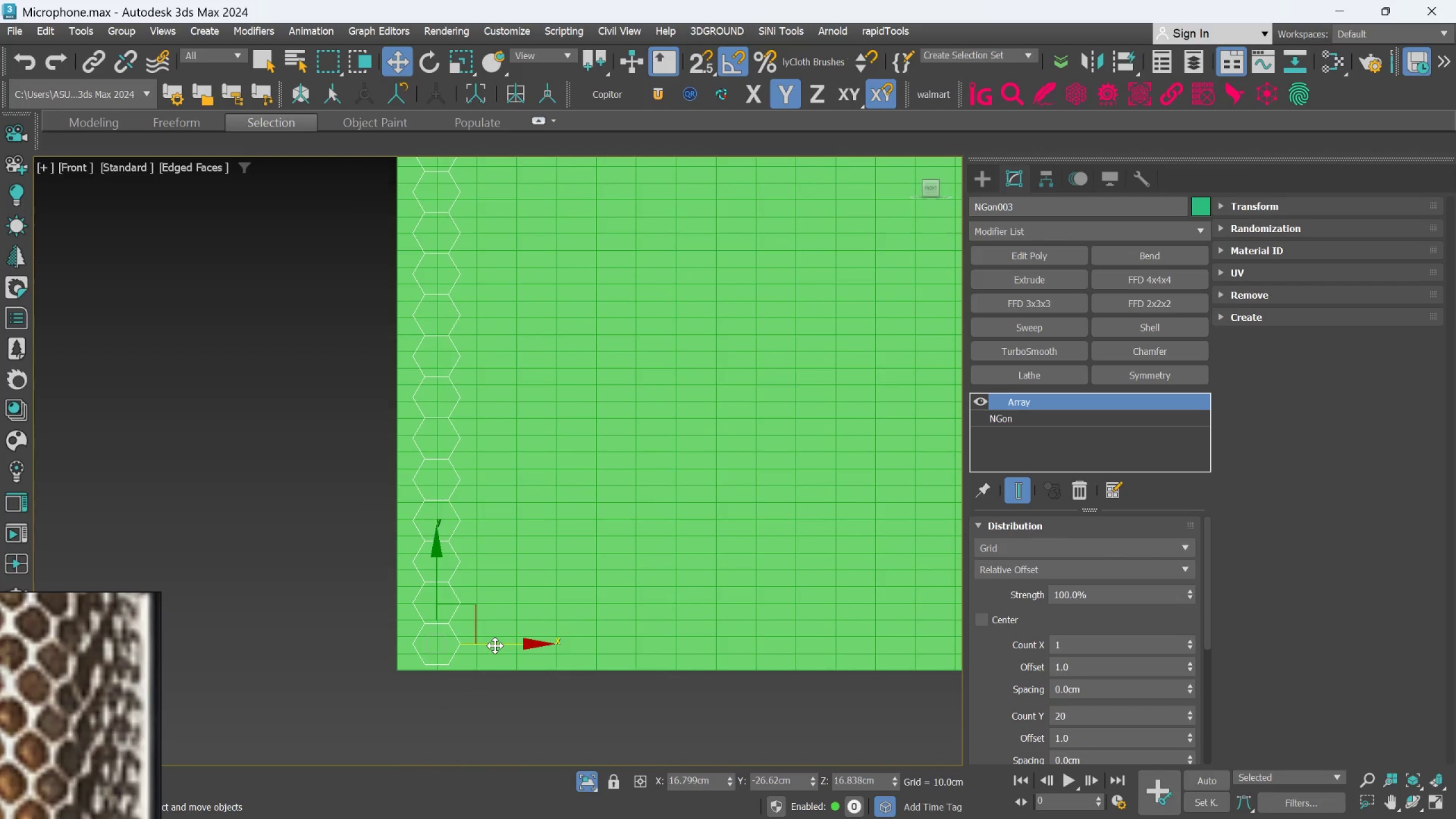 
left_click_drag(start_coordinate=[495, 646], to_coordinate=[482, 643])
 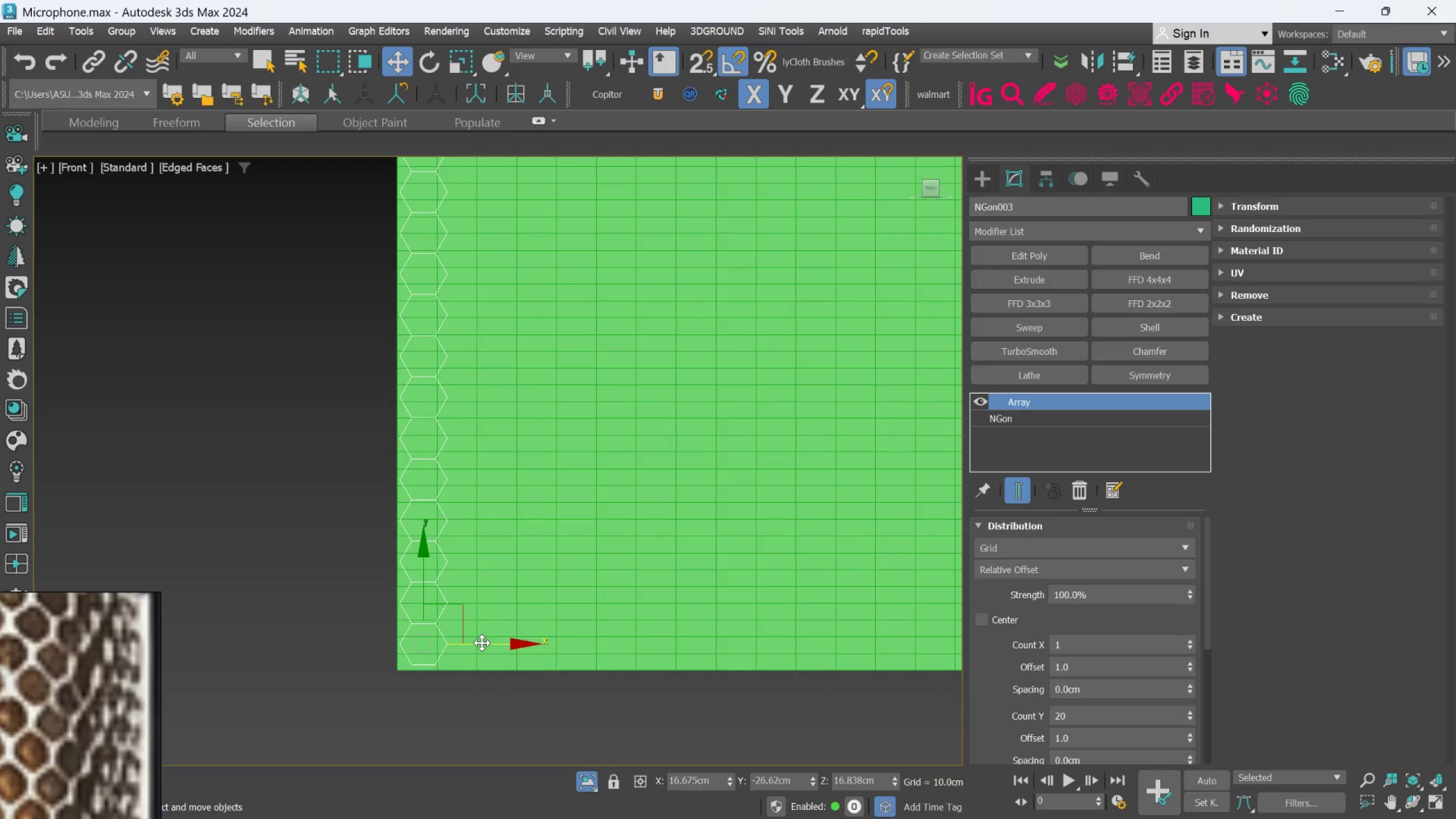 
scroll: coordinate [482, 643], scroll_direction: down, amount: 2.0
 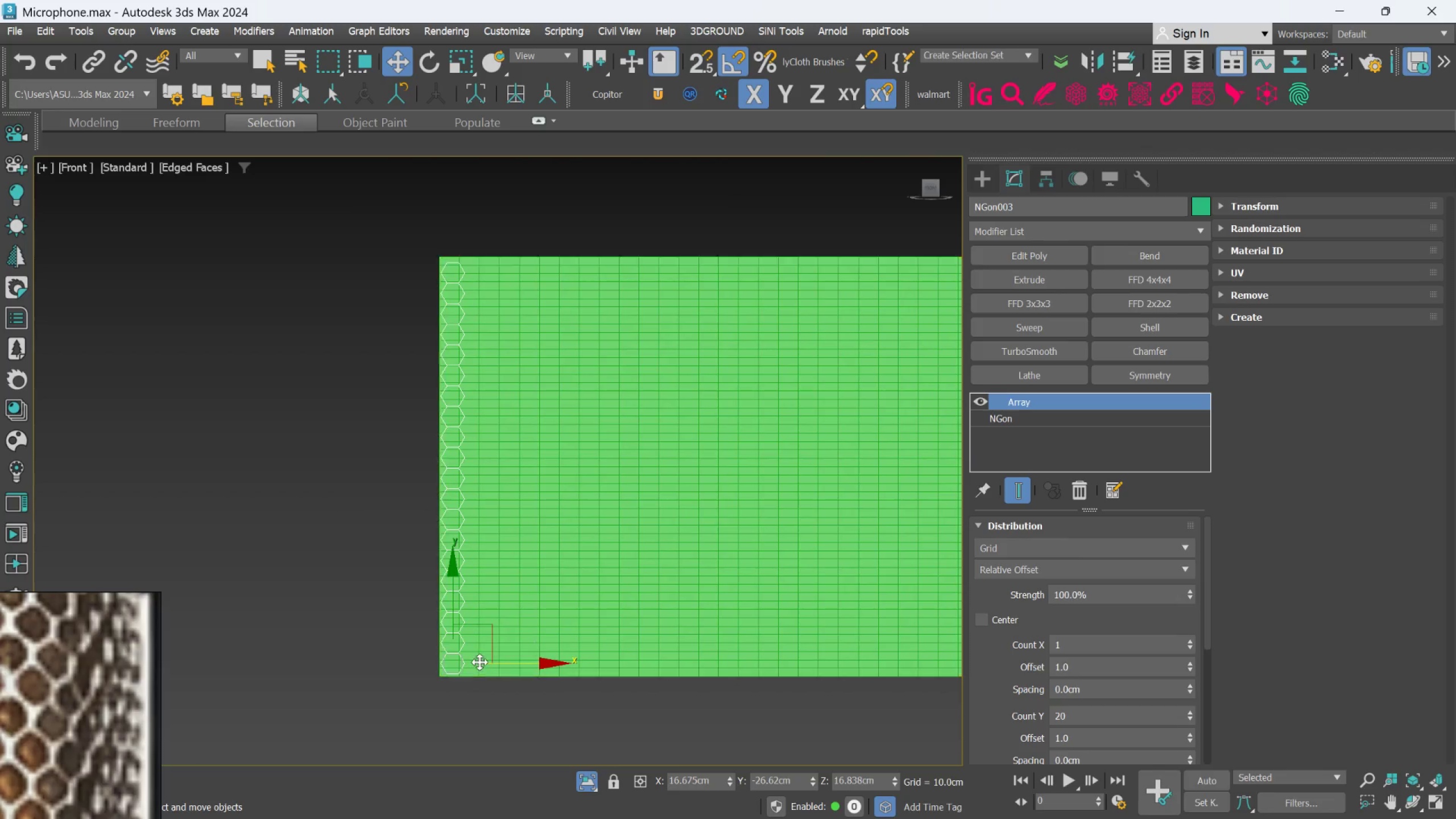 
scroll: coordinate [440, 639], scroll_direction: up, amount: 2.0
 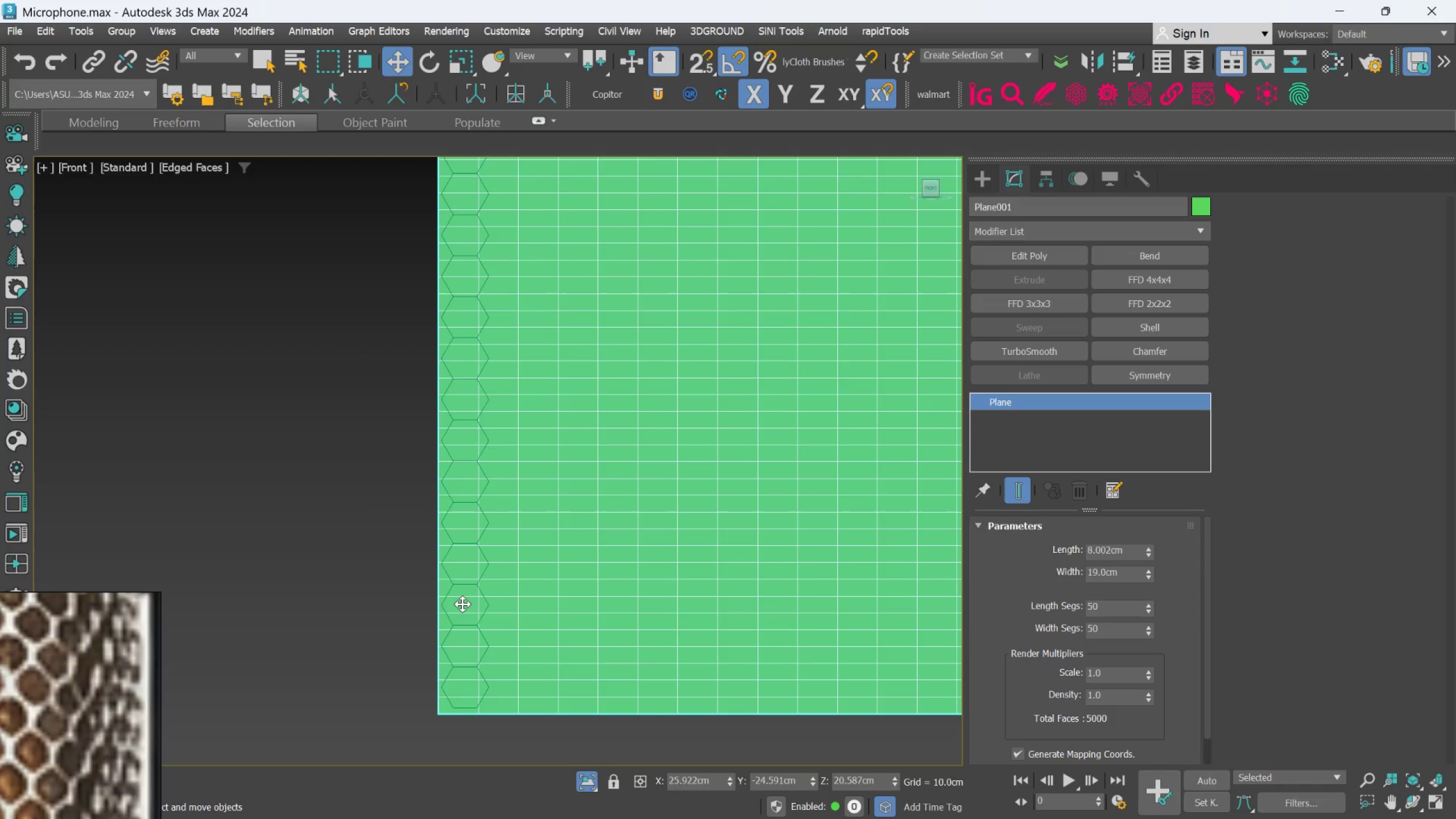 
key(Control+Z)
 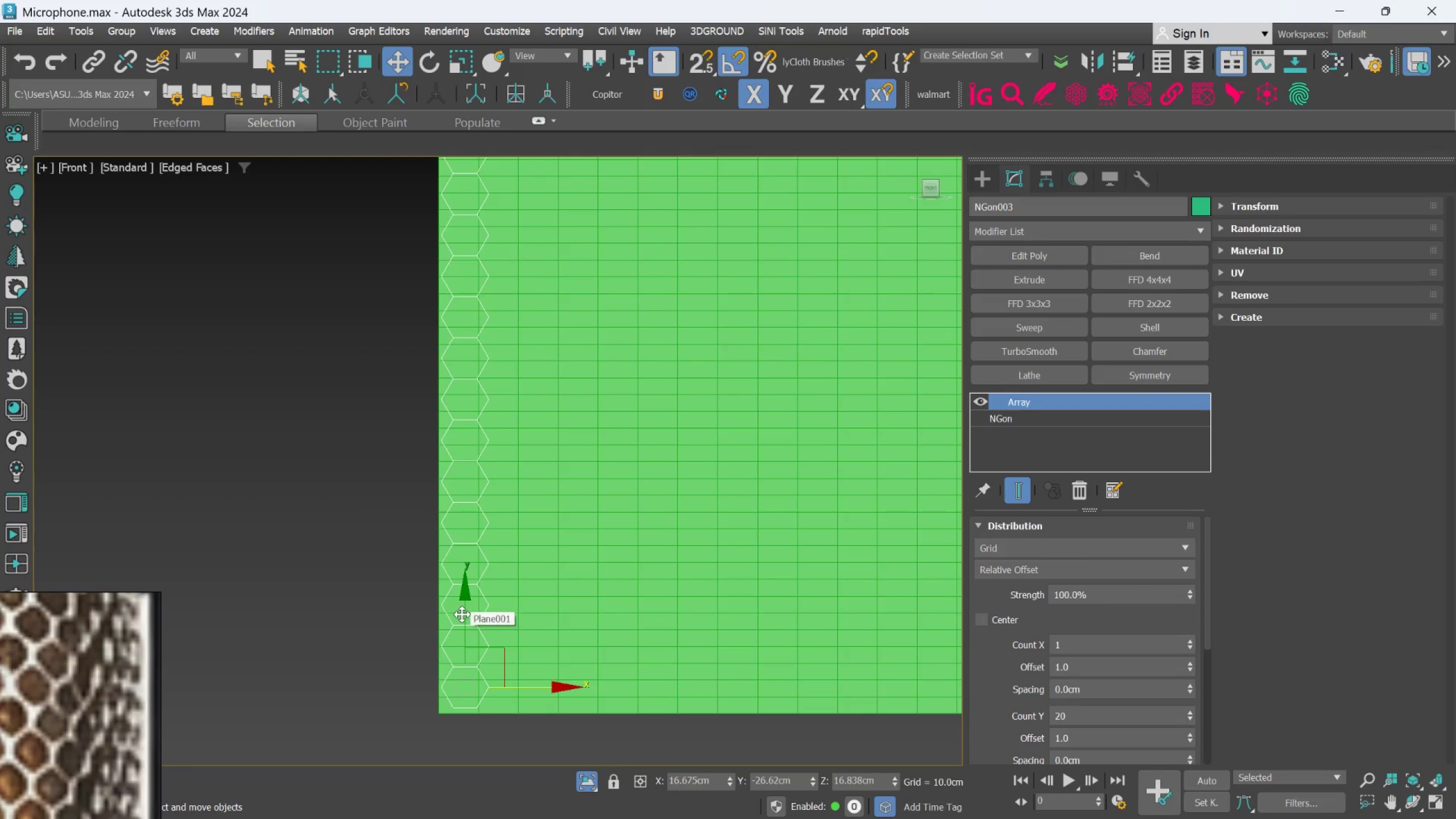 
scroll: coordinate [462, 616], scroll_direction: down, amount: 2.0
 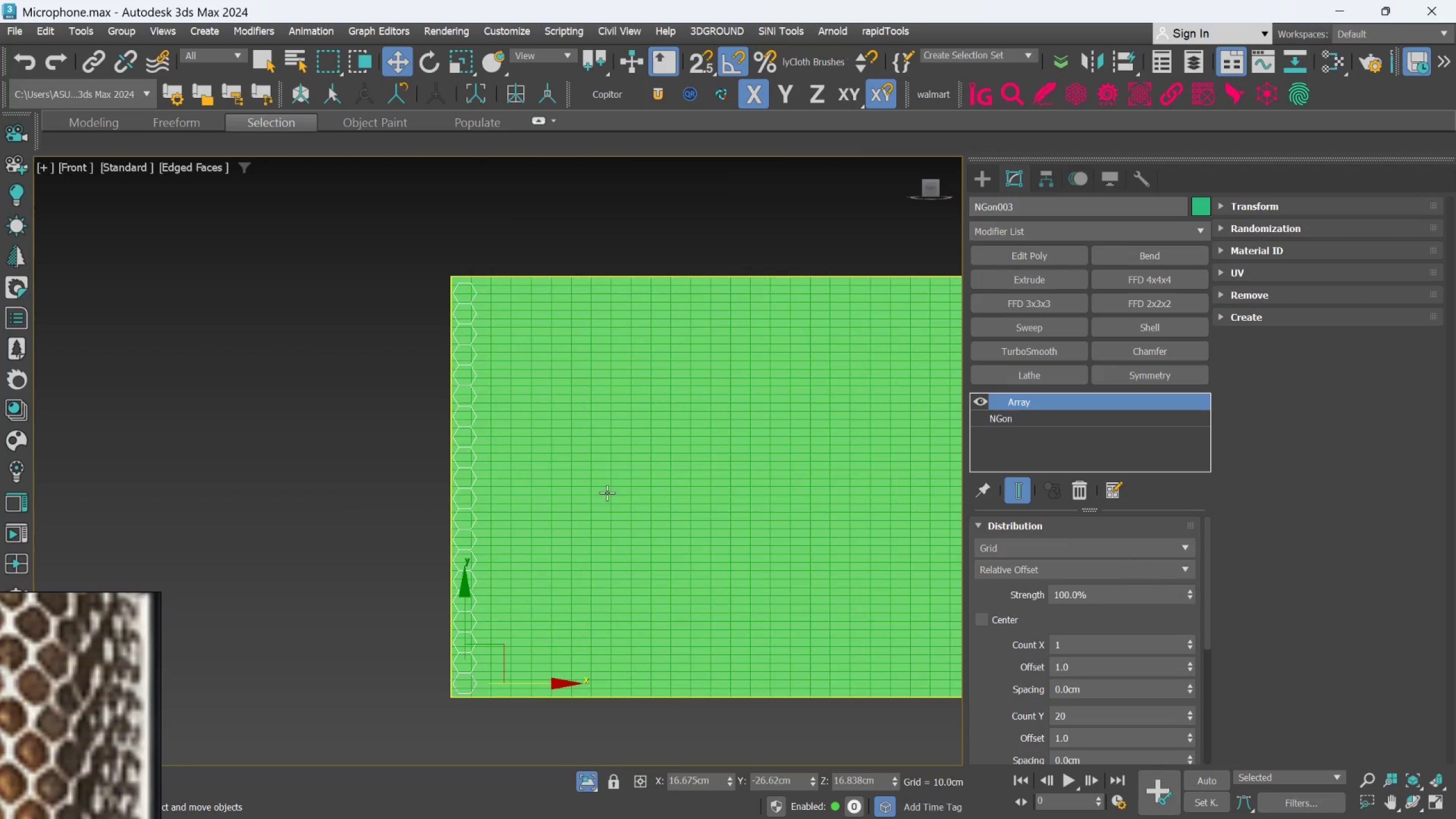 
scroll: coordinate [514, 334], scroll_direction: up, amount: 2.0
 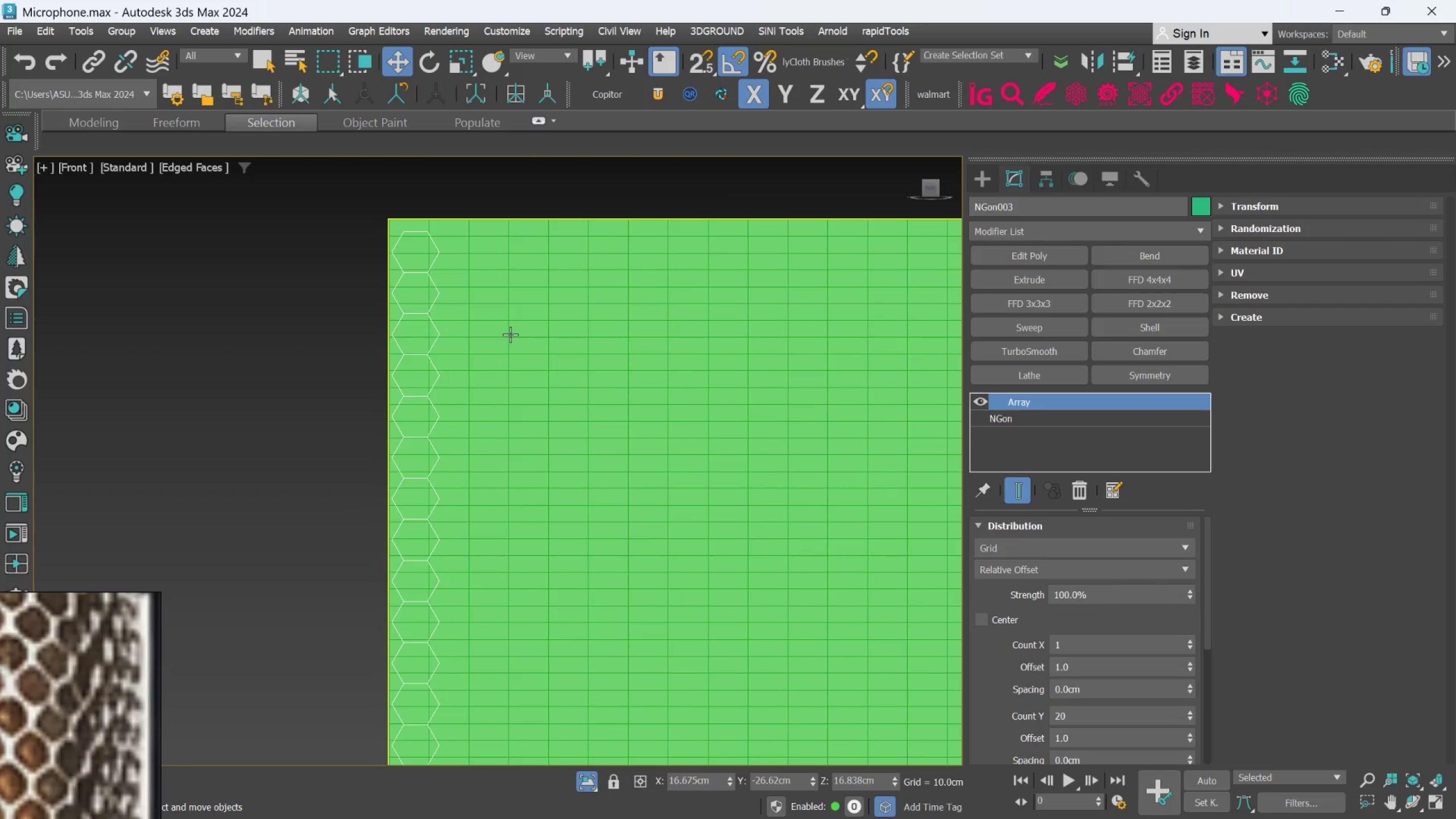 
scroll: coordinate [615, 324], scroll_direction: down, amount: 2.0
 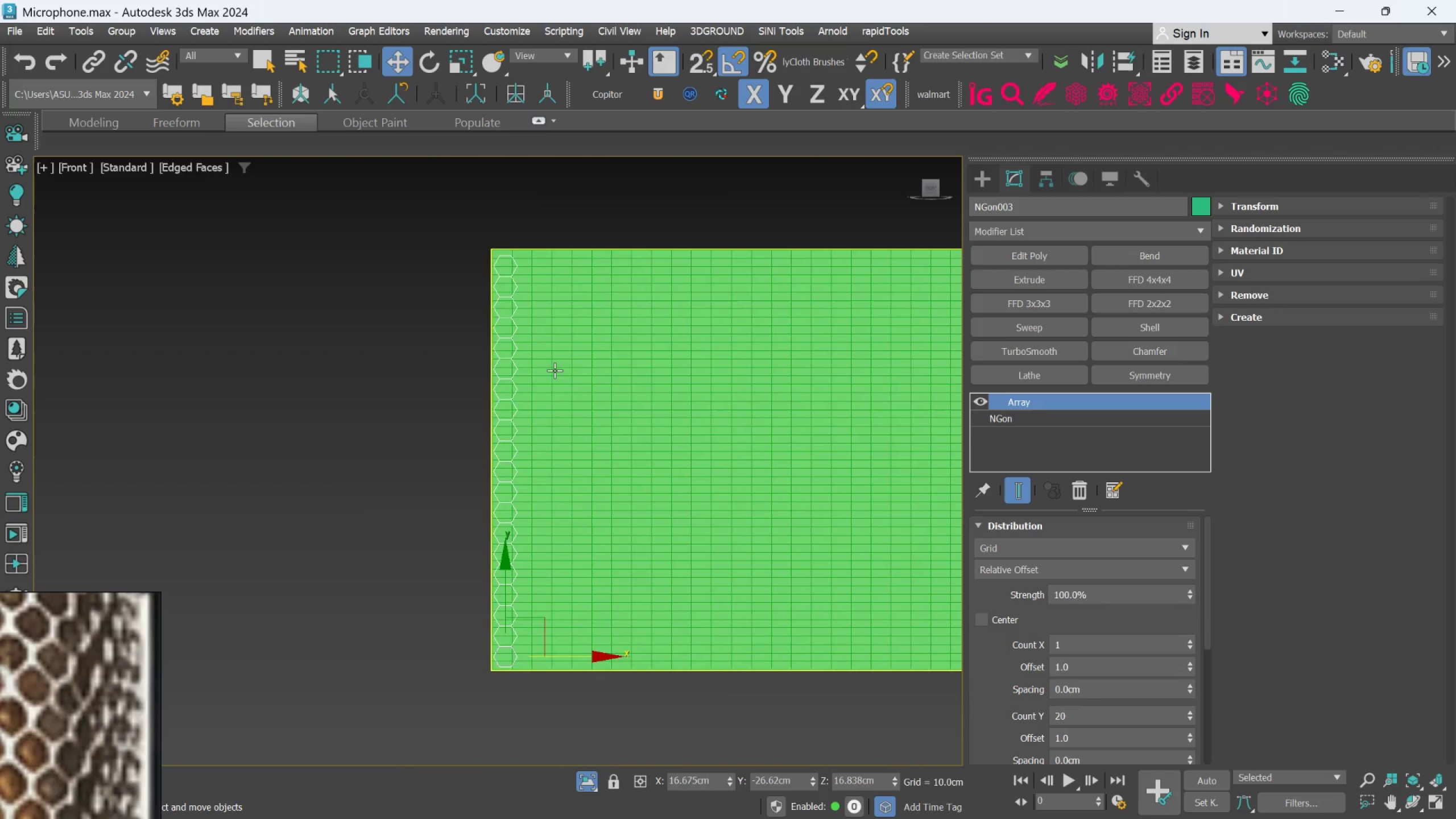 
scroll: coordinate [508, 229], scroll_direction: up, amount: 4.0
 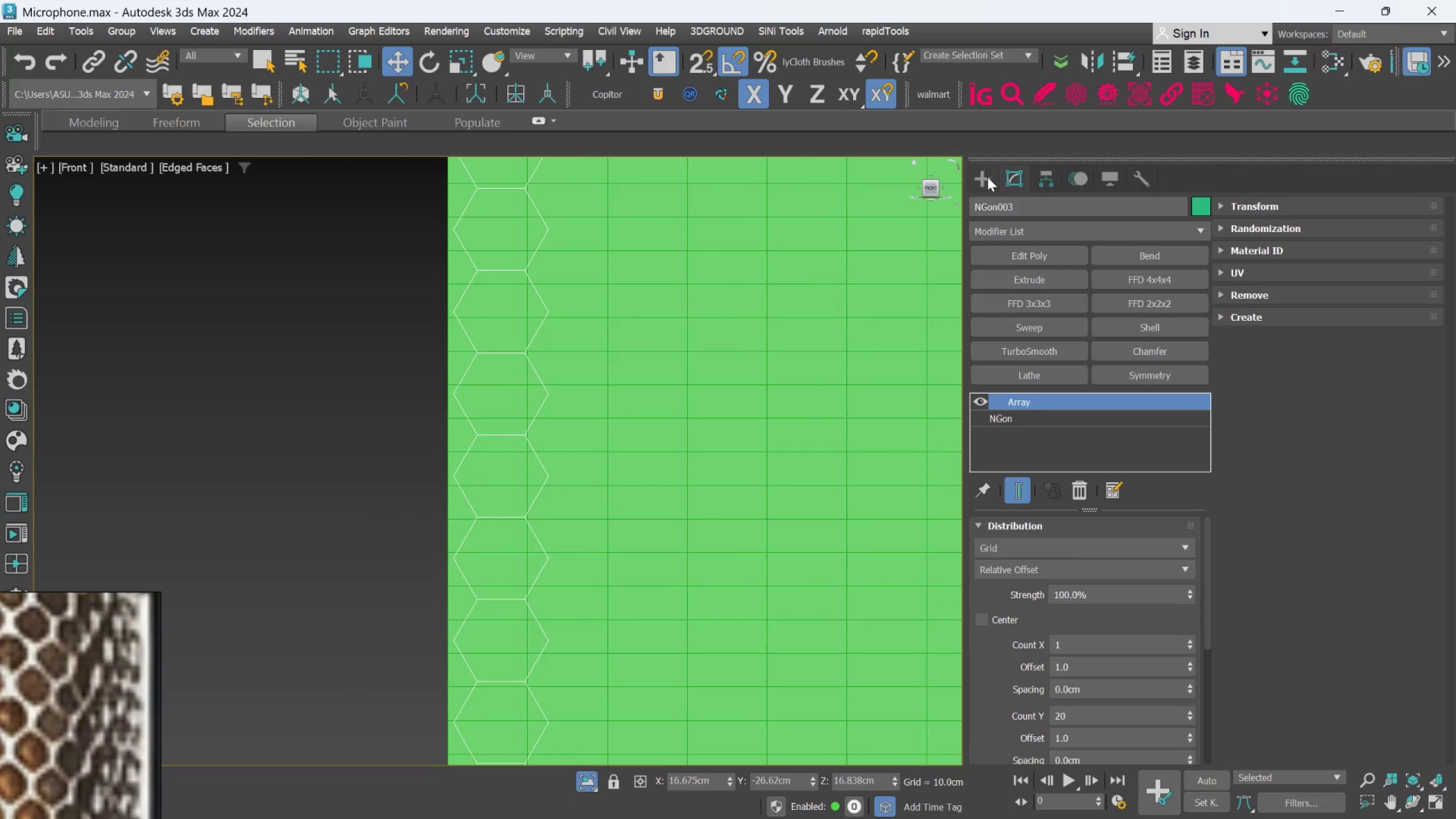 
left_click([1037, 419])
 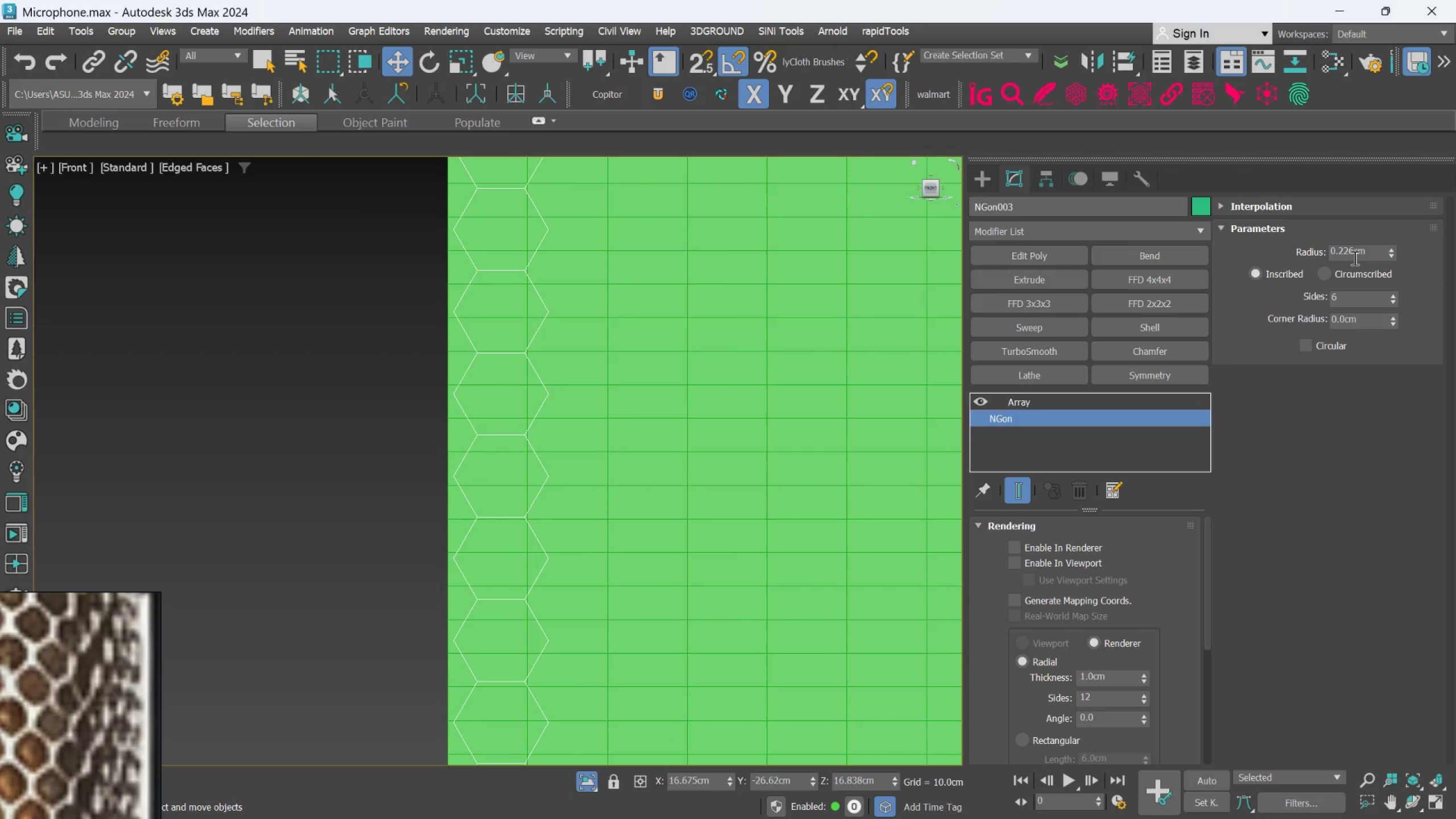 
double_click([1355, 251])
 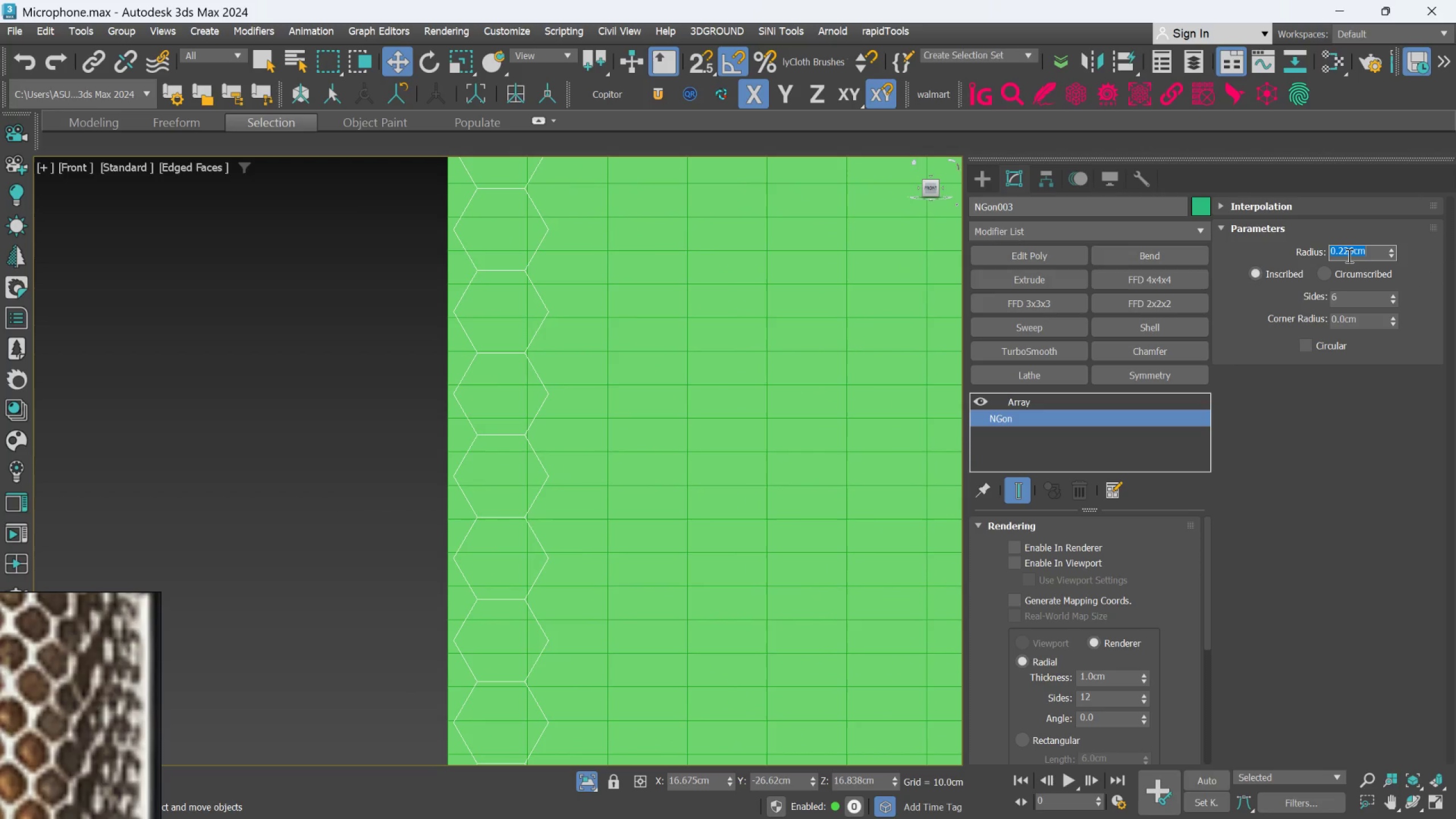 
key(Period)
 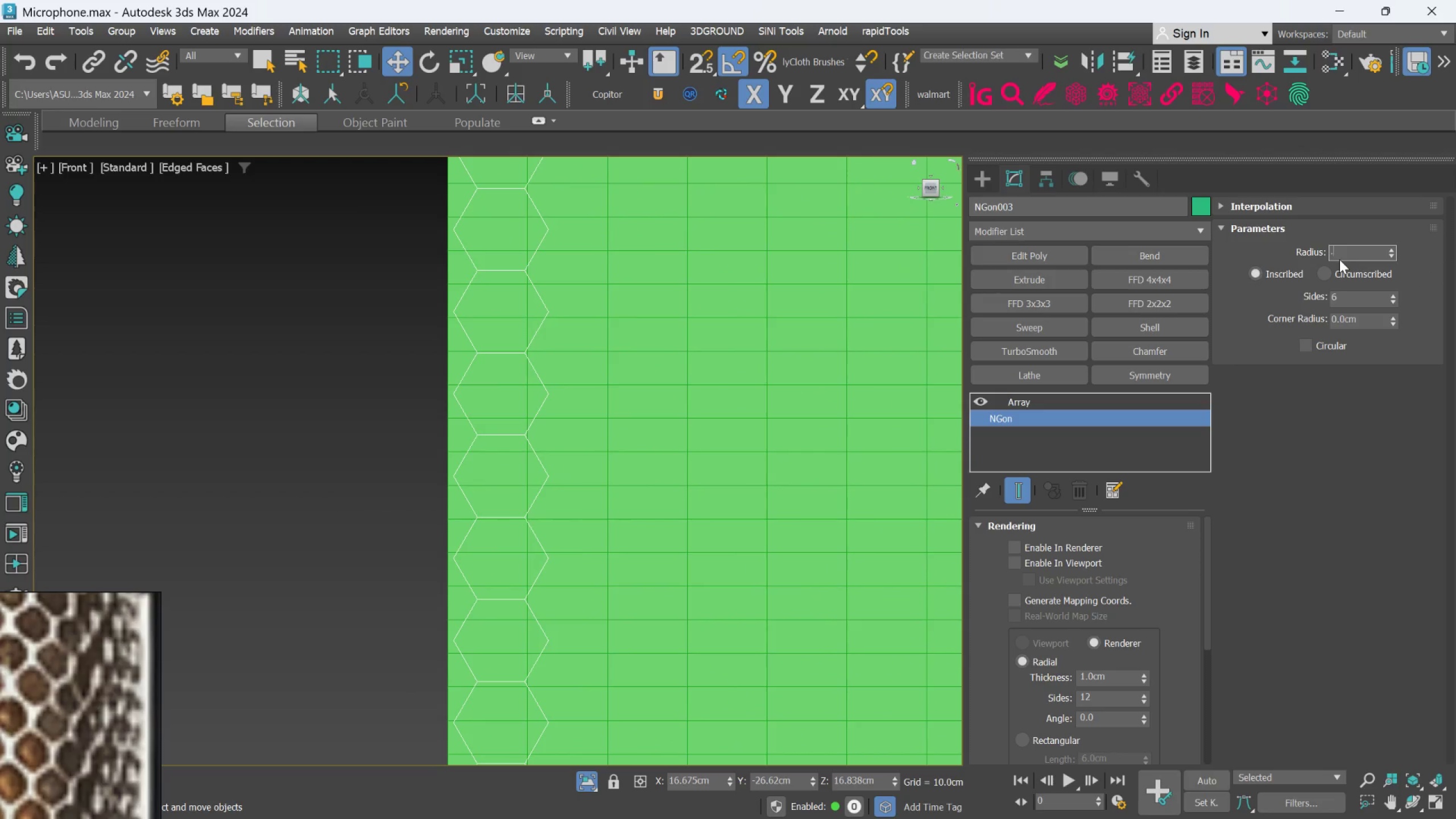 
key(2)
 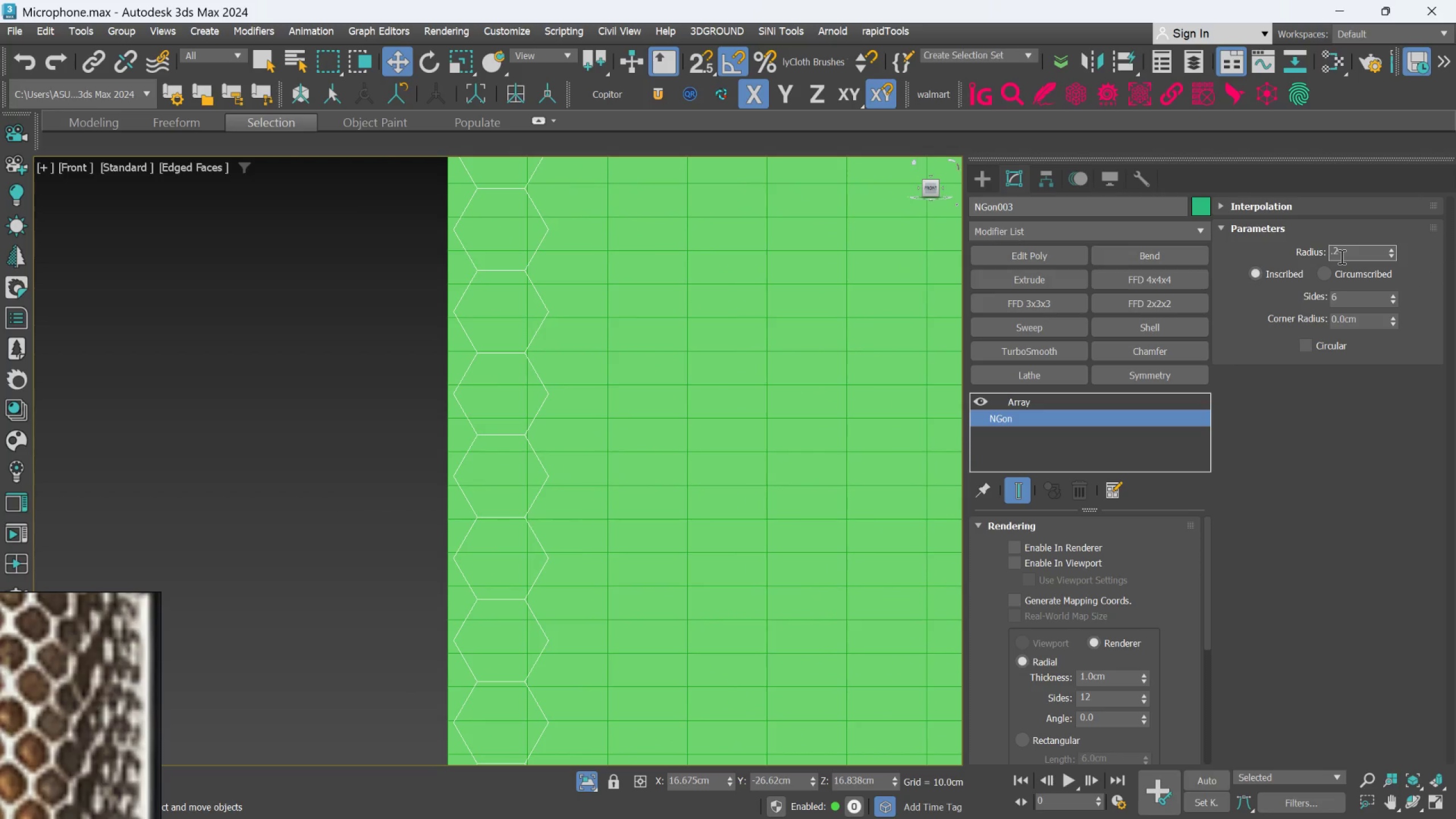 
key(Enter)
 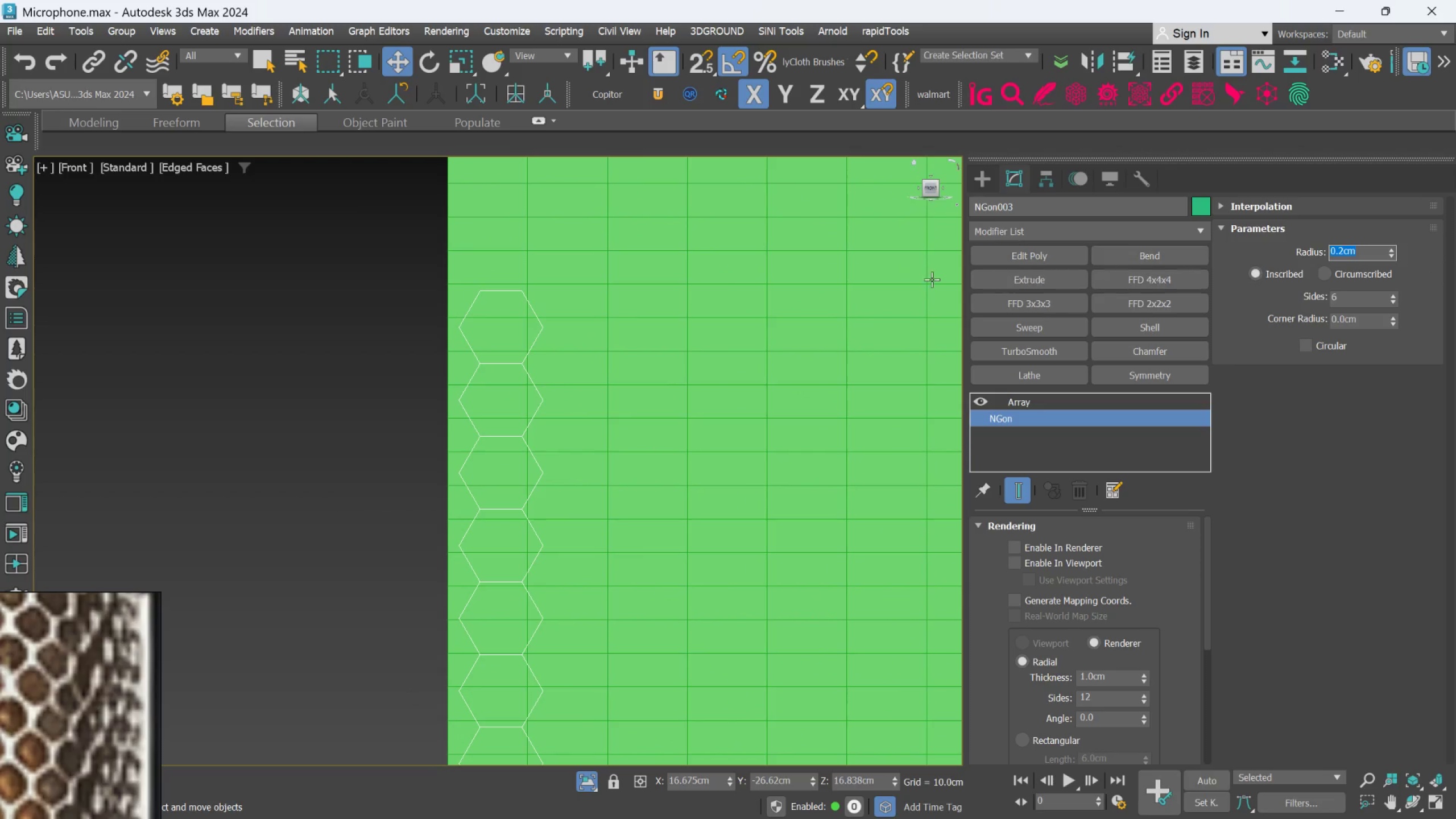 
scroll: coordinate [714, 395], scroll_direction: down, amount: 6.0
 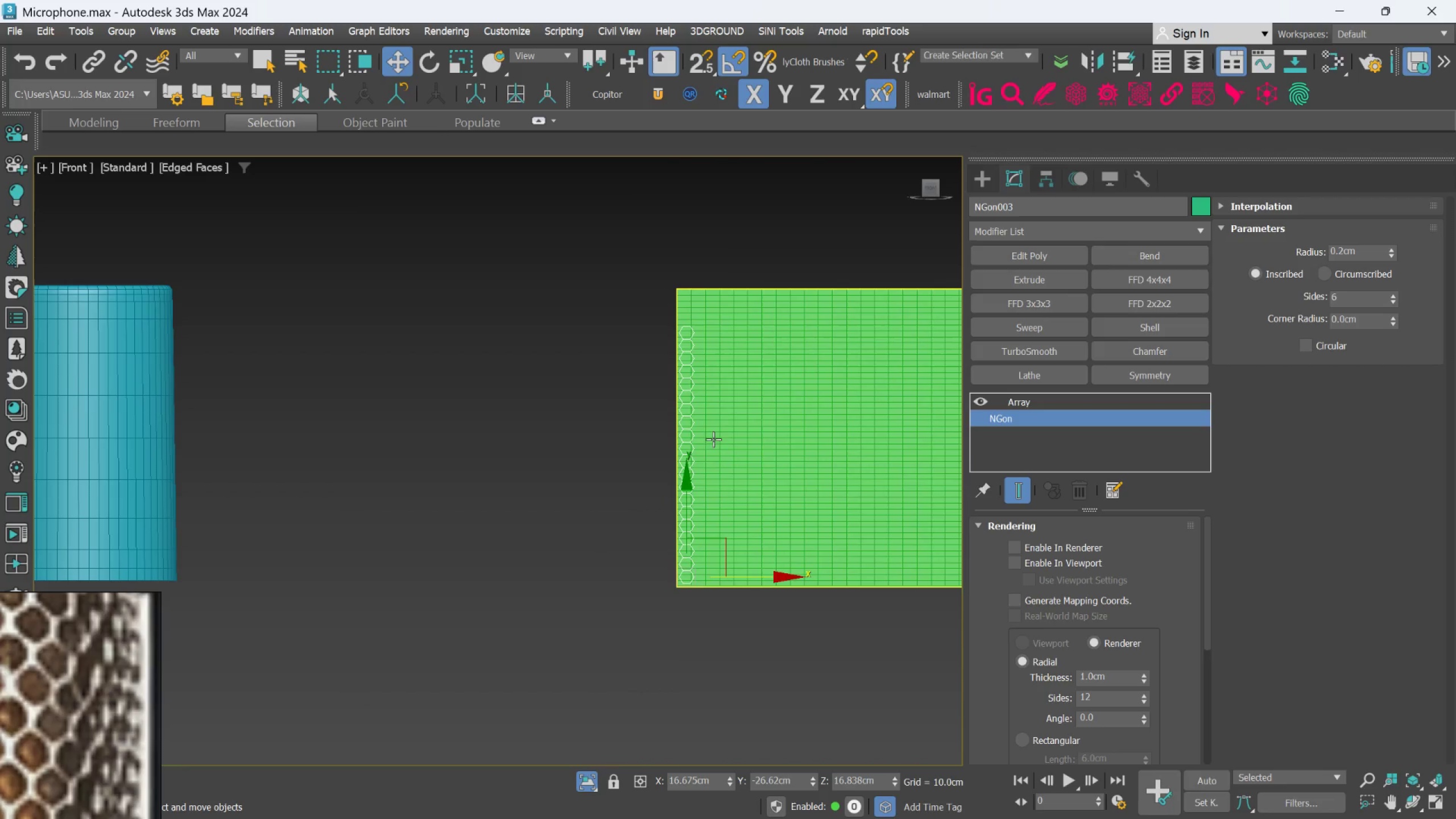 
scroll: coordinate [701, 470], scroll_direction: up, amount: 2.0
 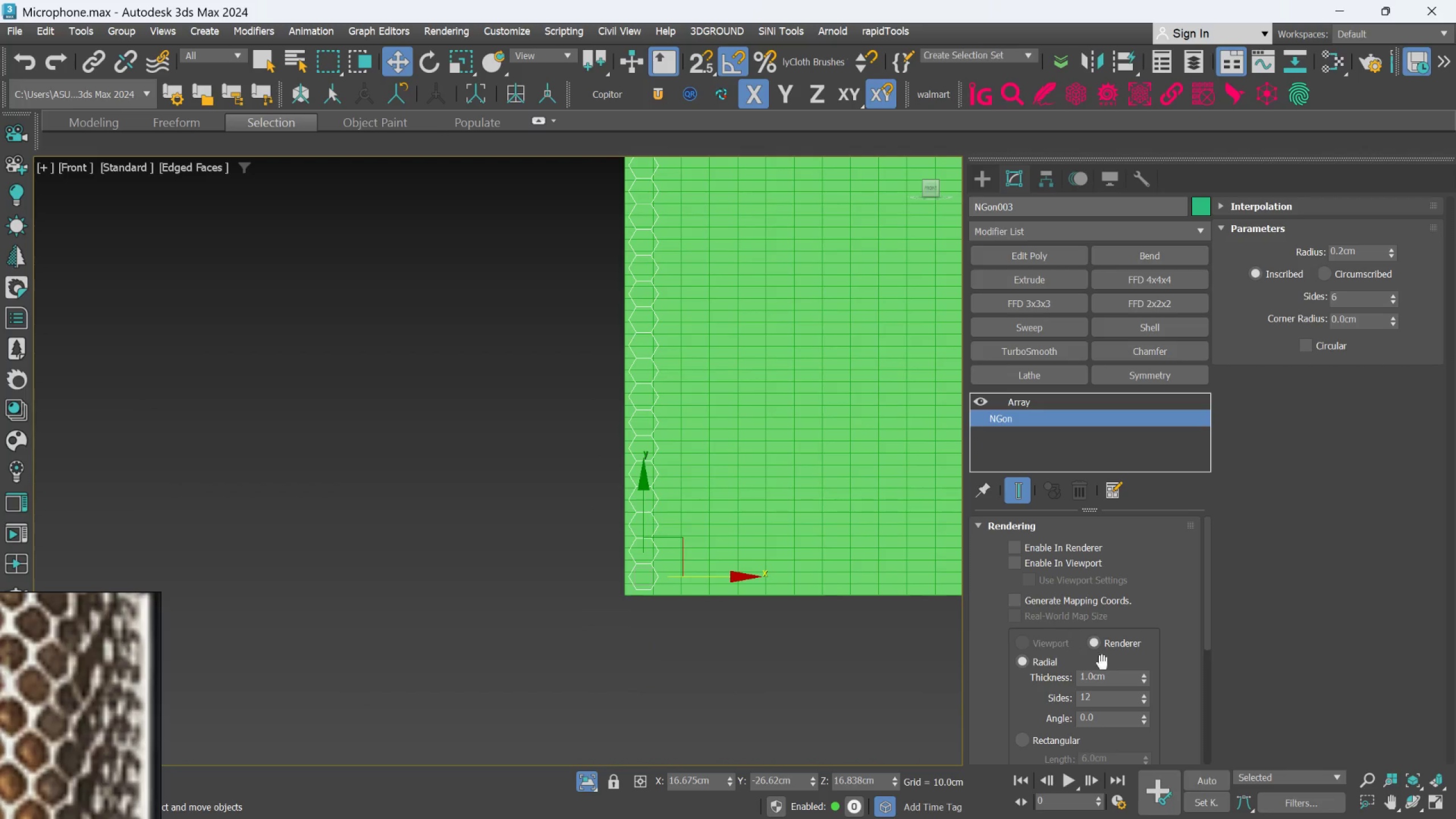 
scroll: coordinate [1101, 724], scroll_direction: down, amount: 3.0
 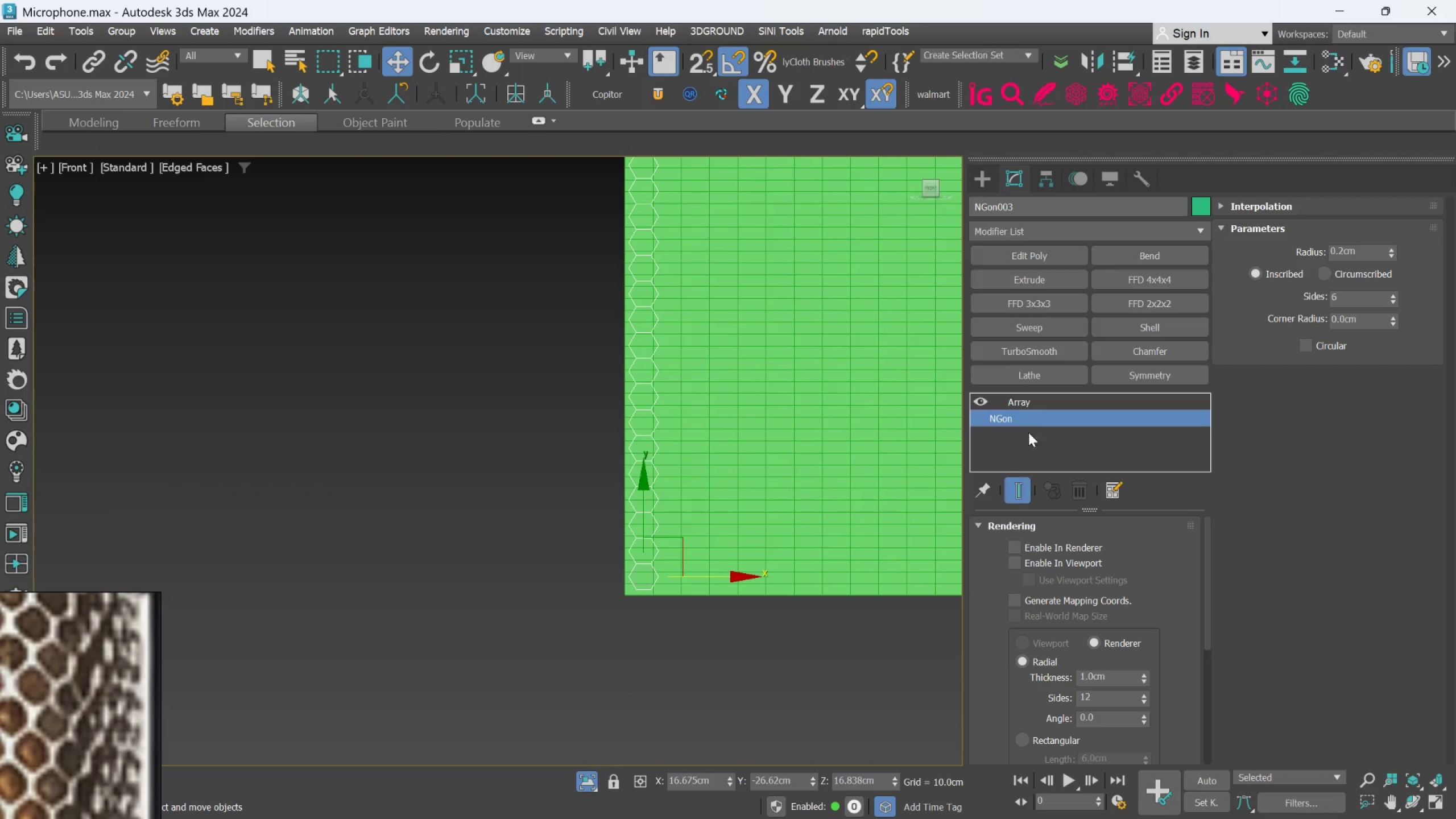 
left_click([1033, 402])
 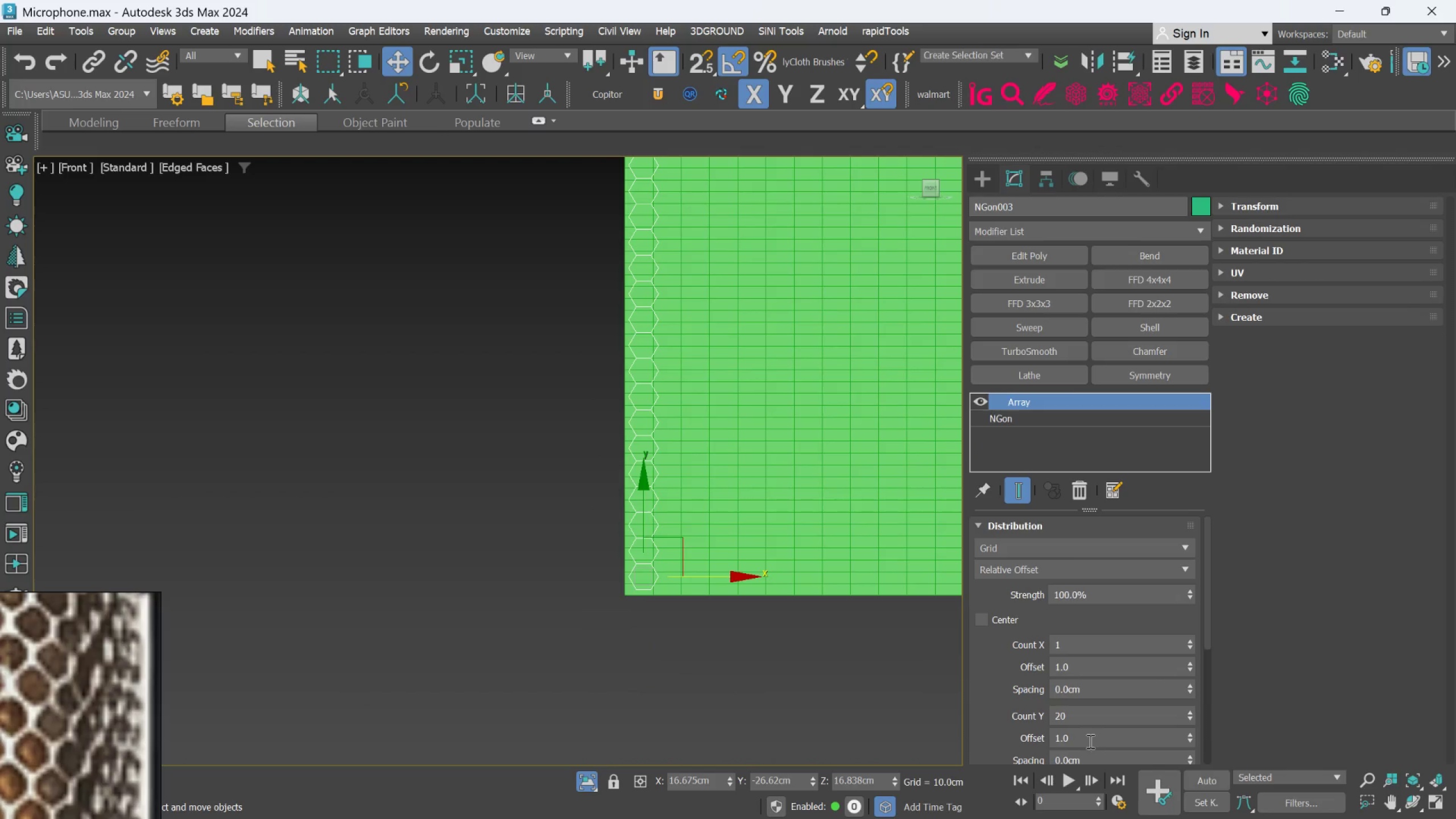 
left_click([1079, 719])
 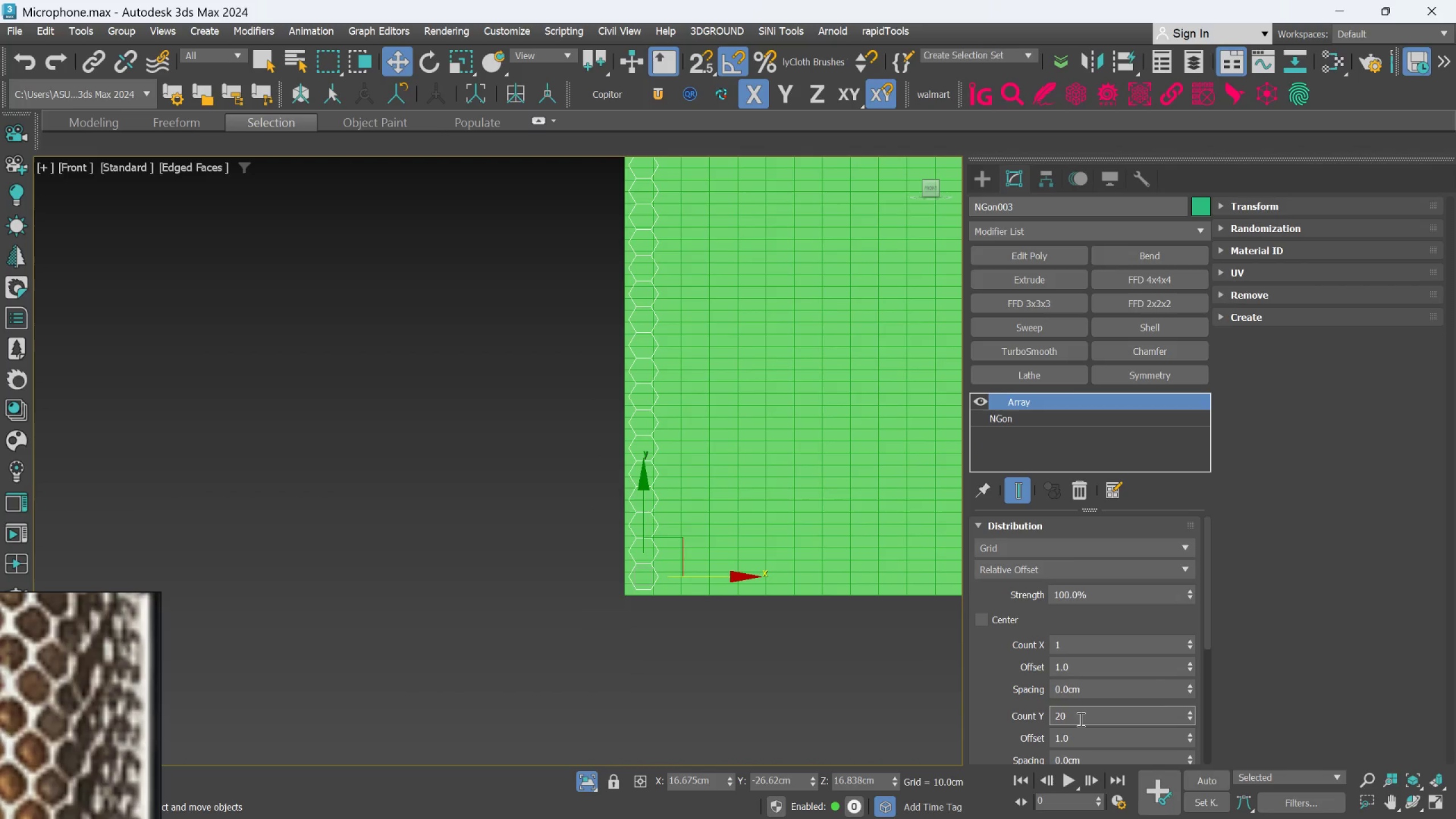 
key(Backspace)
 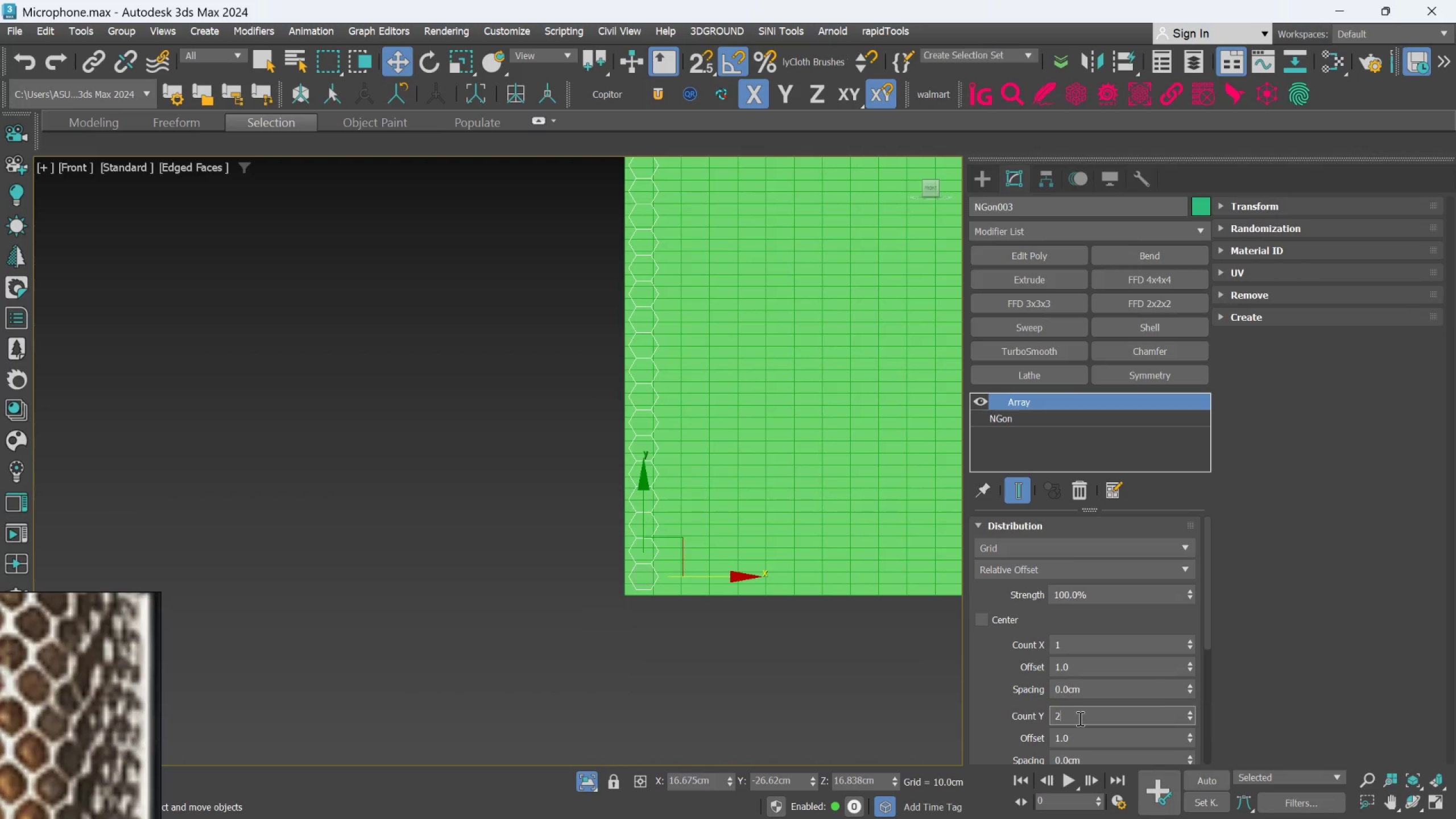 
key(5)
 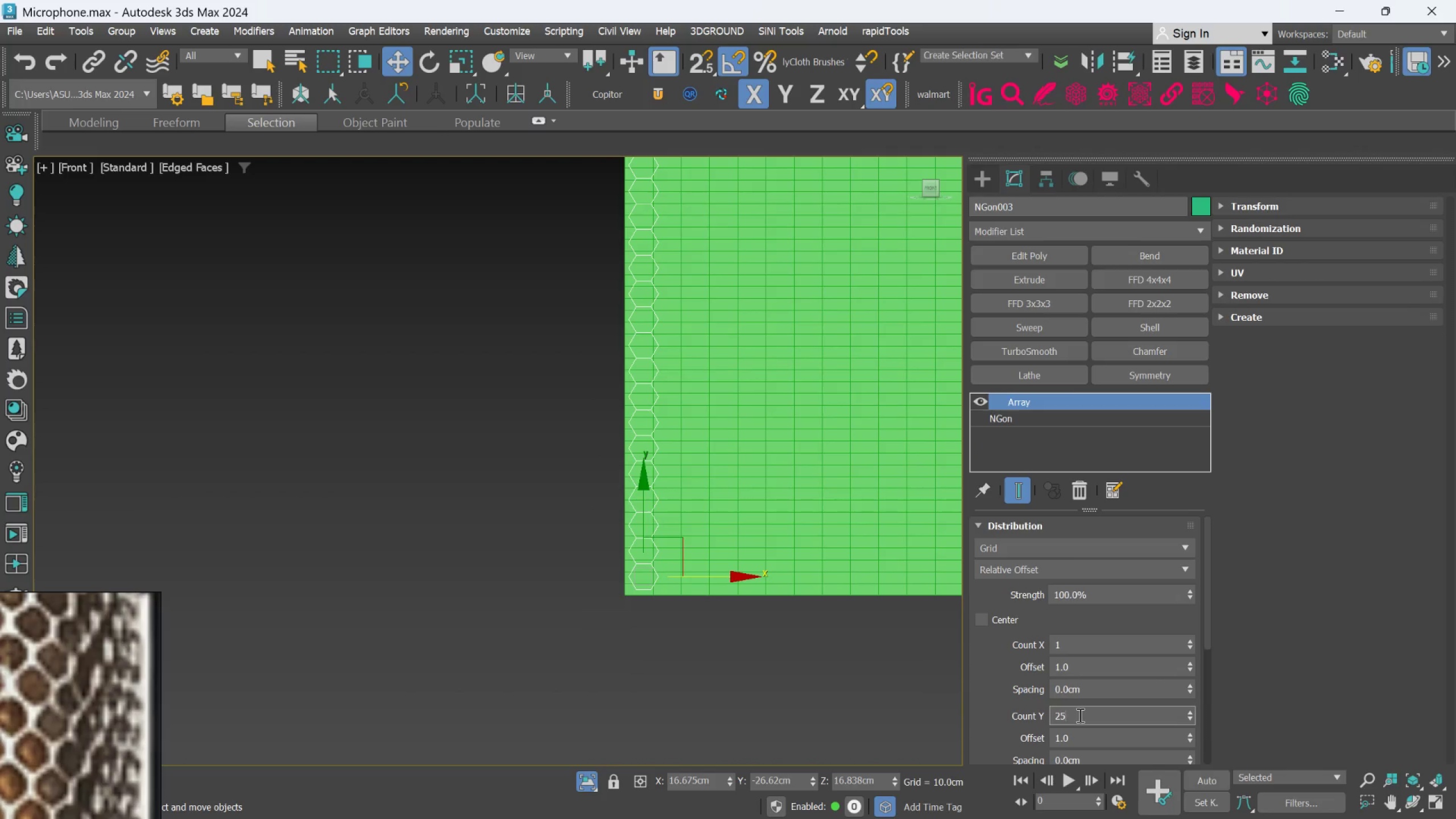 
key(Enter)
 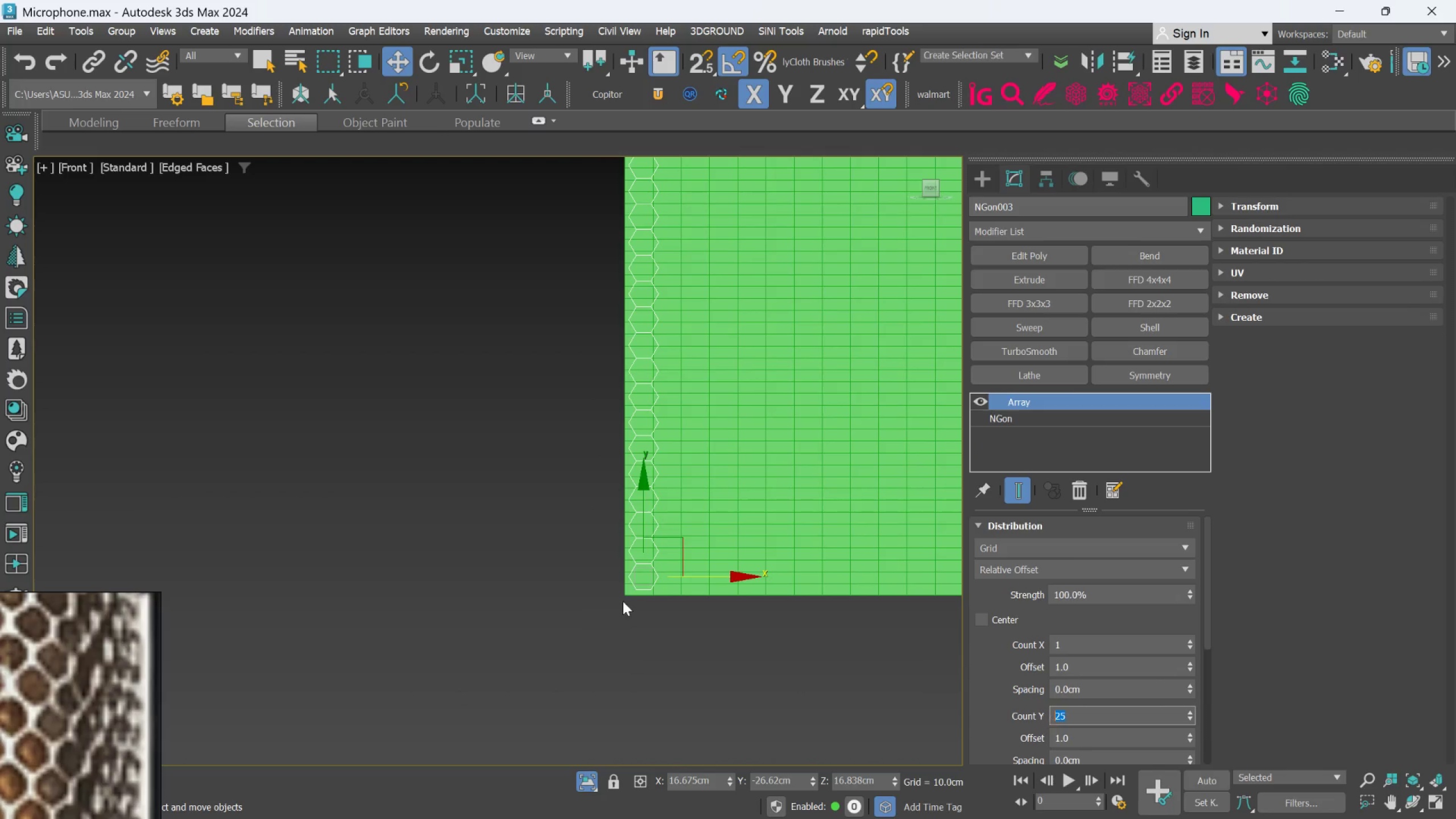 
scroll: coordinate [639, 547], scroll_direction: down, amount: 4.0
 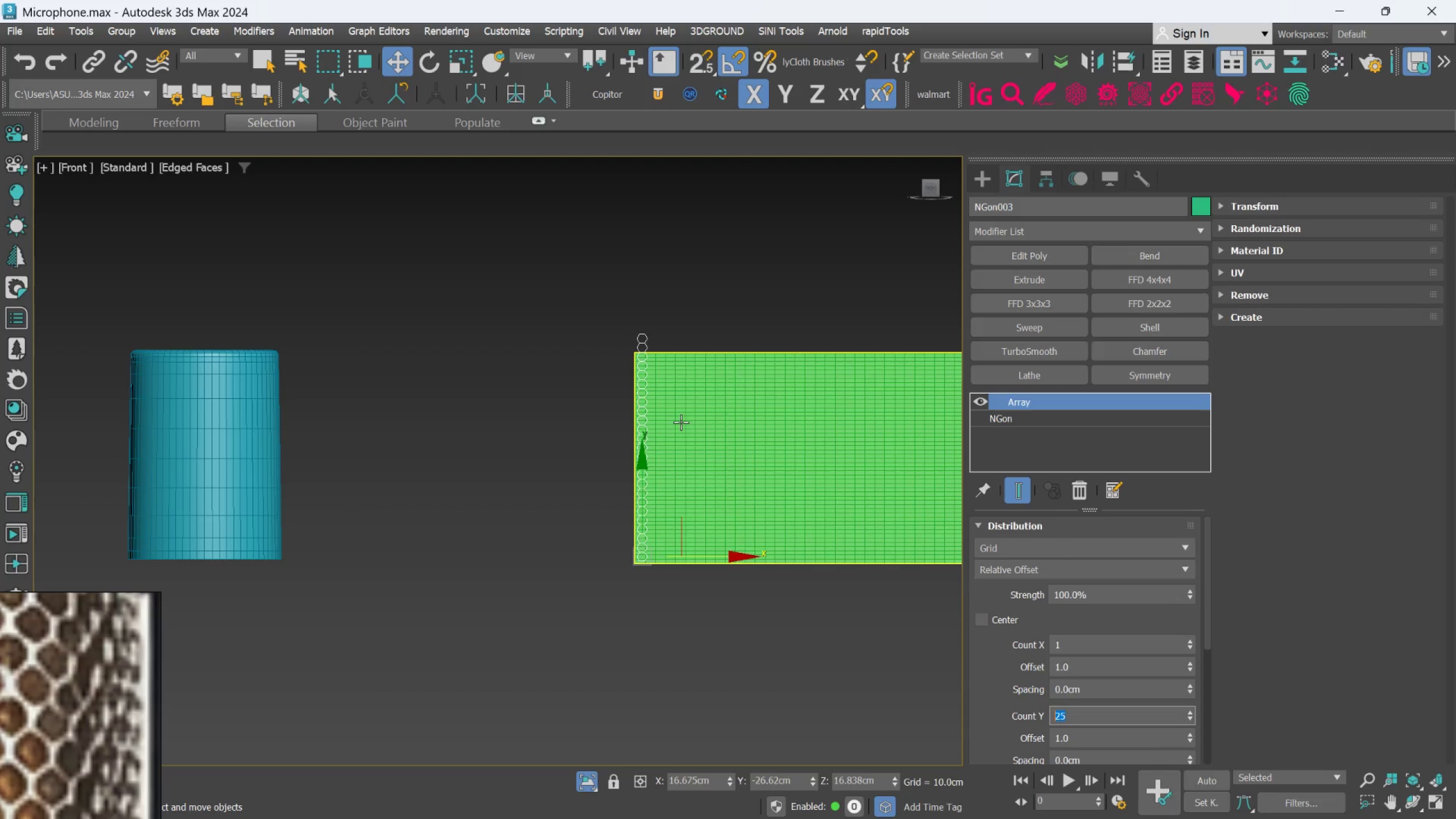 
scroll: coordinate [681, 420], scroll_direction: up, amount: 2.0
 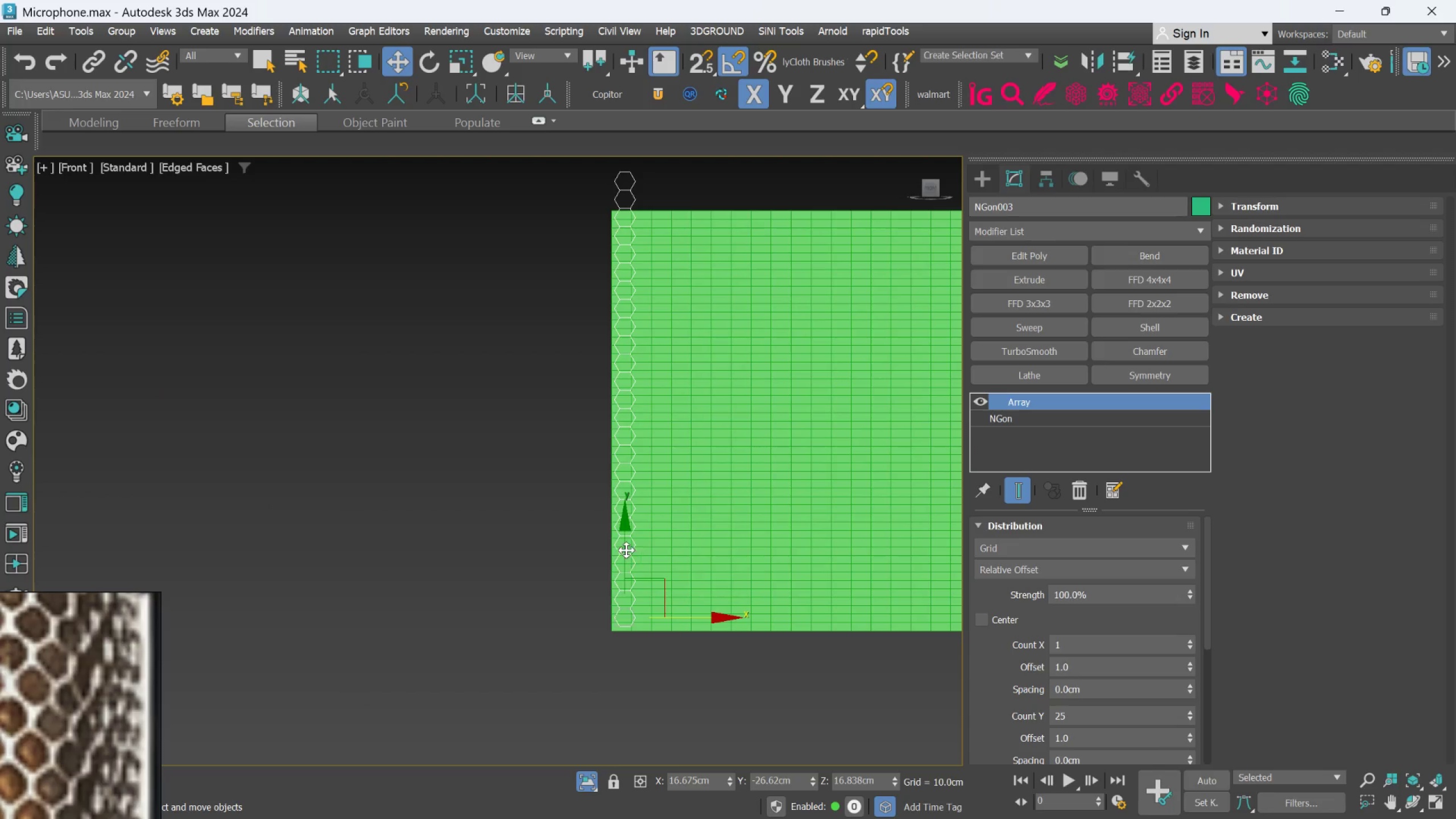 
left_click_drag(start_coordinate=[624, 548], to_coordinate=[623, 553])
 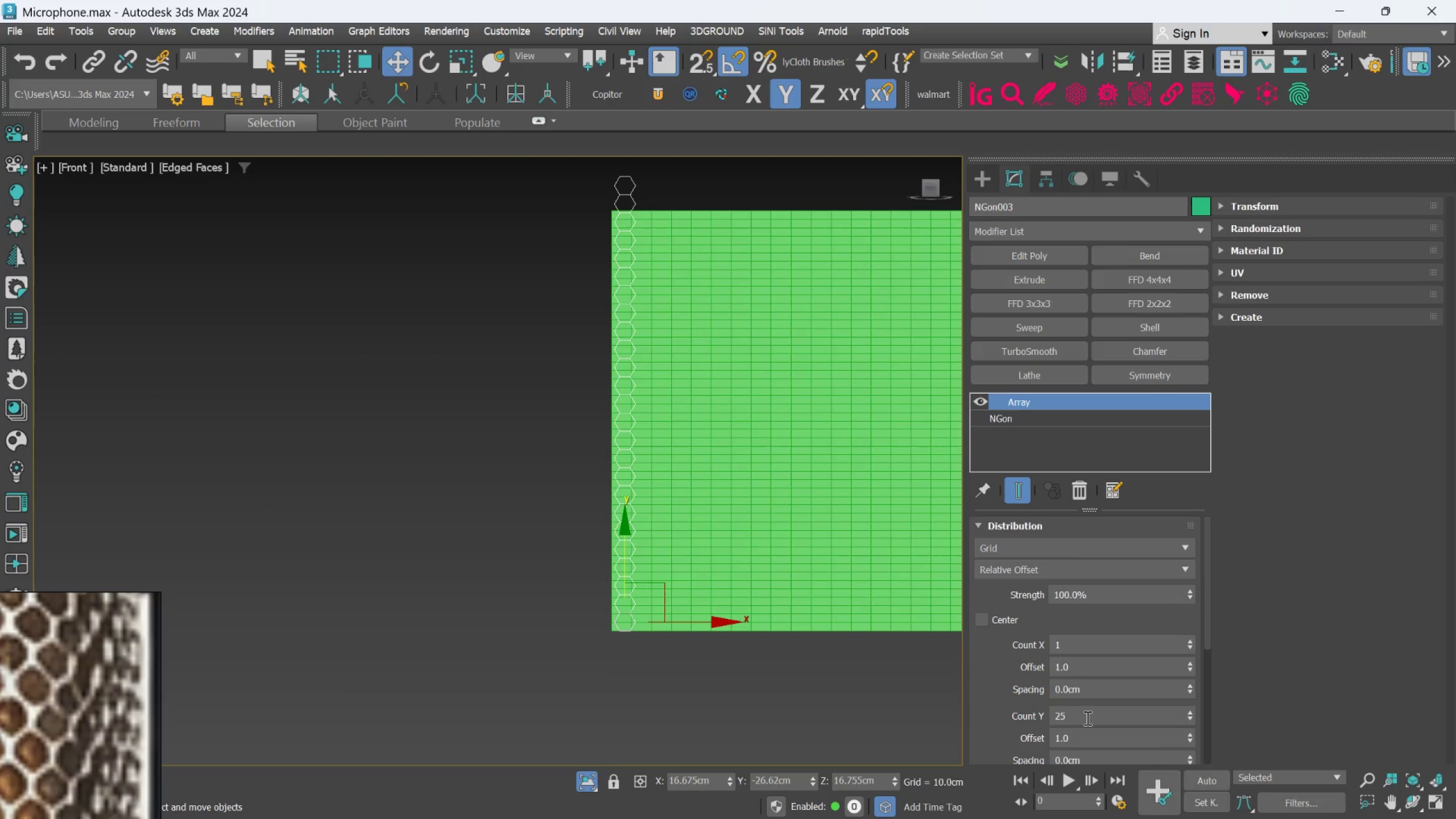 
left_click([1081, 722])
 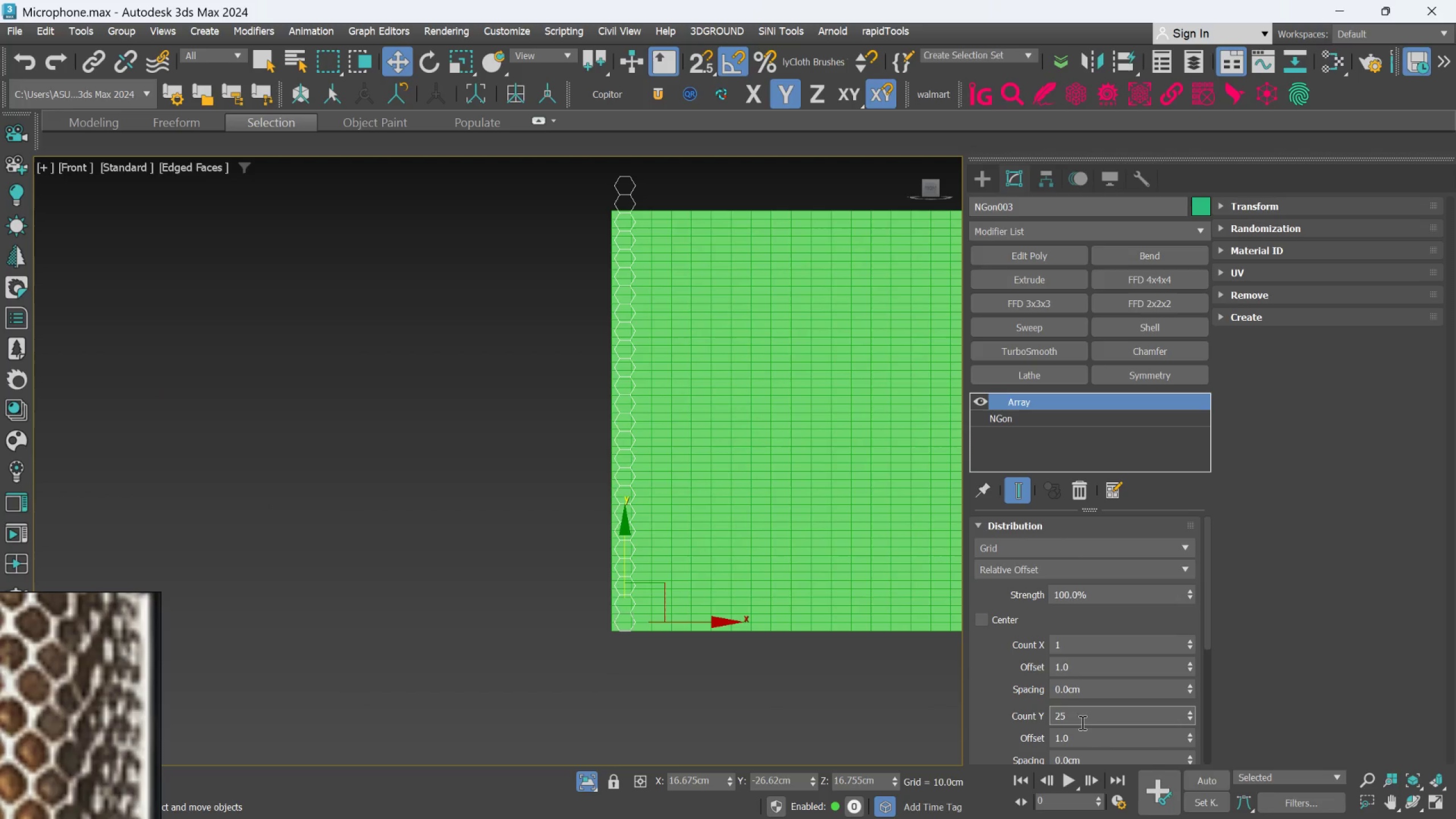 
key(Backspace)
 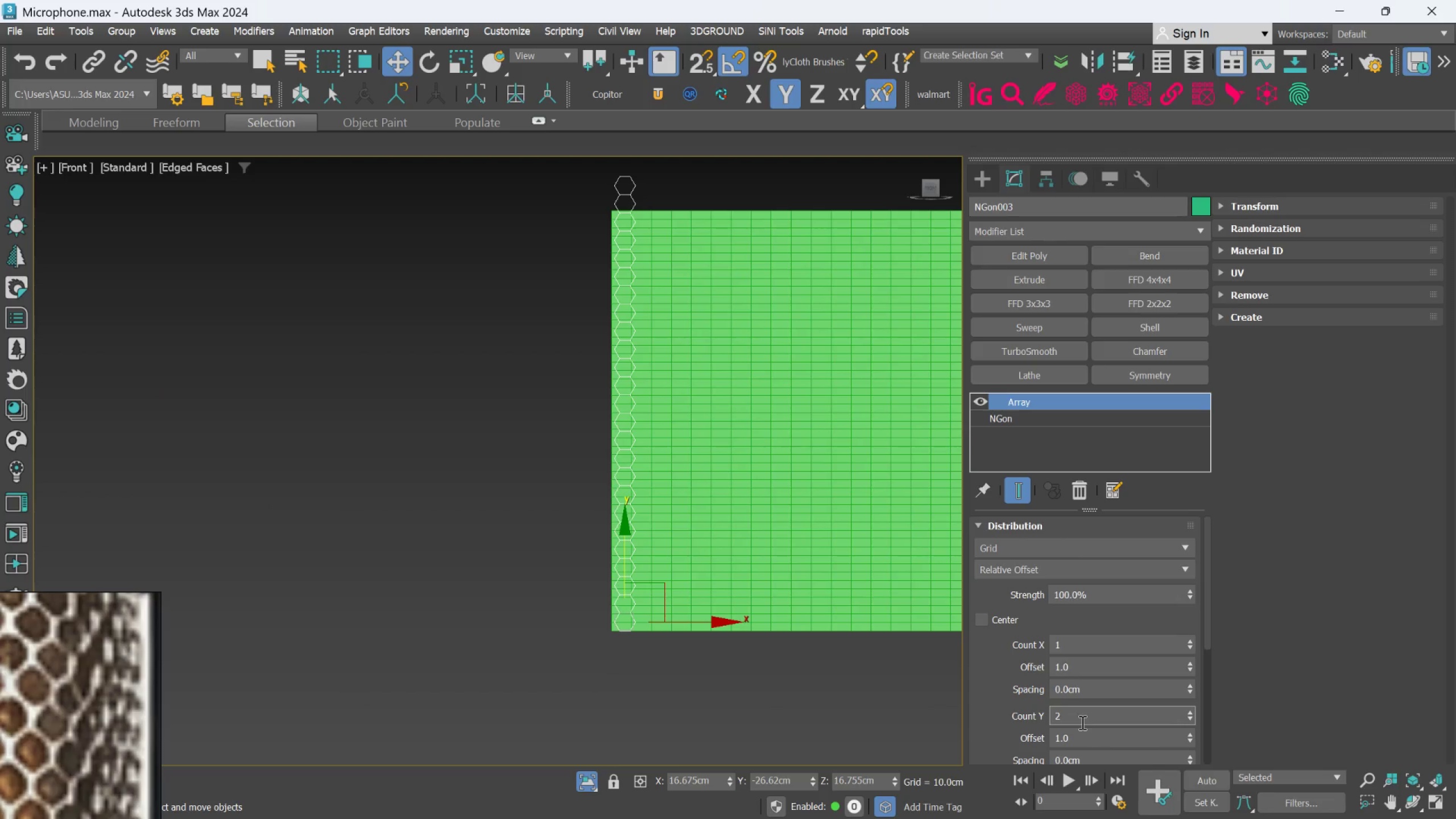 
key(3)
 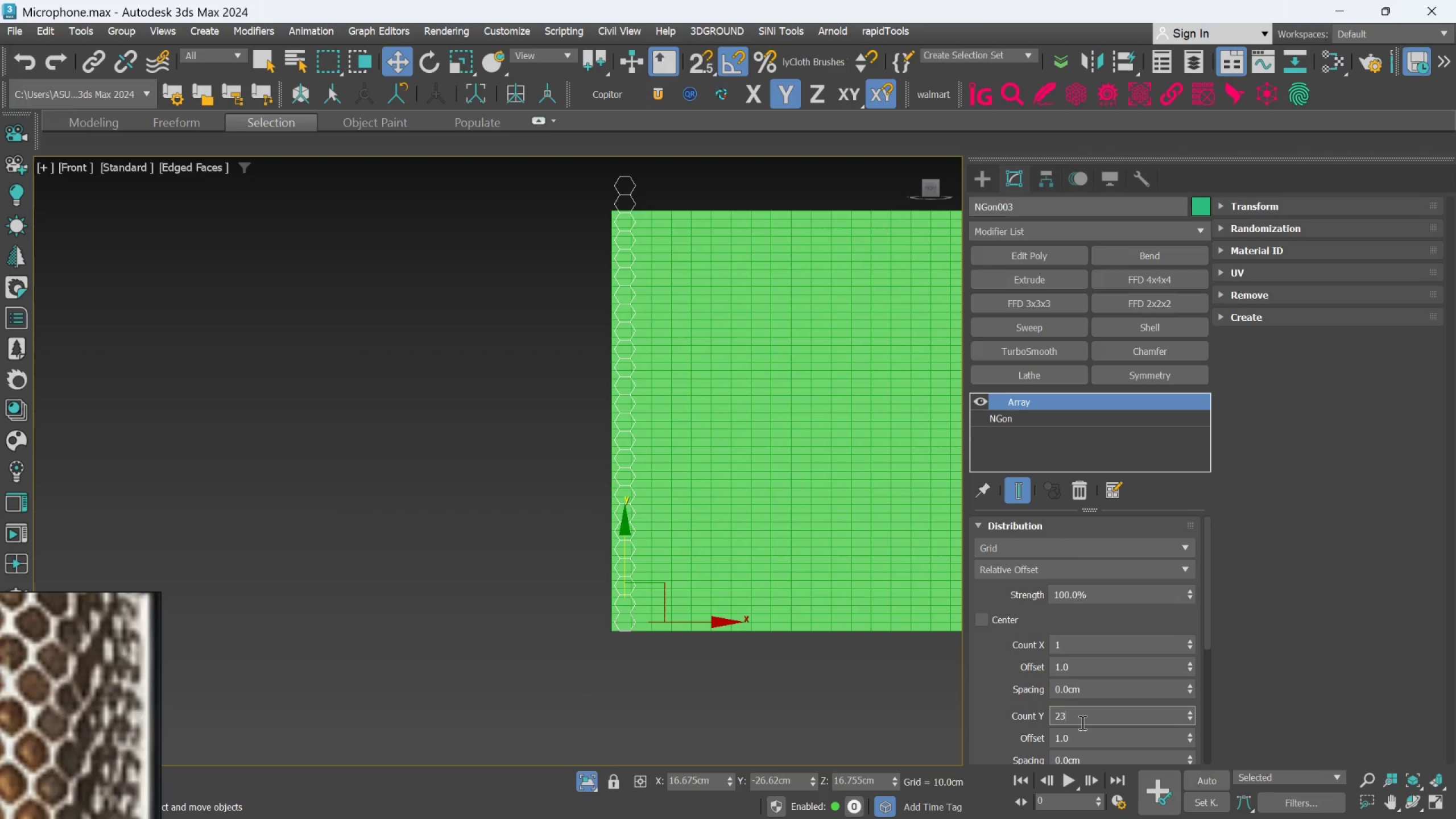 
key(Enter)
 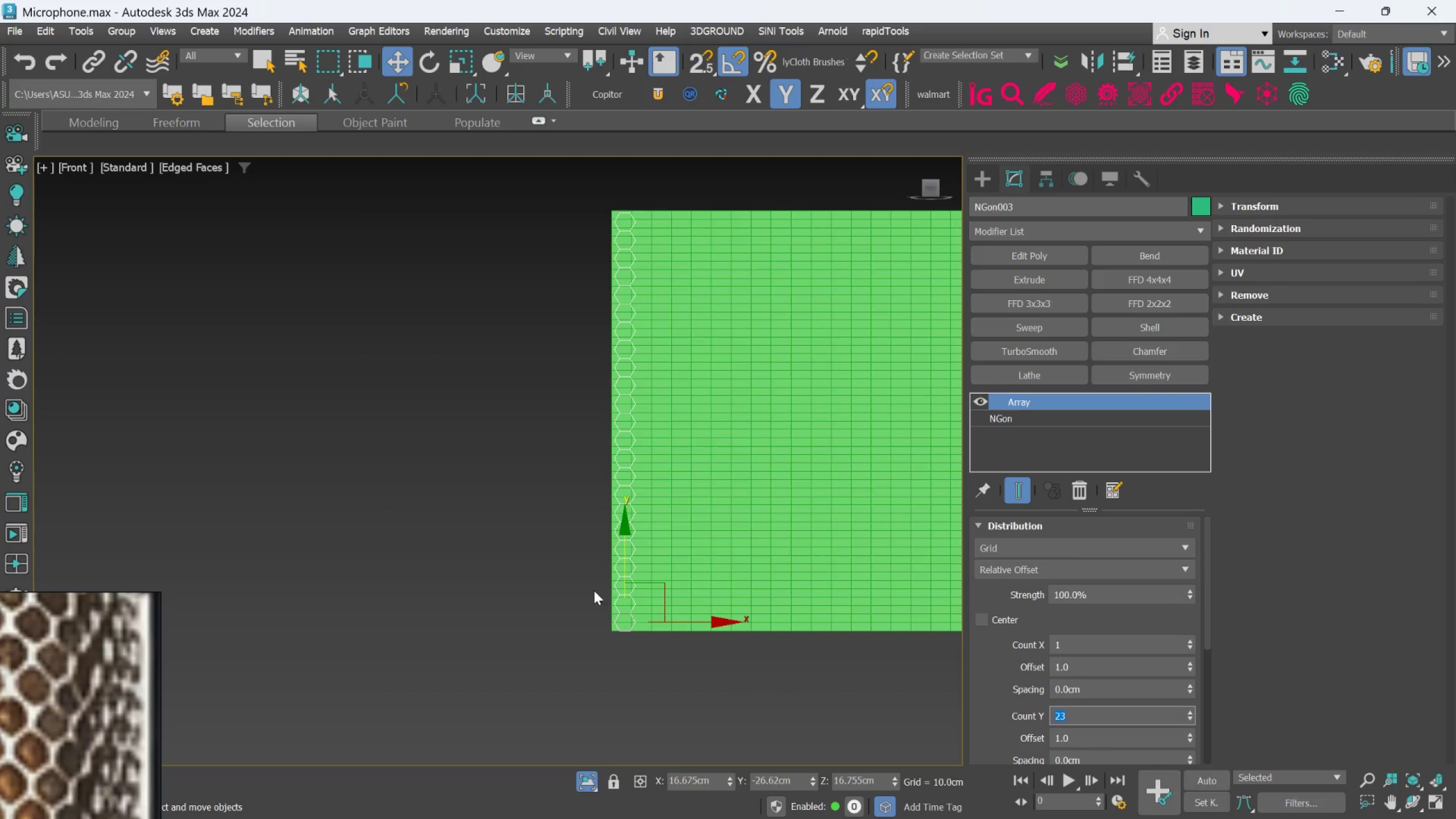 
scroll: coordinate [590, 528], scroll_direction: up, amount: 1.0
 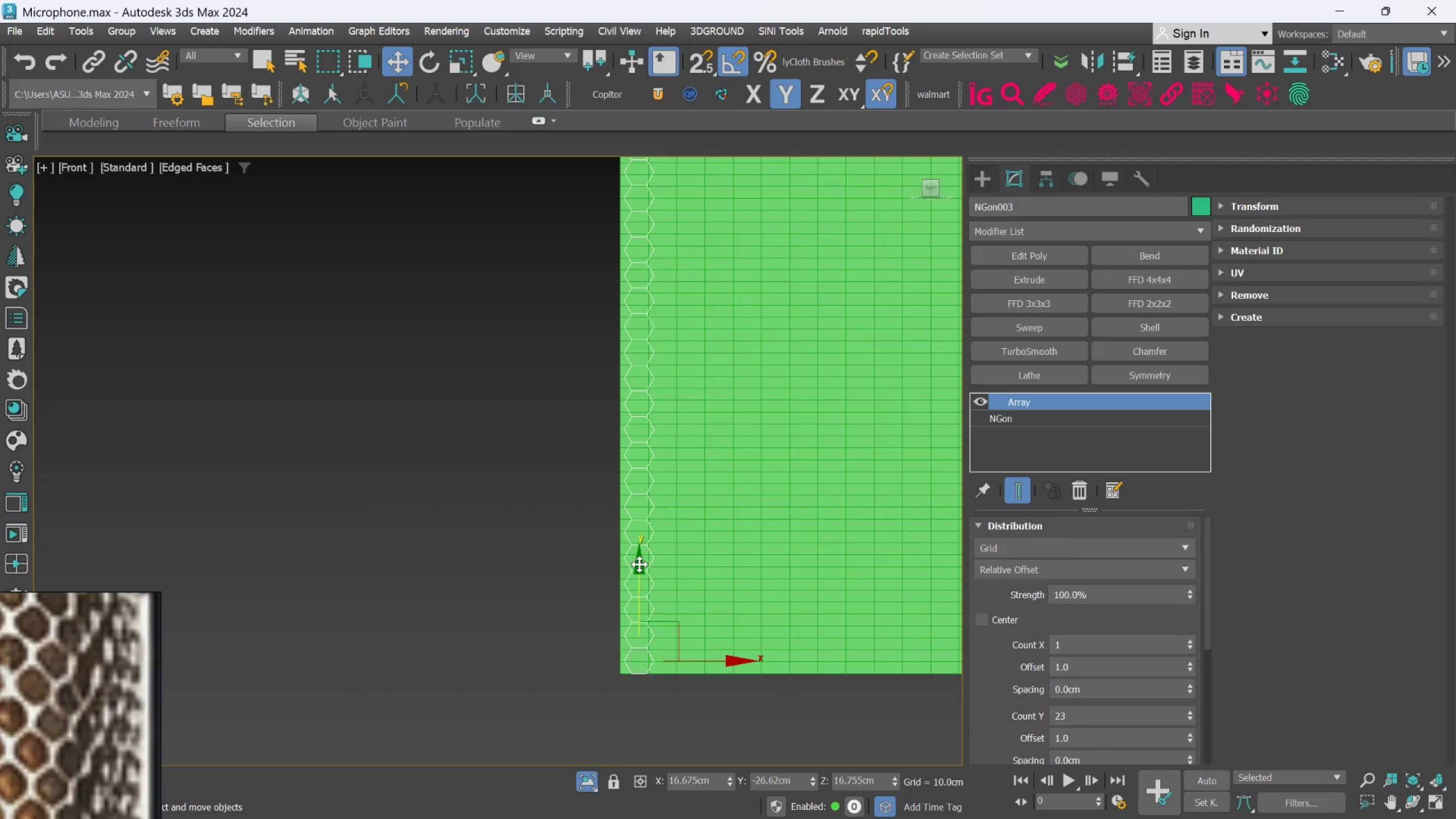 
left_click([639, 564])
 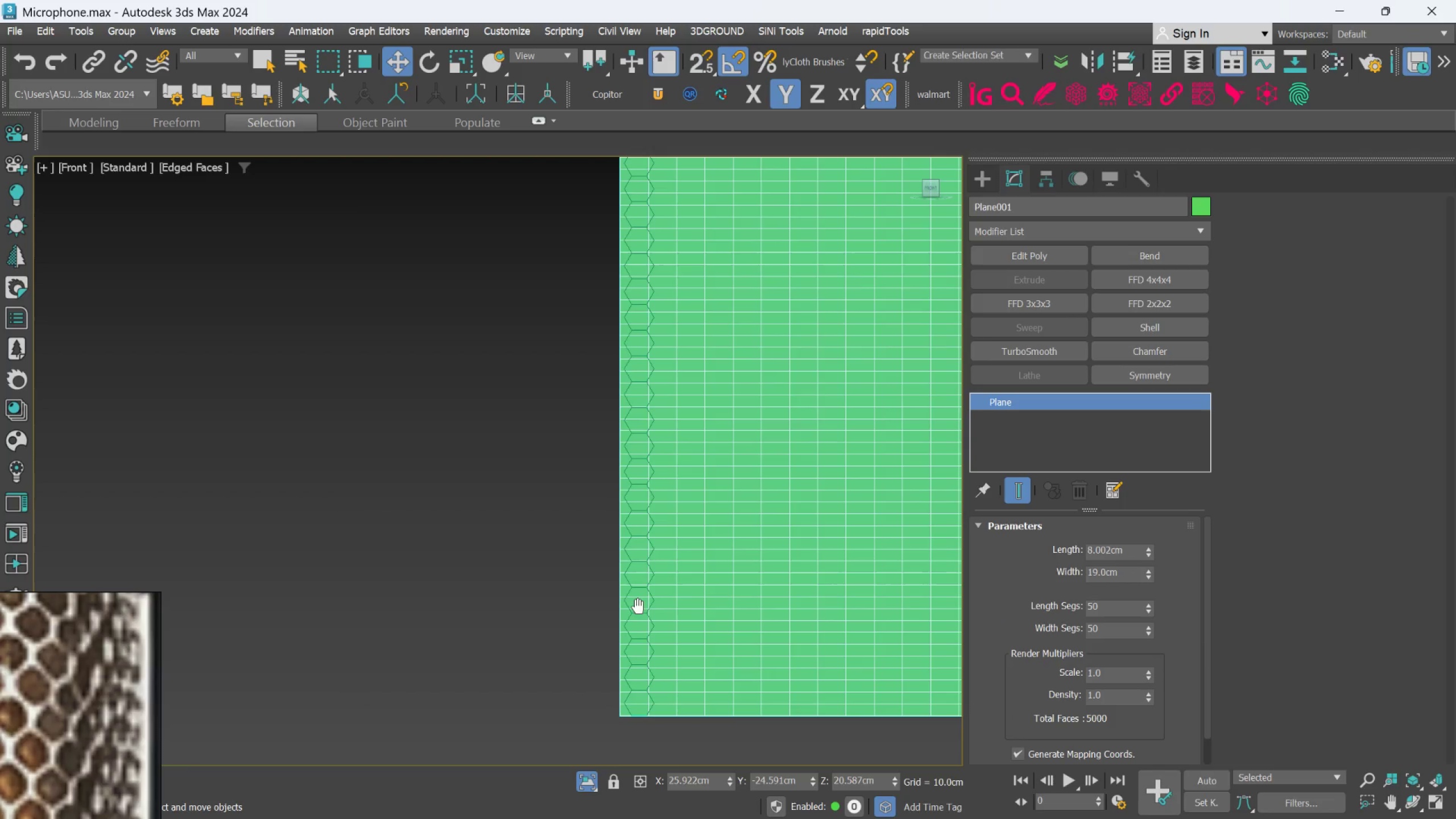 
scroll: coordinate [641, 543], scroll_direction: down, amount: 1.0
 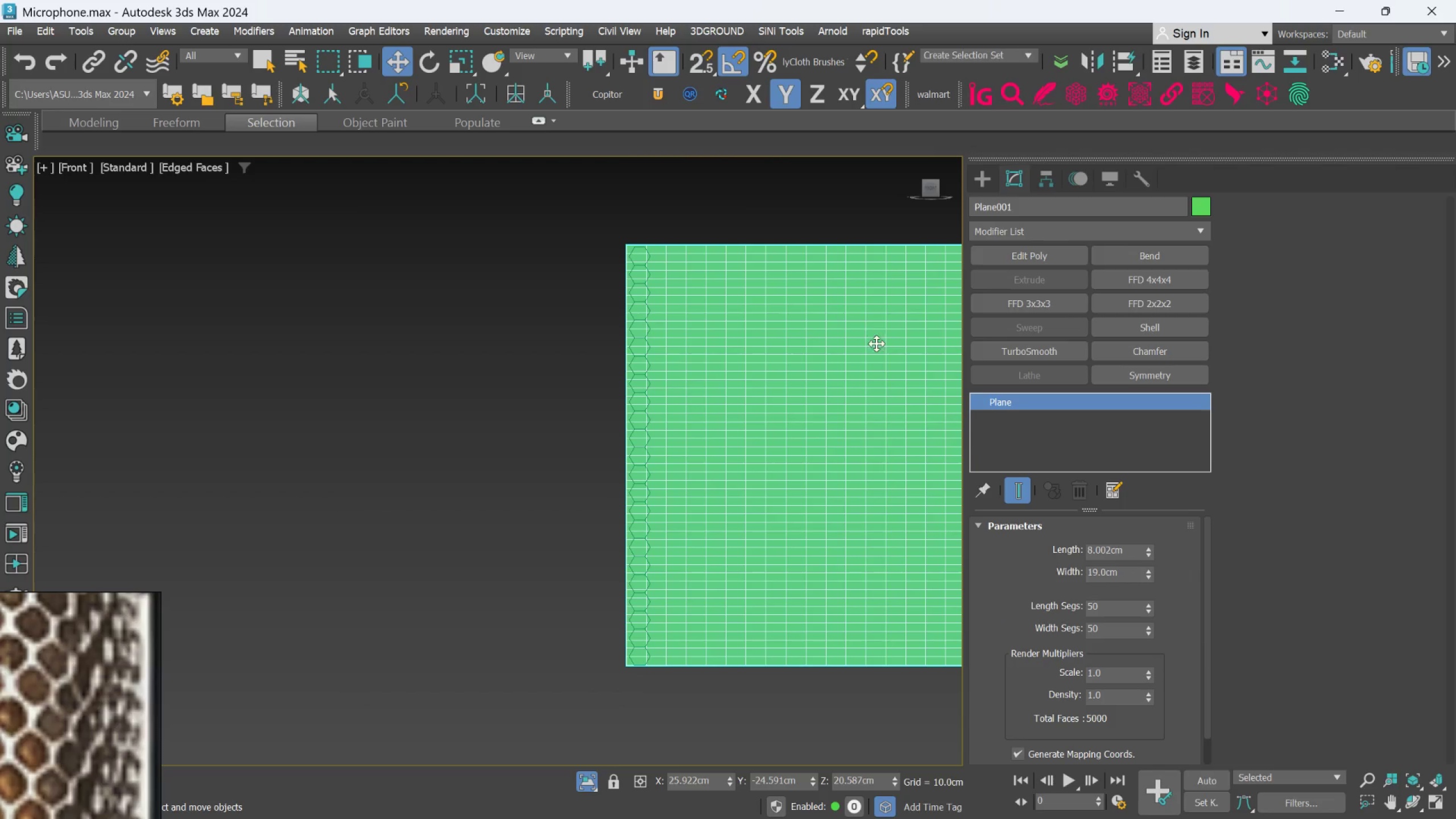 
scroll: coordinate [635, 272], scroll_direction: up, amount: 2.0
 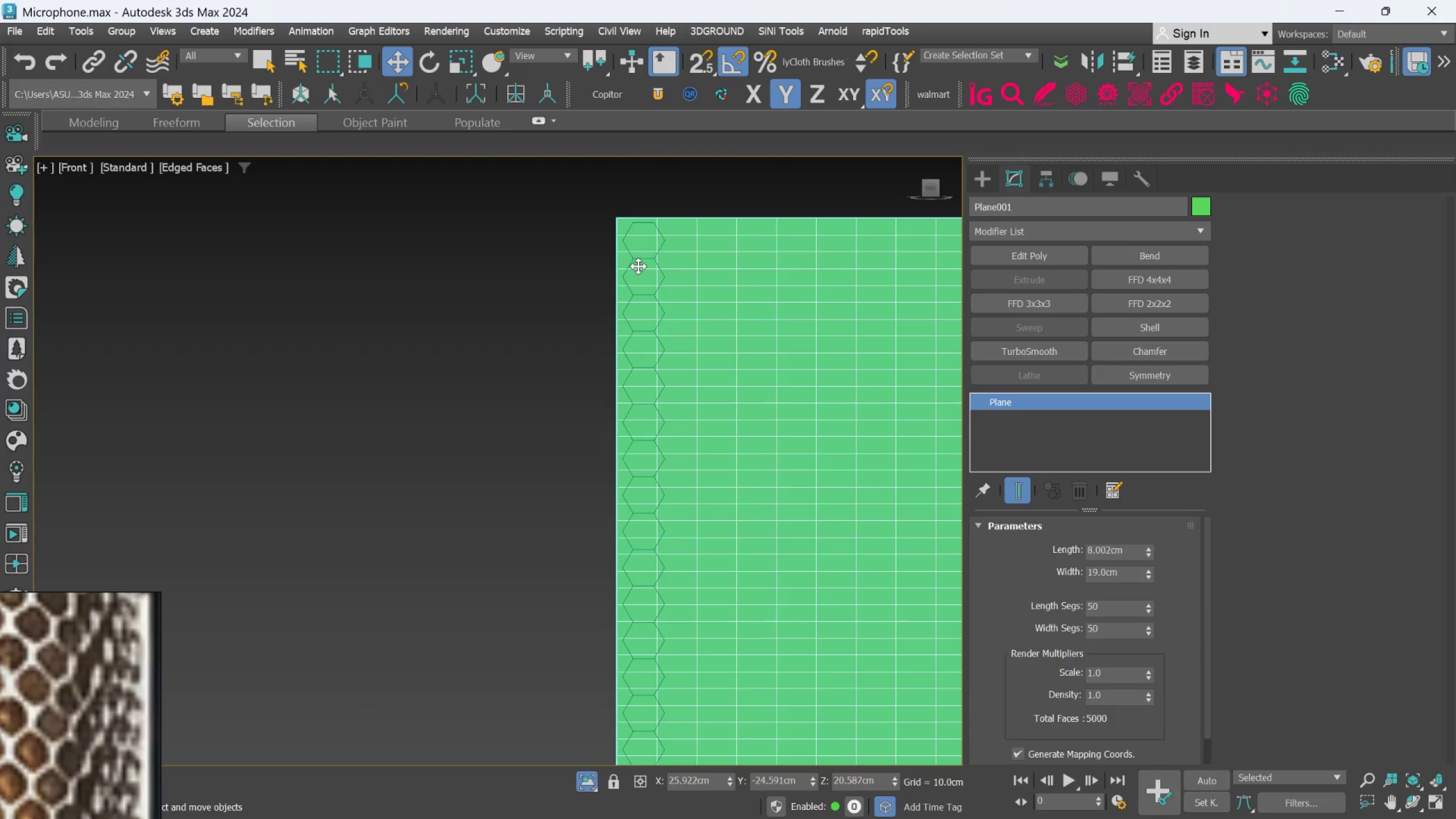 
scroll: coordinate [642, 262], scroll_direction: down, amount: 1.0
 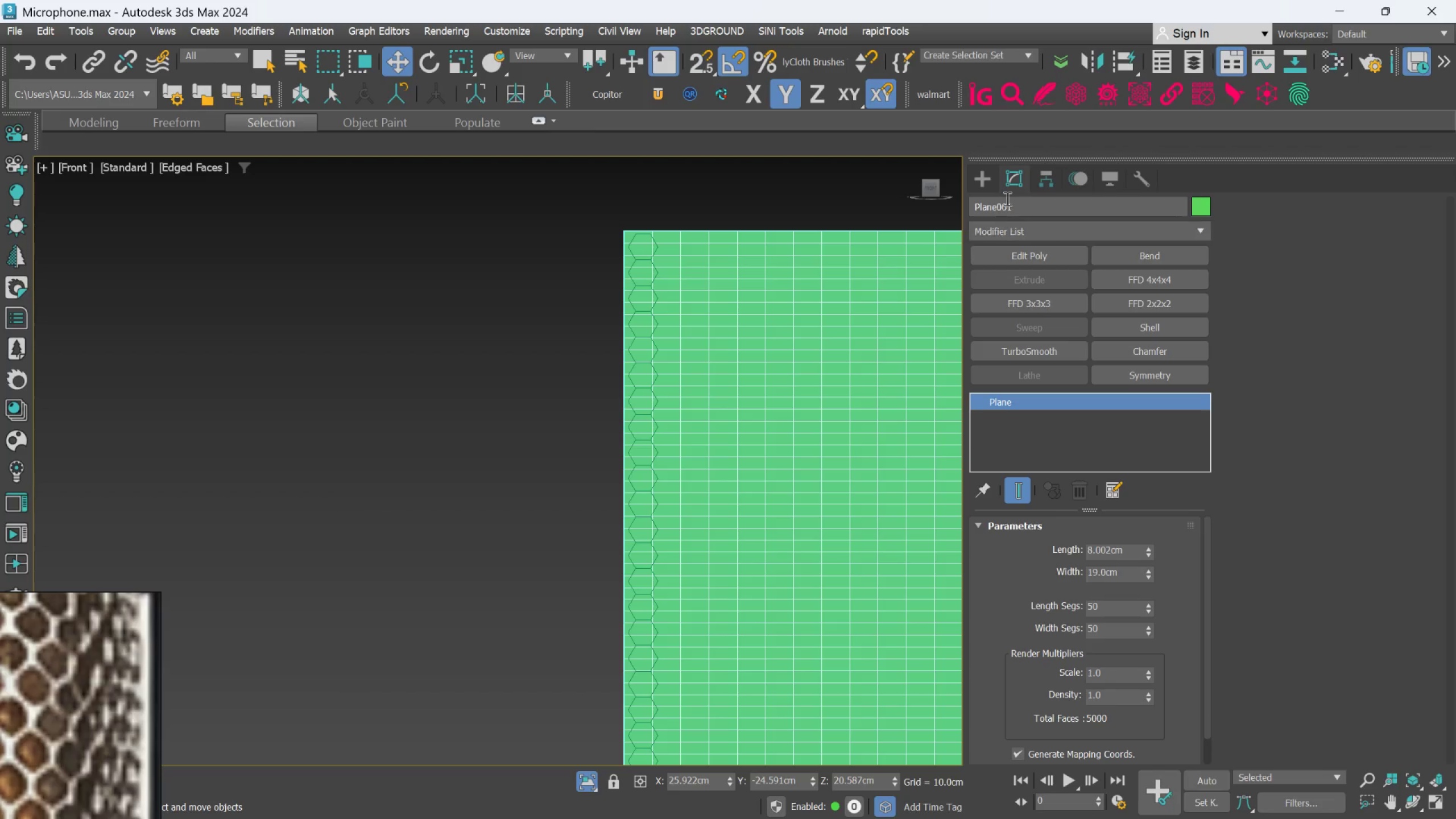 
left_click([984, 185])
 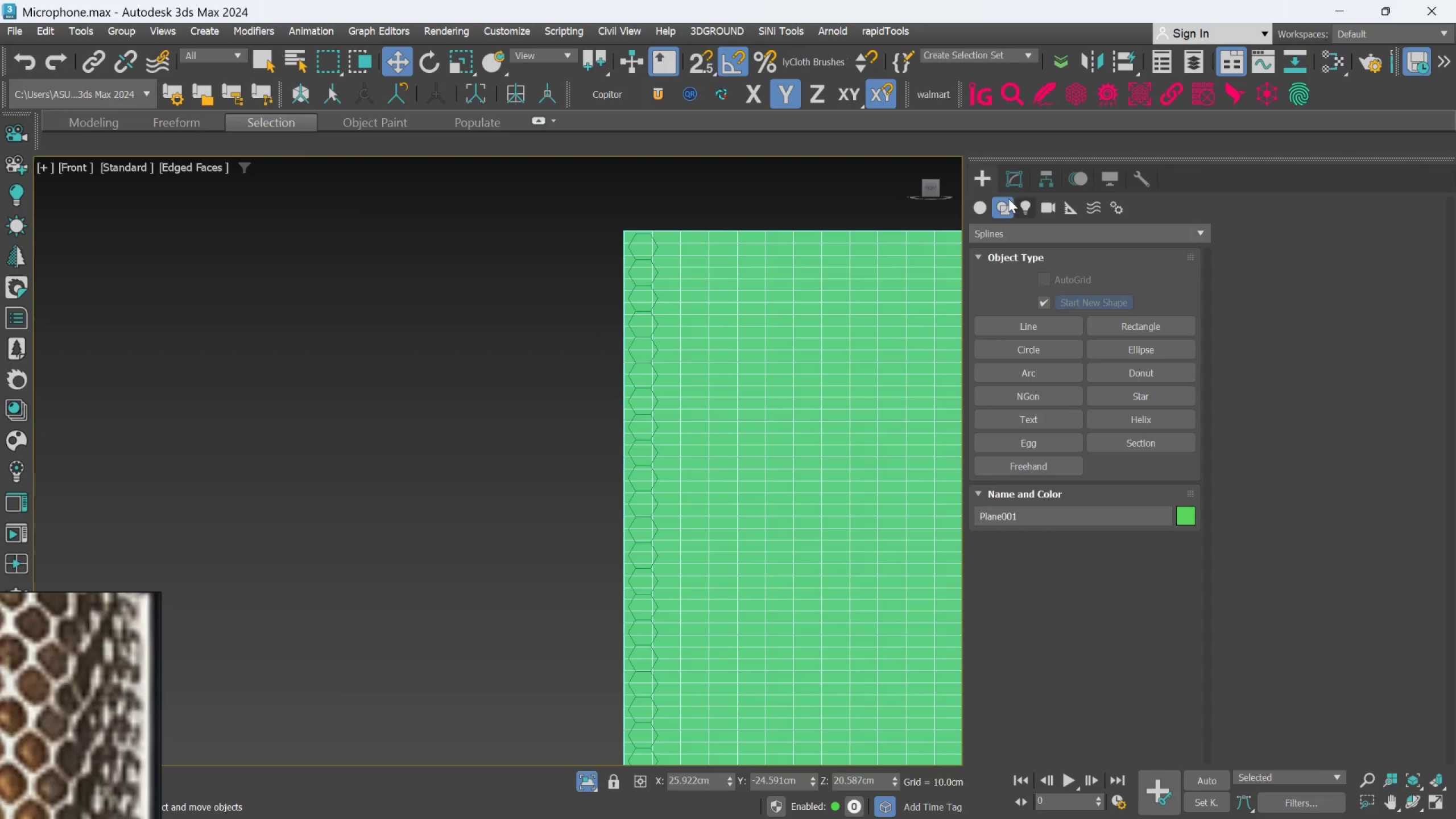 
left_click([1008, 186])
 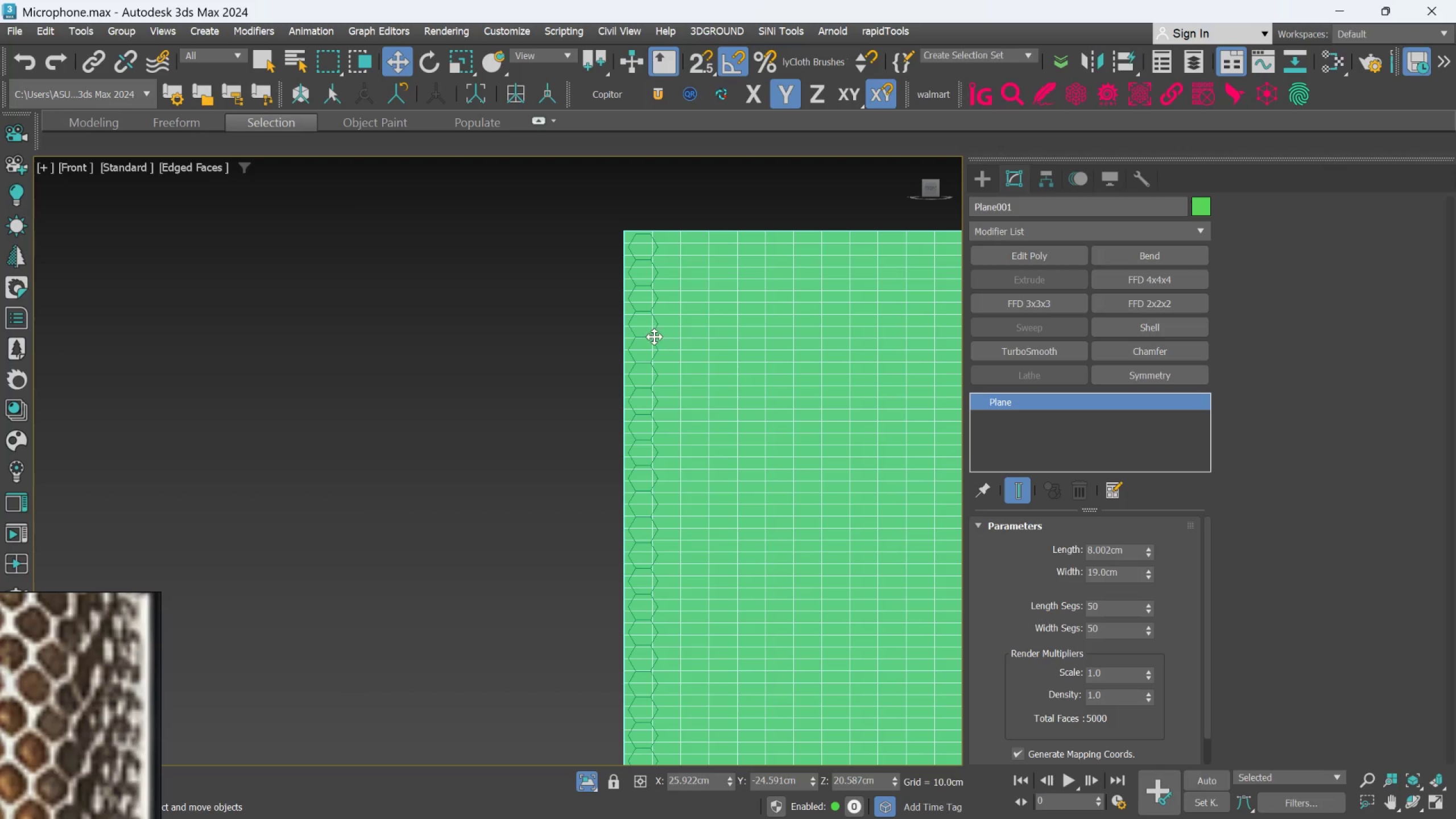 
left_click([652, 333])
 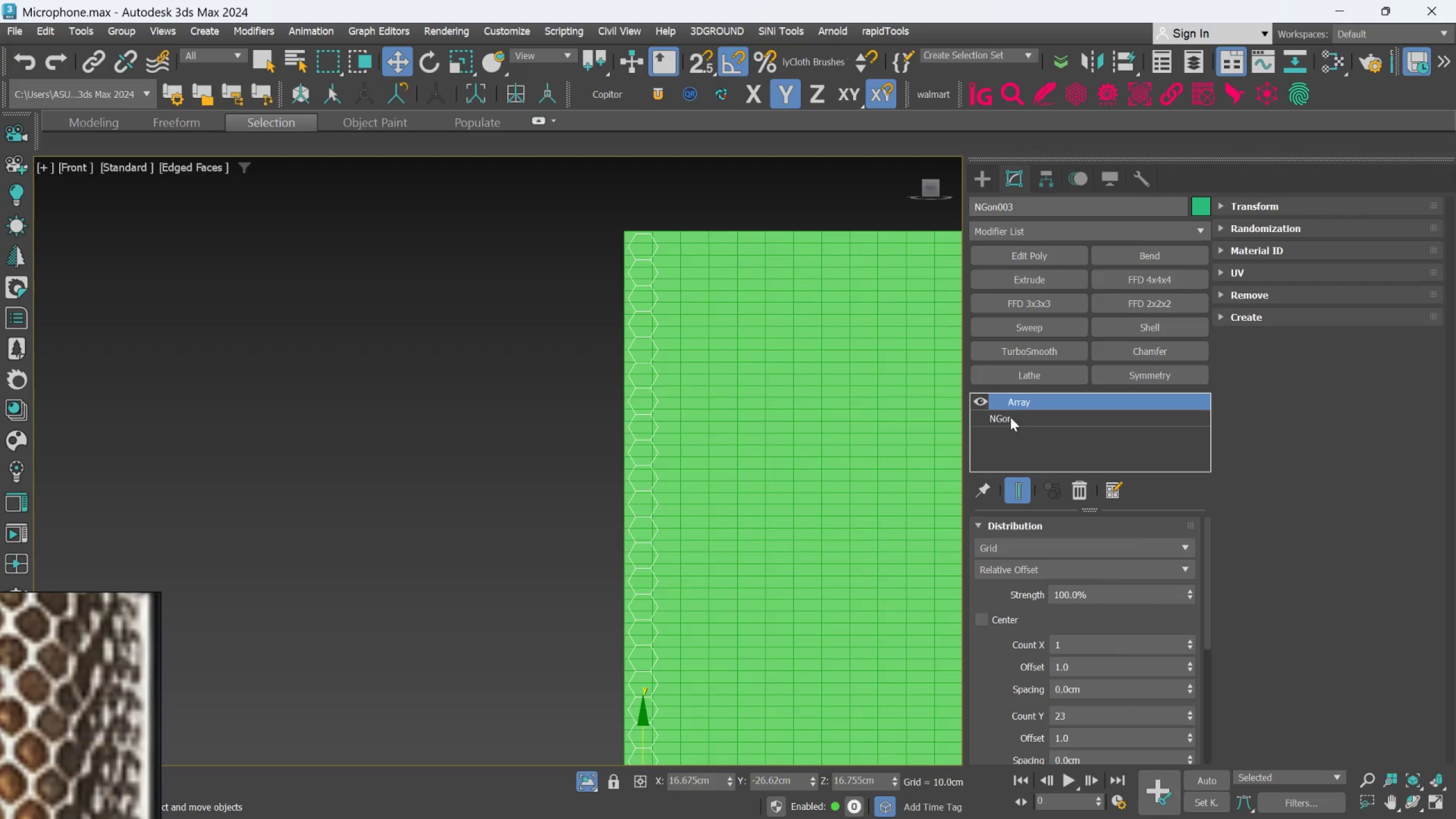 
left_click([982, 400])
 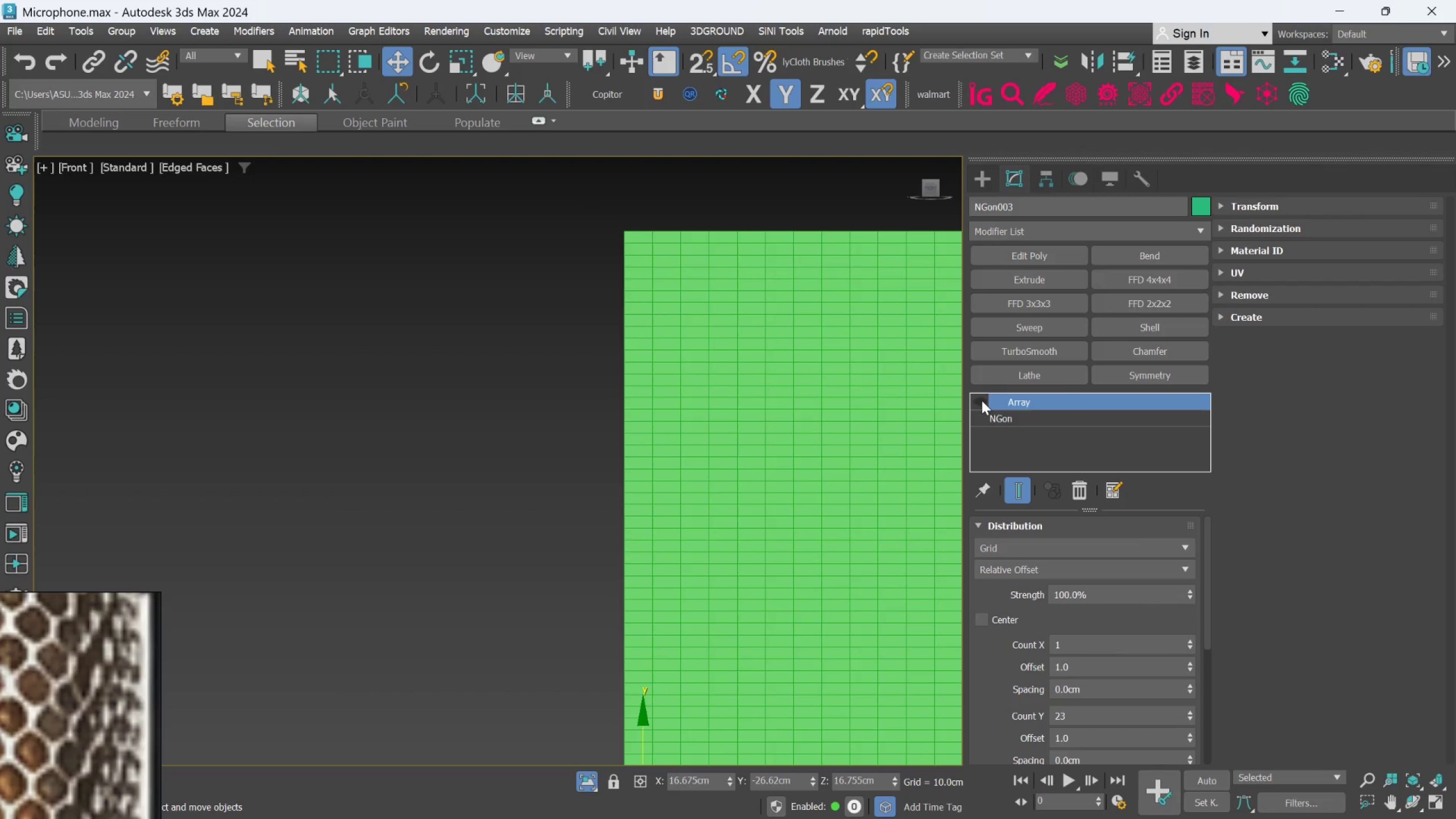 
scroll: coordinate [715, 499], scroll_direction: down, amount: 3.0
 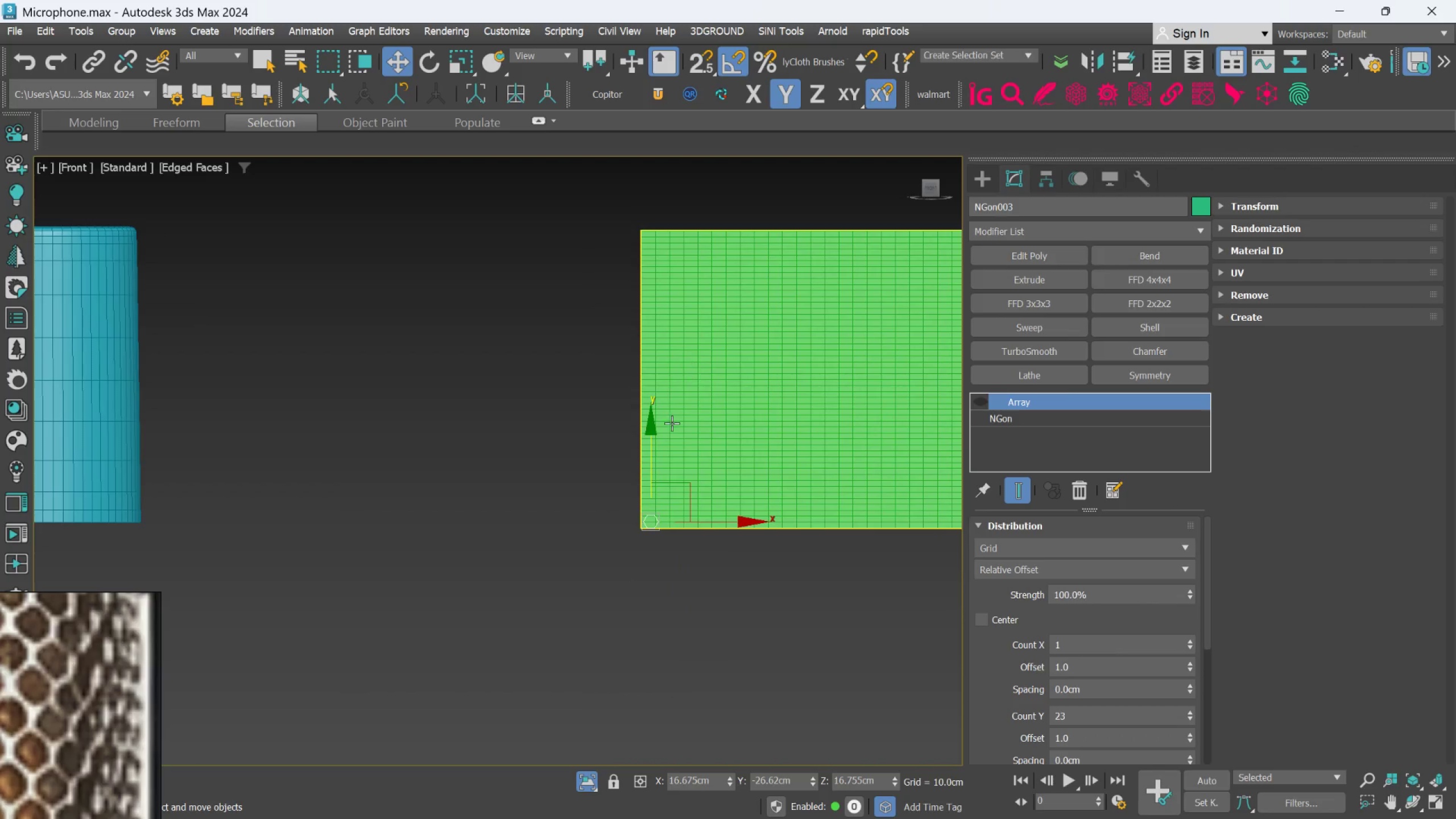 
scroll: coordinate [648, 610], scroll_direction: up, amount: 6.0
 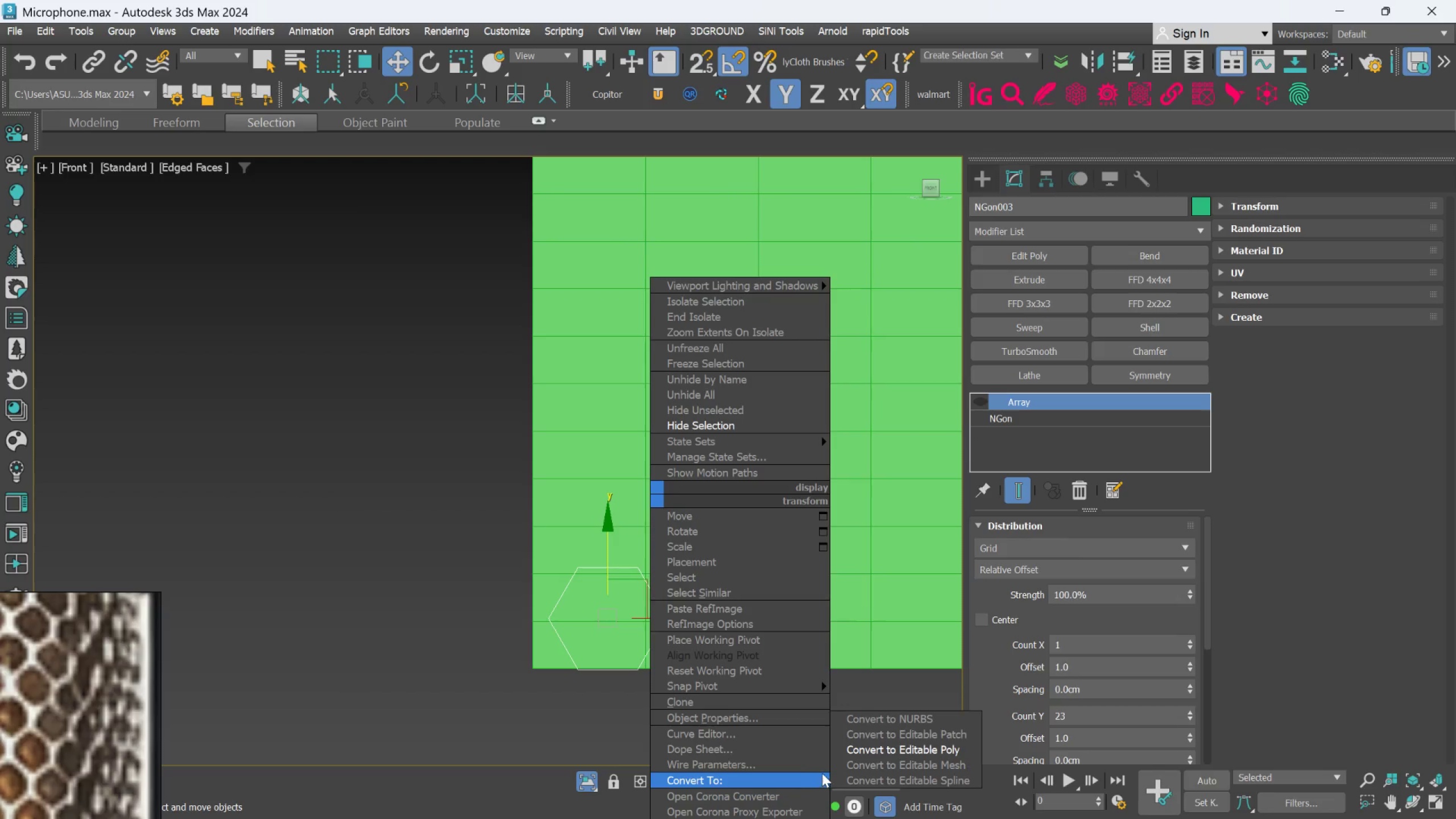 
wait(6.5)
 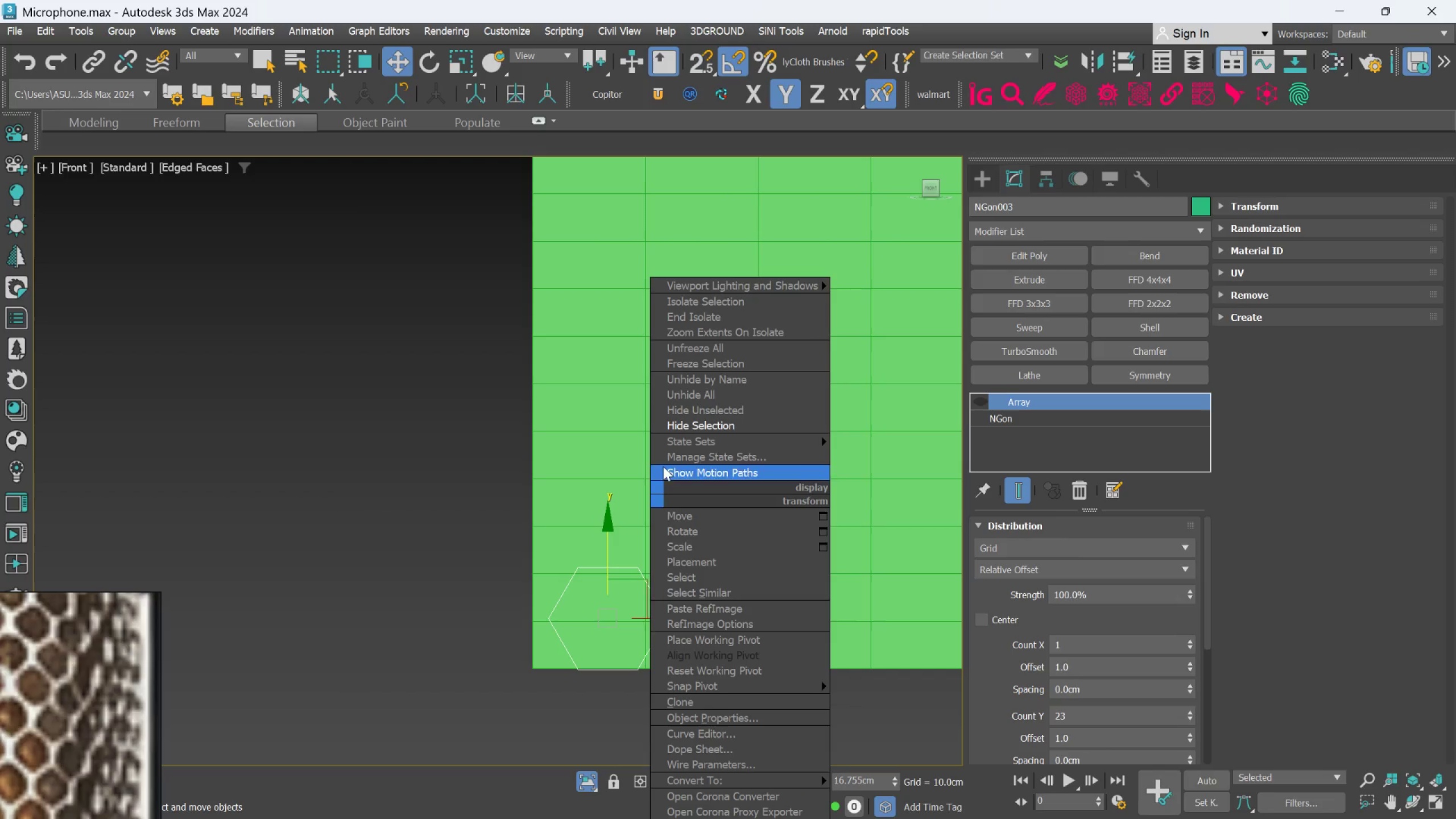 
left_click_drag(start_coordinate=[859, 751], to_coordinate=[859, 818])
 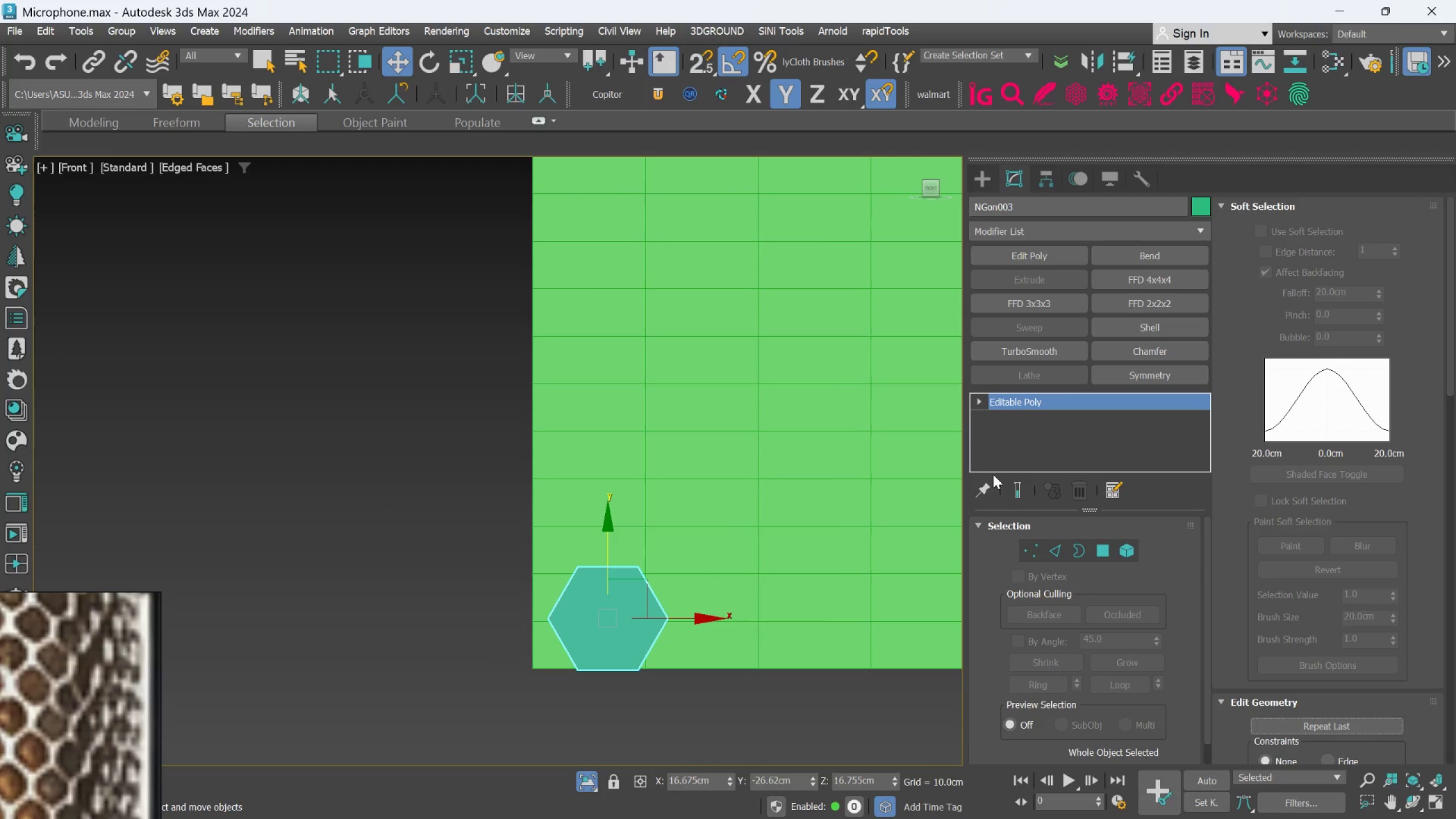 
scroll: coordinate [781, 651], scroll_direction: down, amount: 1.0
 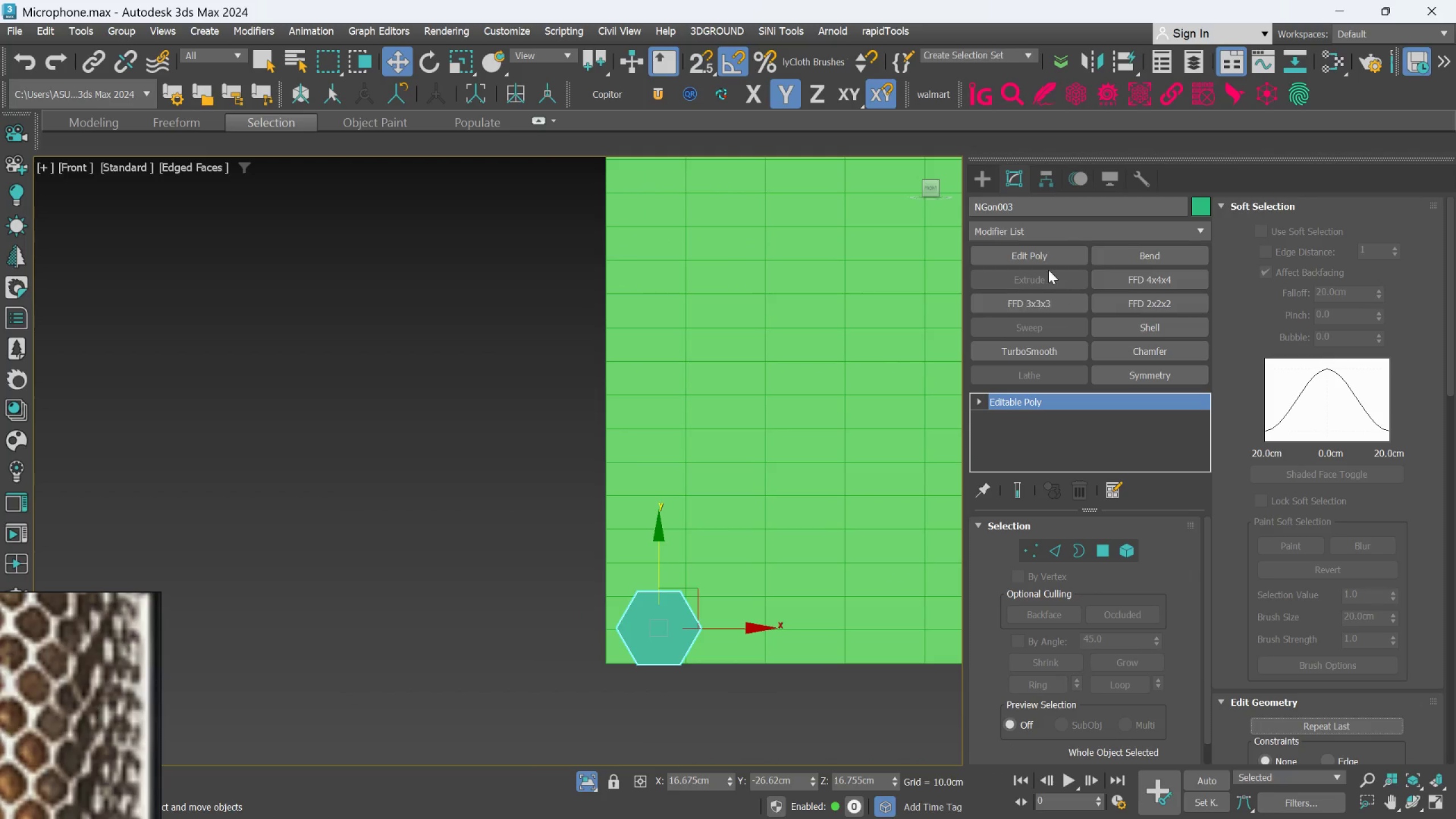 
left_click([1036, 232])
 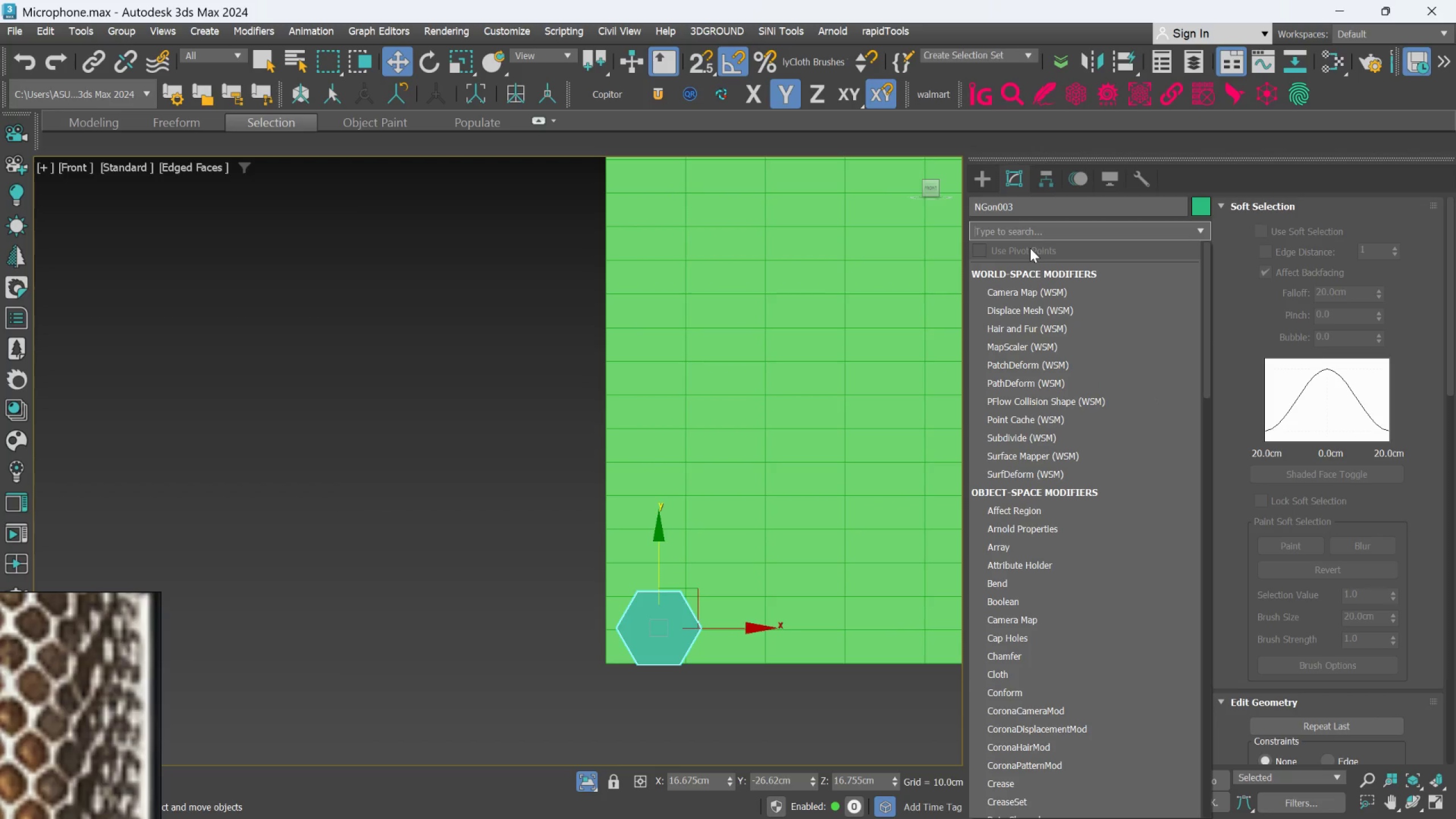 
left_click([752, 718])
 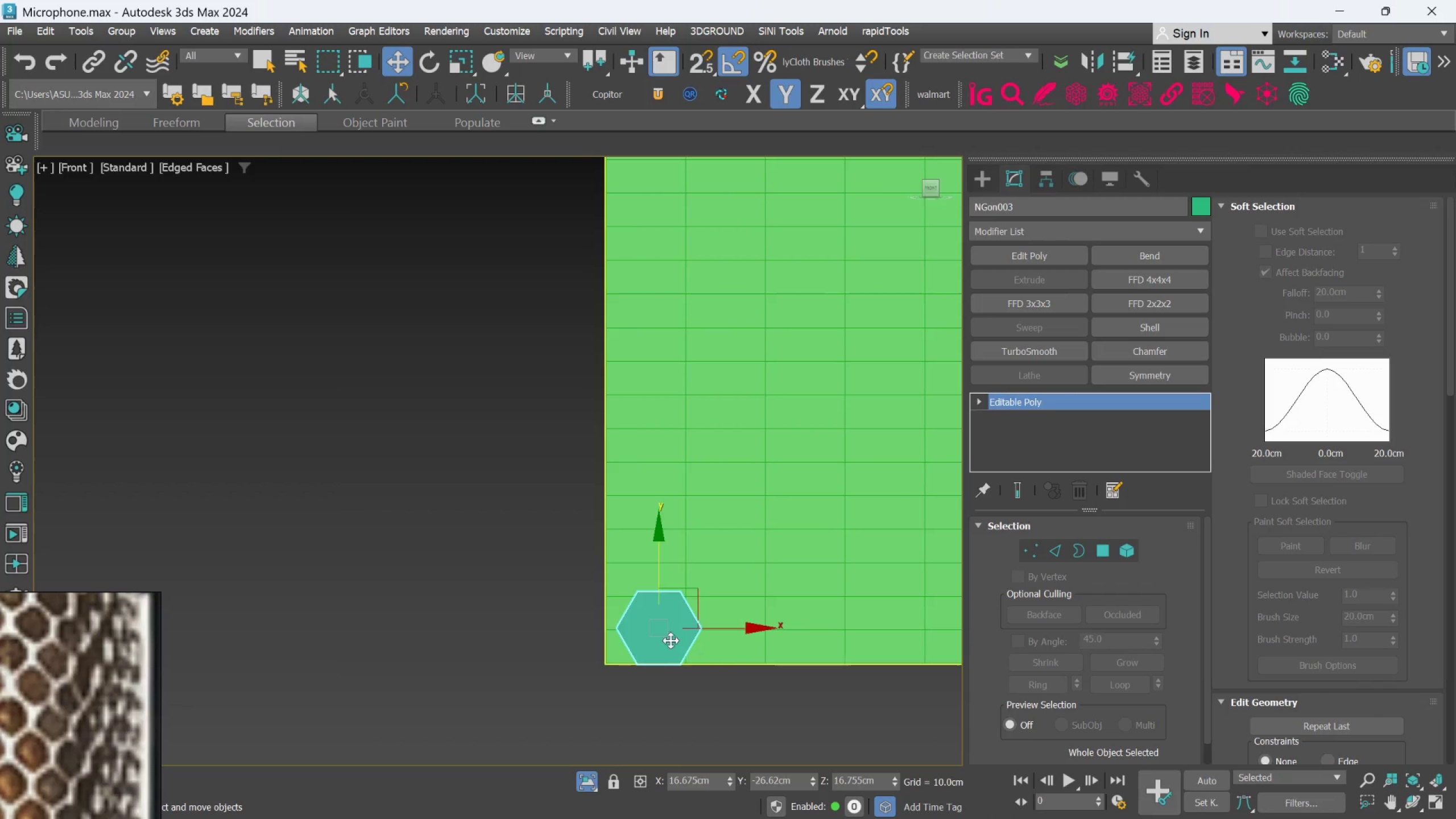 
left_click([669, 639])
 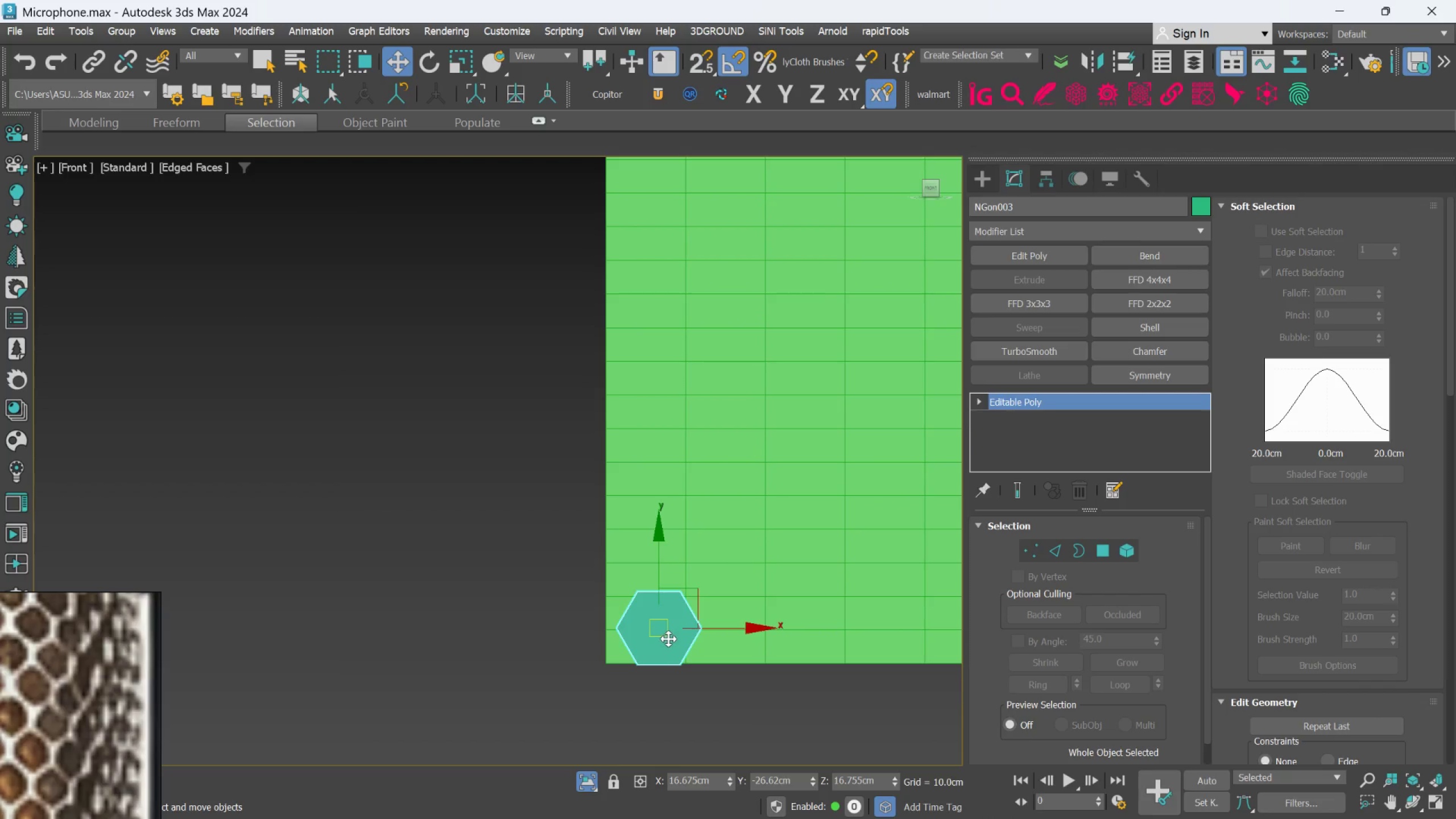 
key(Control+Z)
 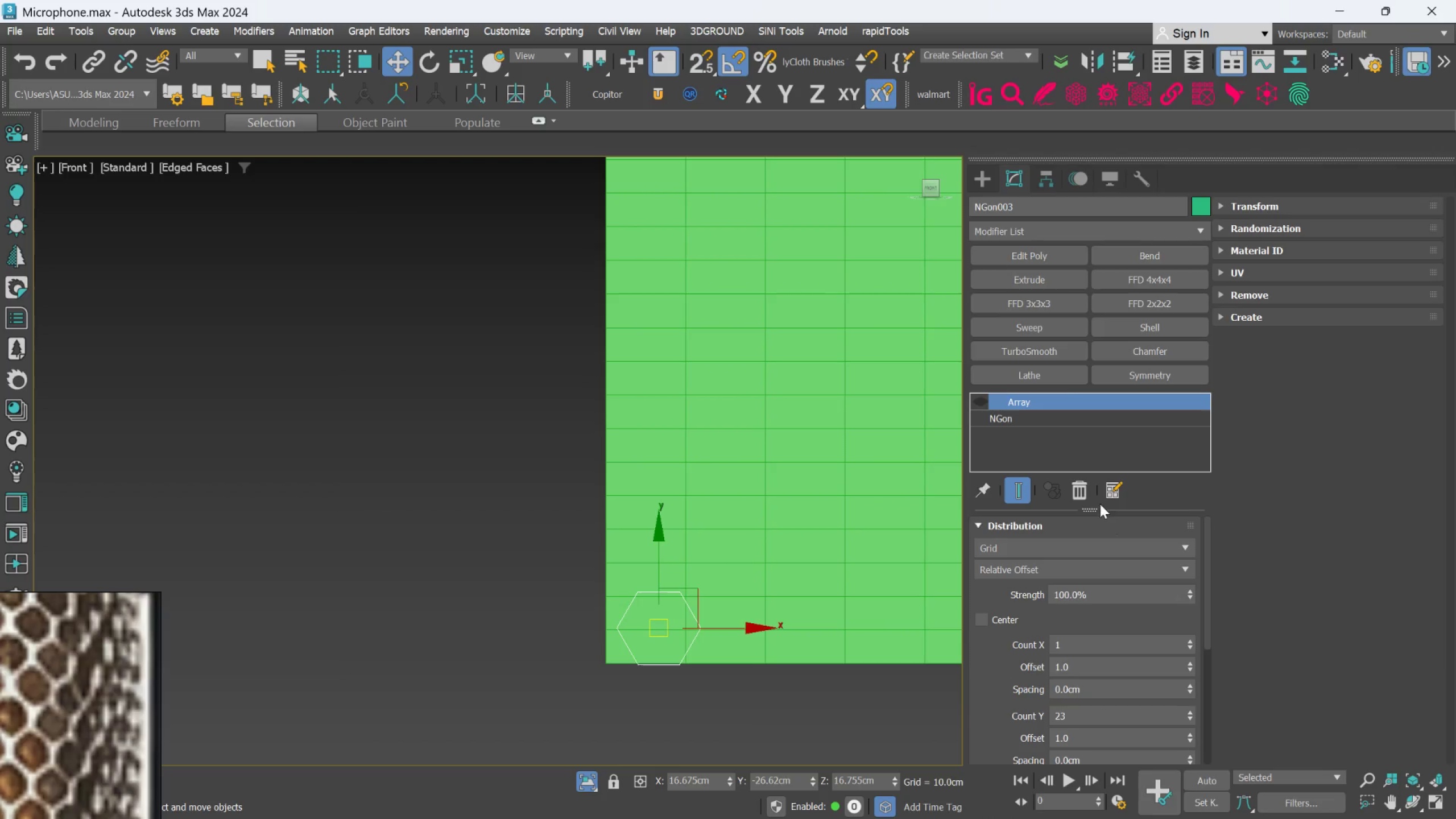 
left_click([1080, 481])
 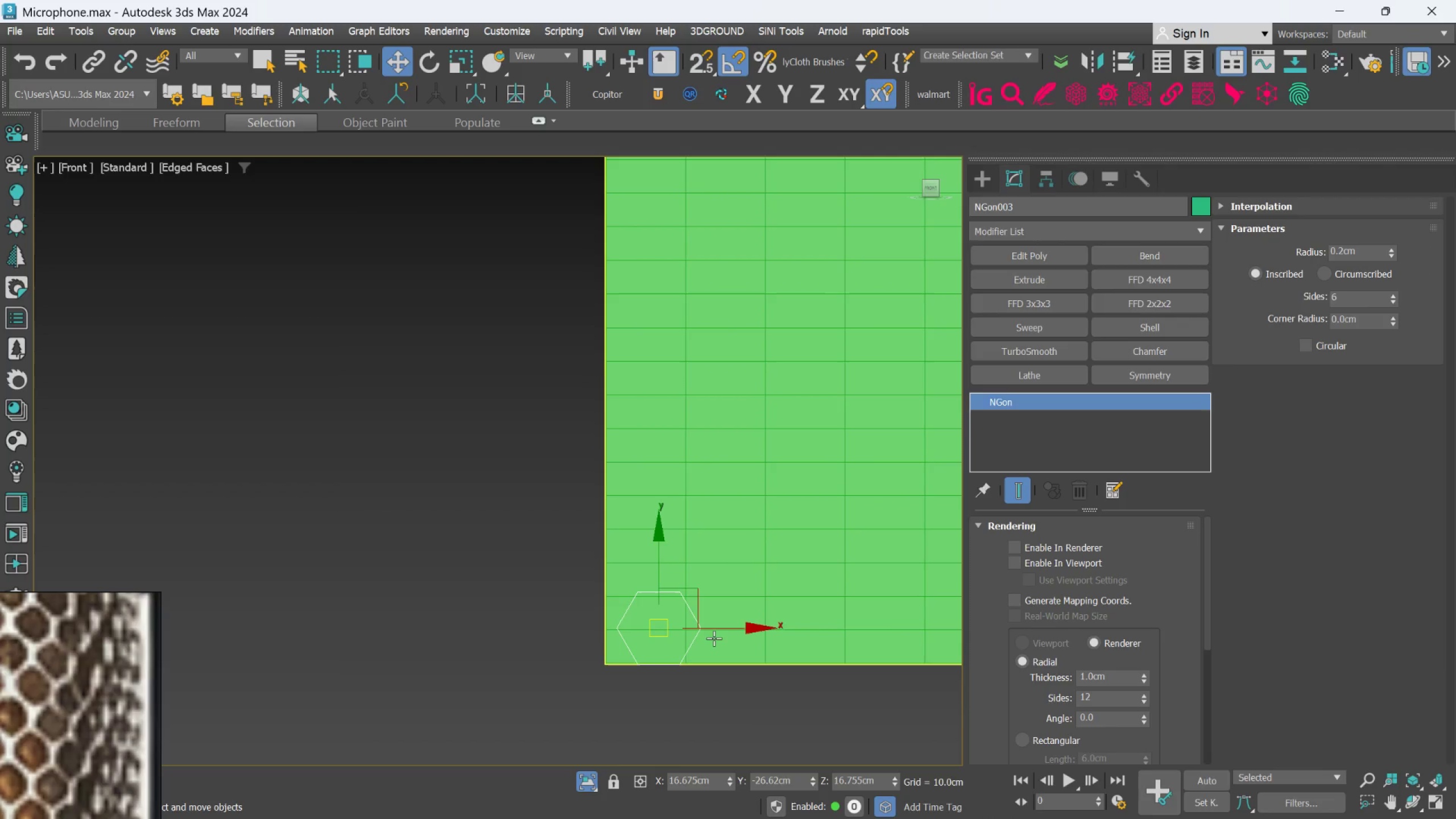 
mouse_move([684, 506])
 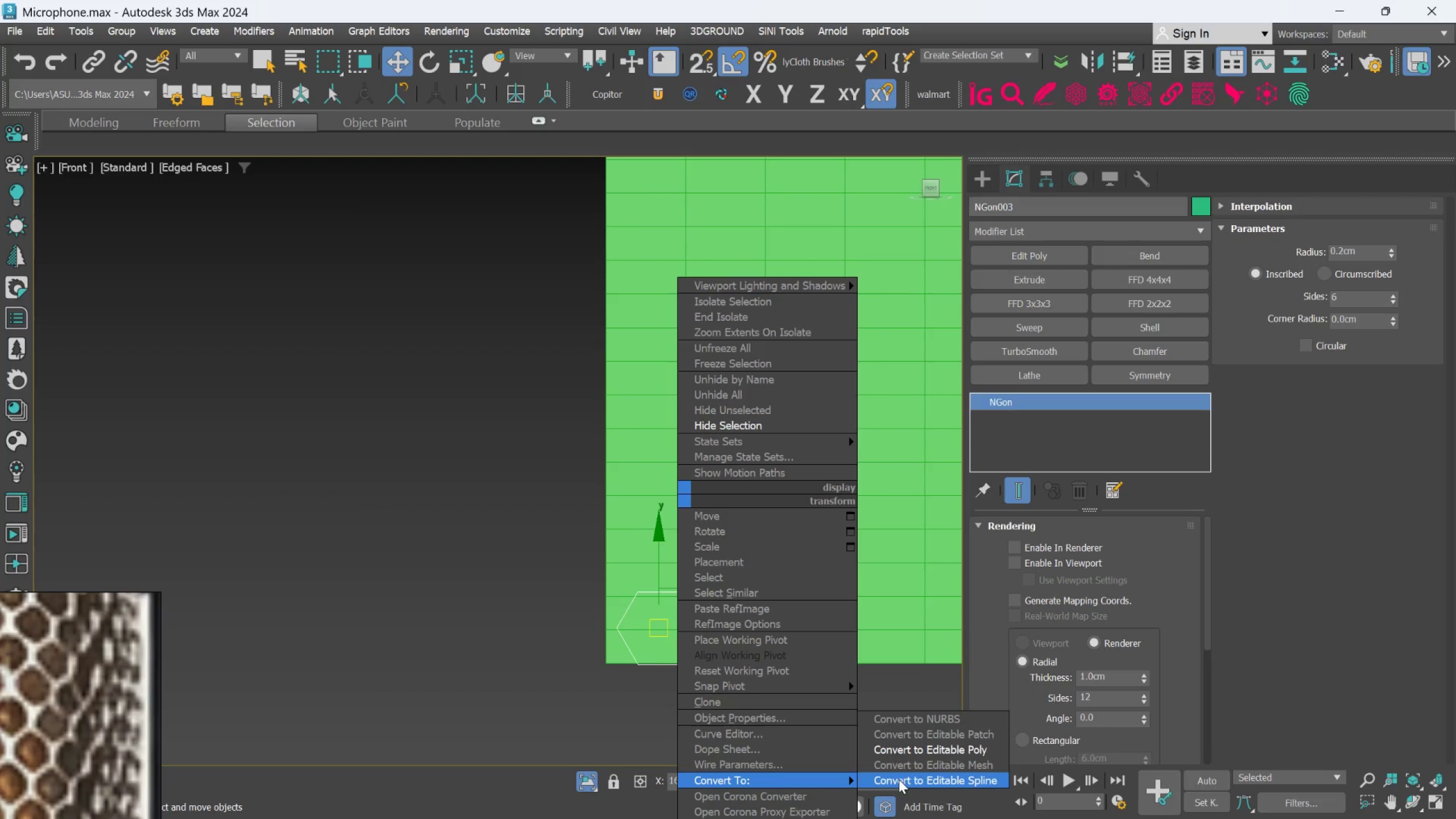 
left_click_drag(start_coordinate=[936, 749], to_coordinate=[936, 818])
 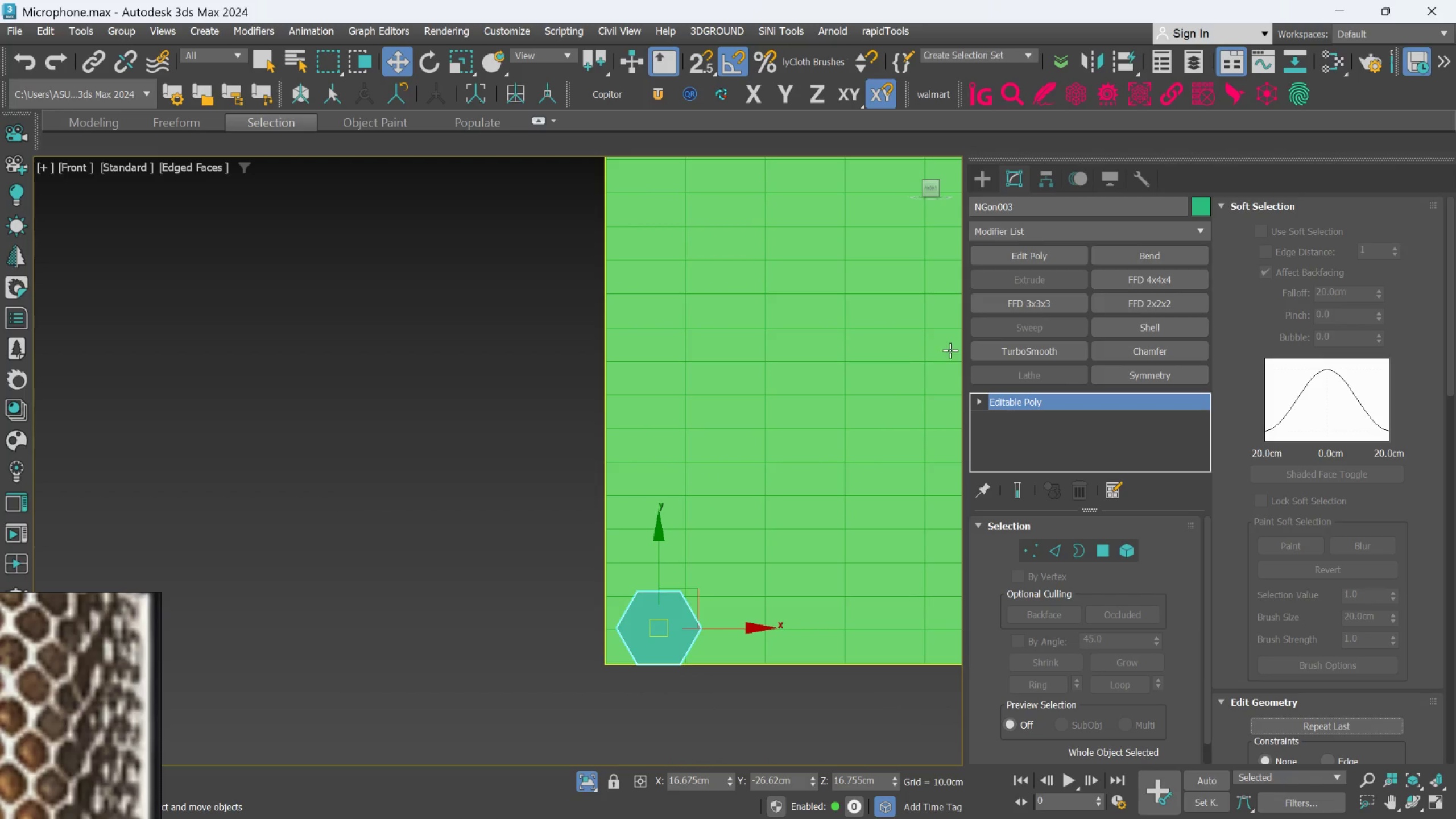 
left_click([1025, 228])
 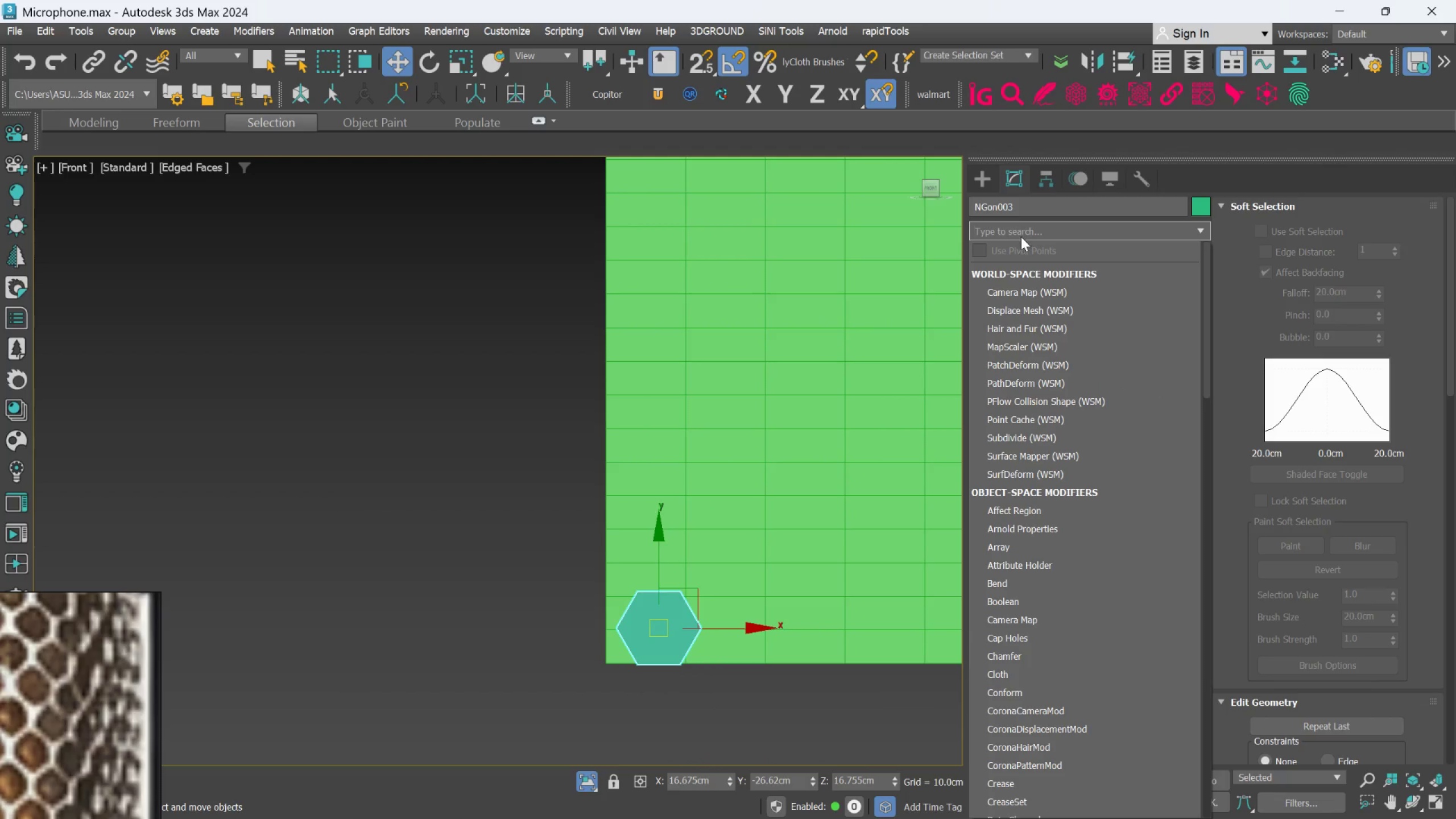 
type(arr)
 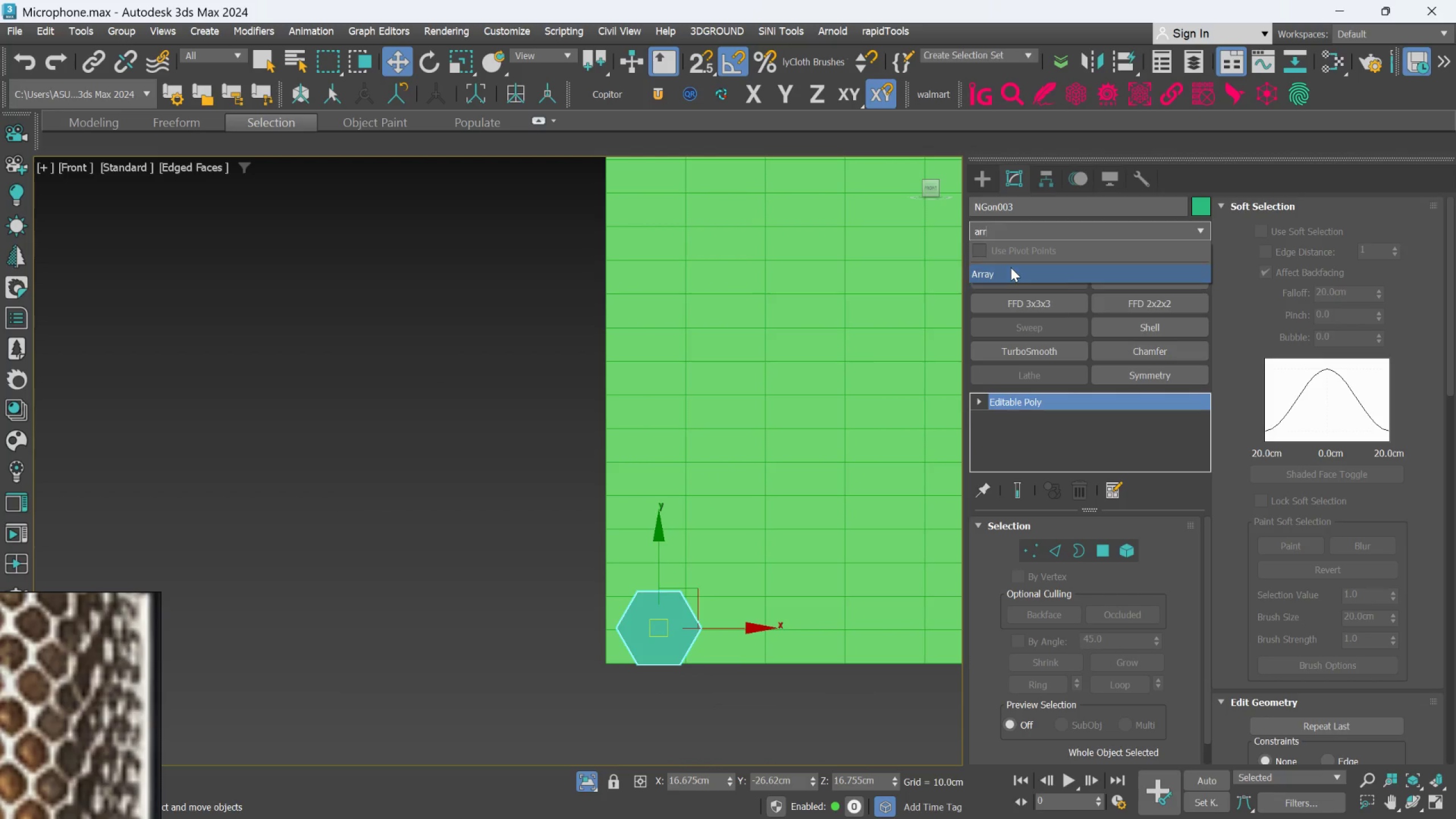 
left_click([1011, 267])
 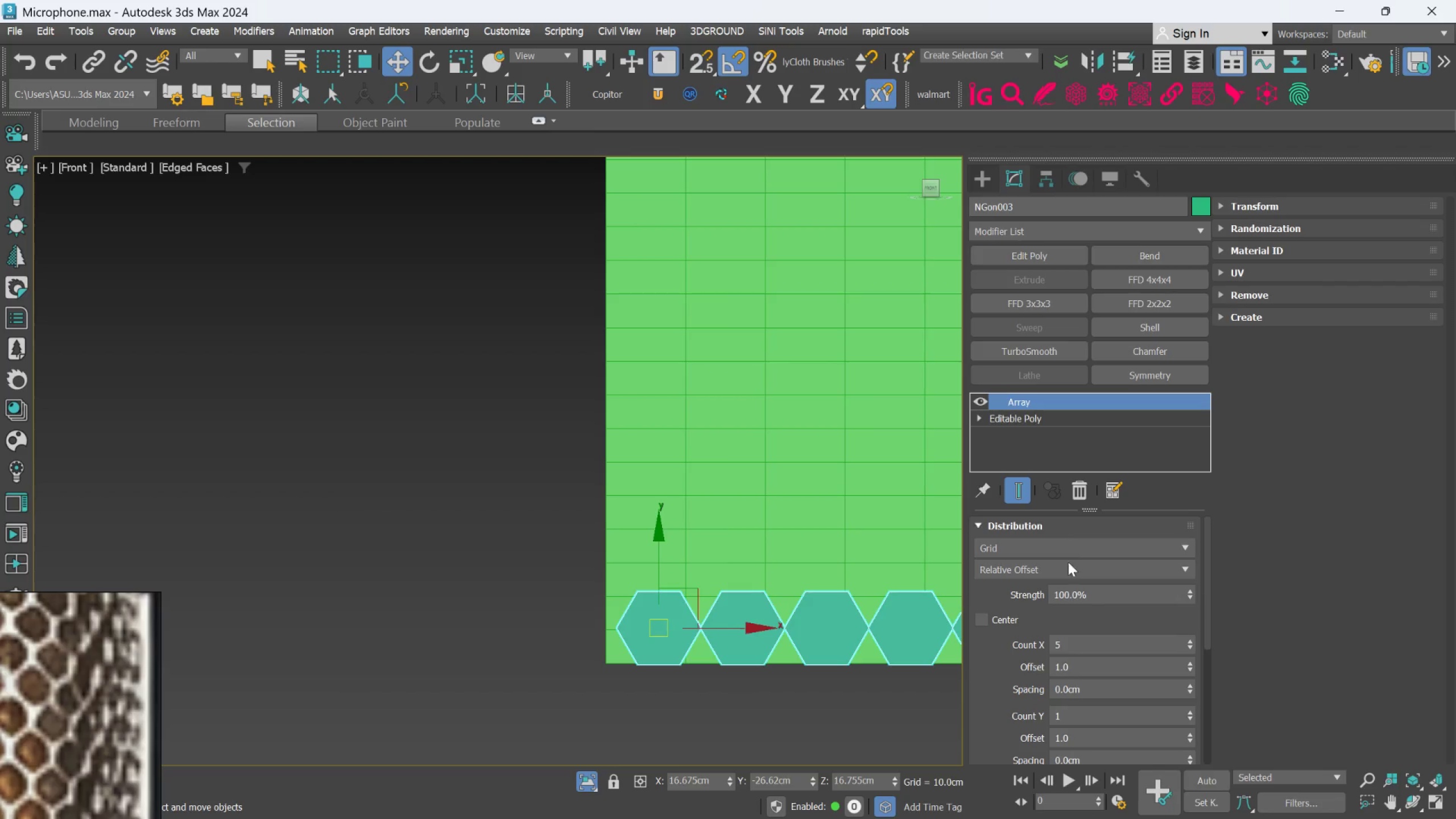 
scroll: coordinate [1103, 687], scroll_direction: down, amount: 6.0
 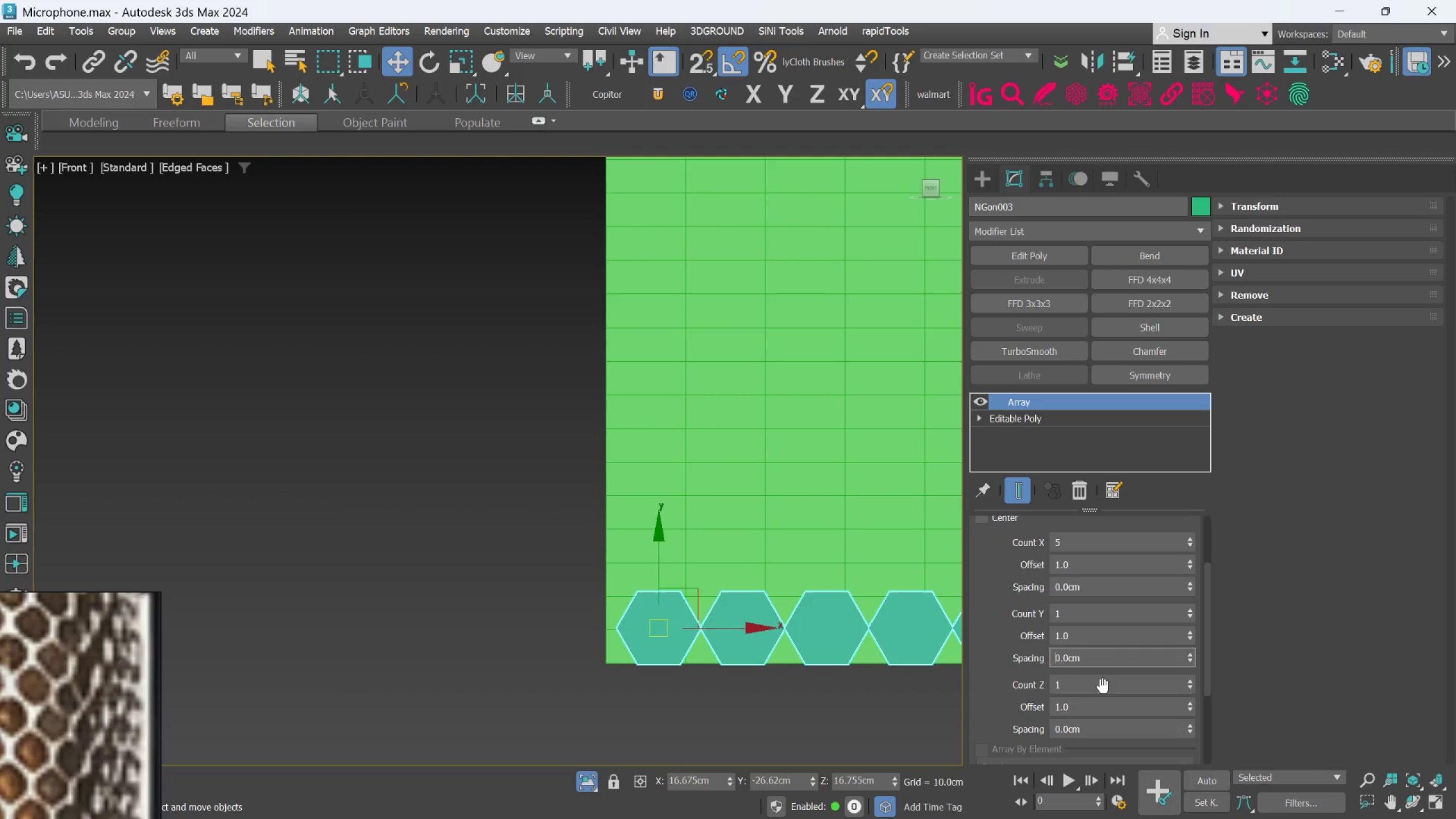 
scroll: coordinate [1104, 688], scroll_direction: up, amount: 2.0
 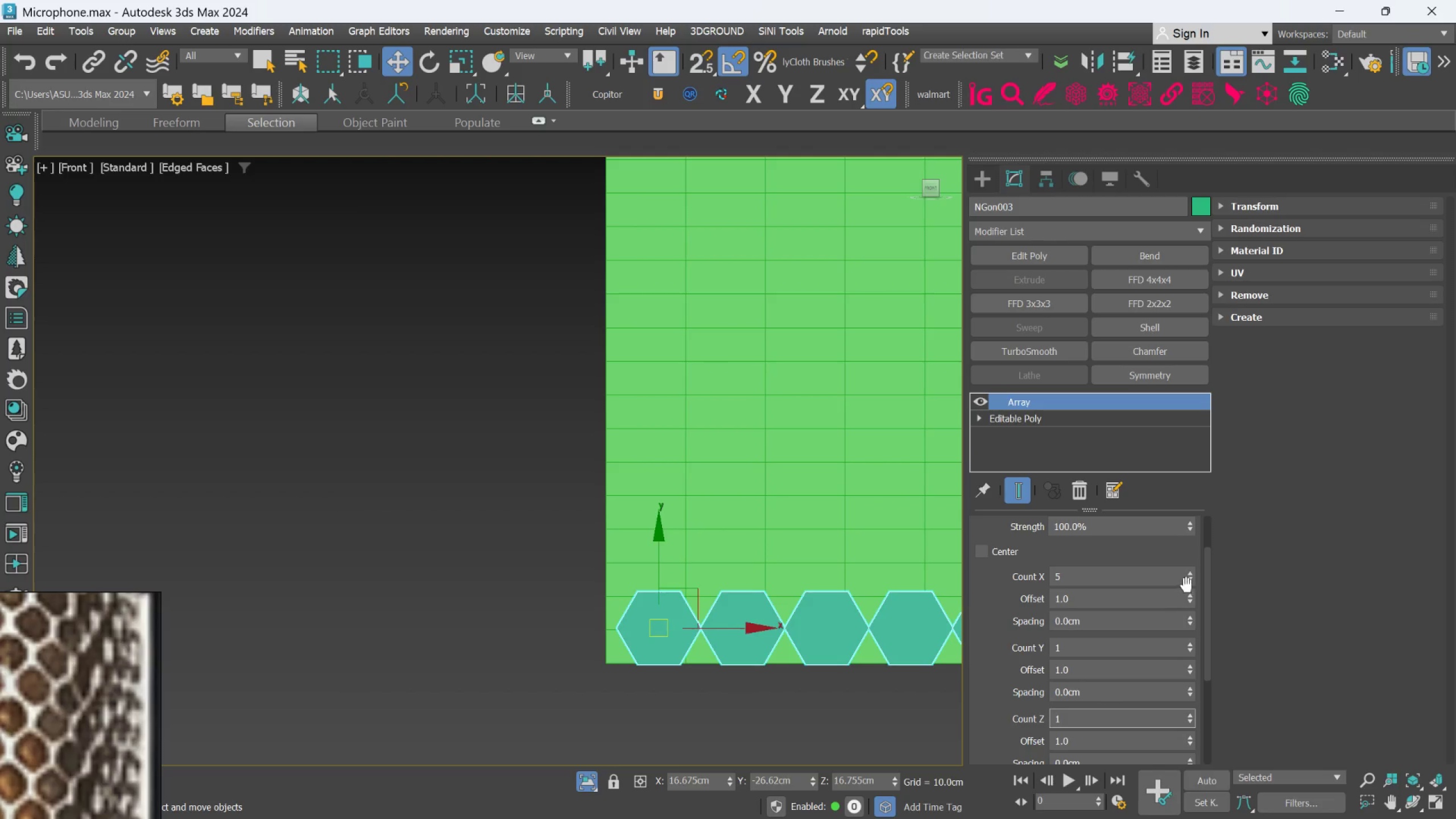 
right_click([1191, 585])
 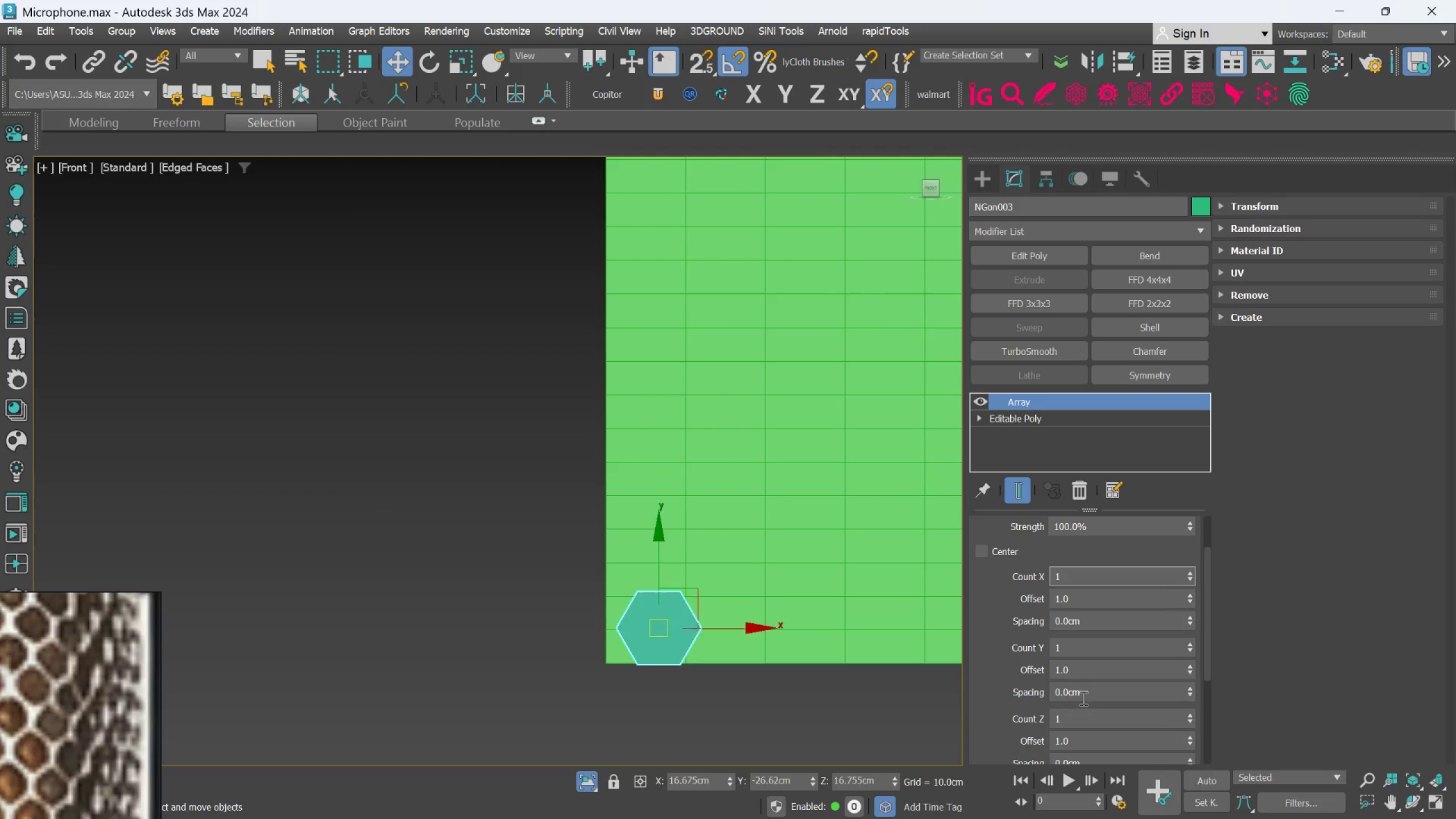 
double_click([1088, 649])
 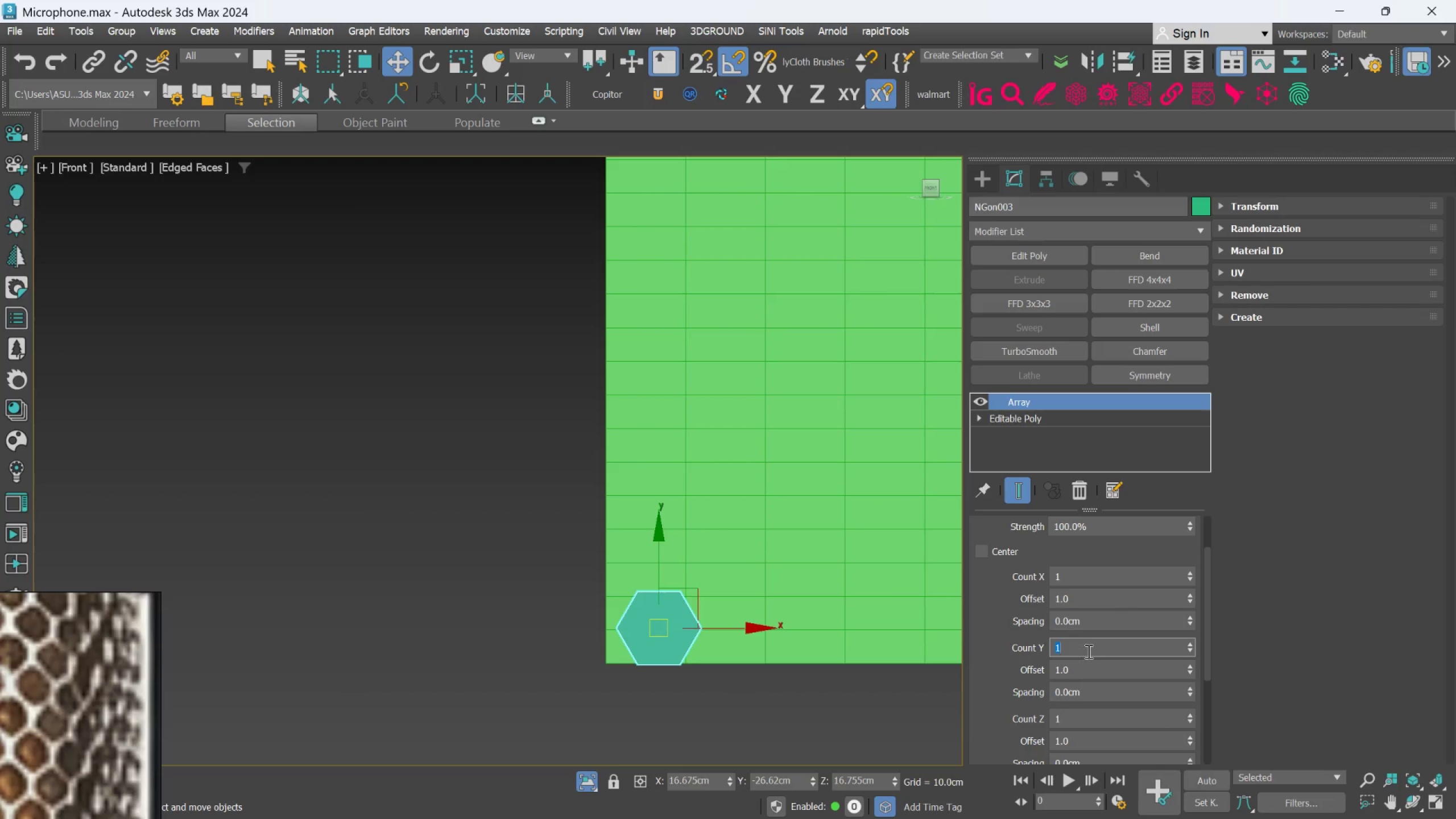 
type(23)
 